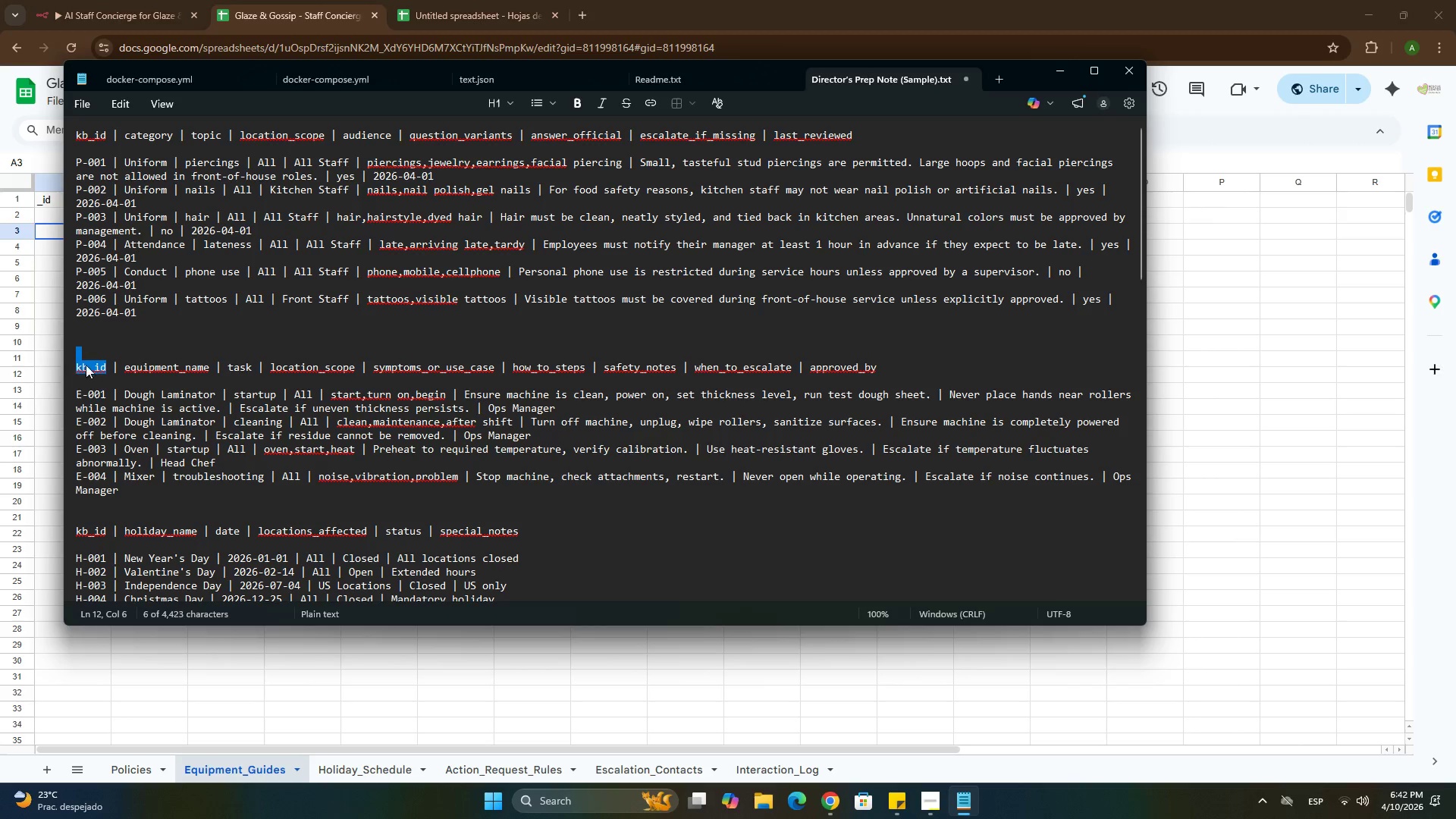 
left_click([88, 365])
 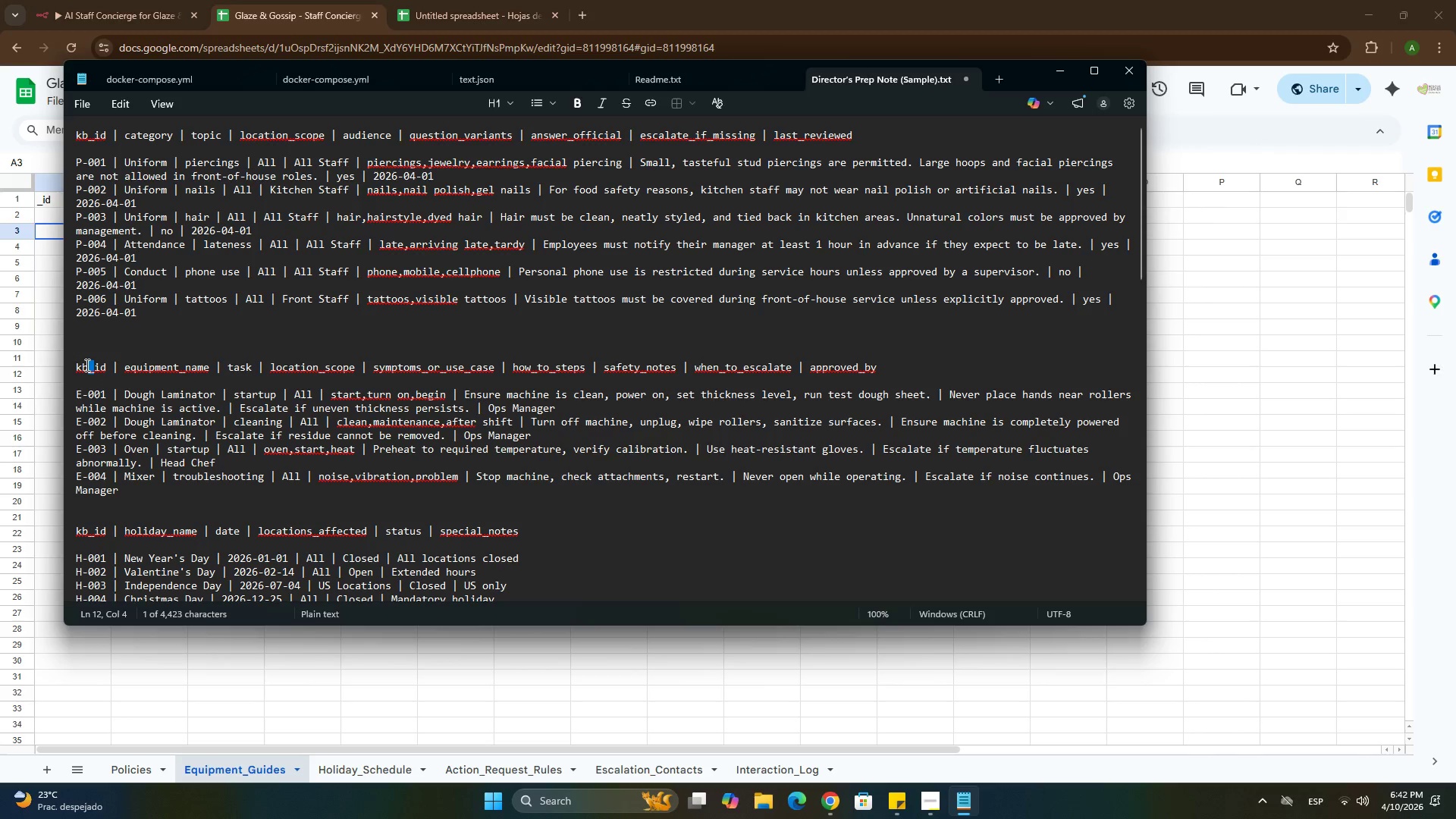 
left_click([83, 365])
 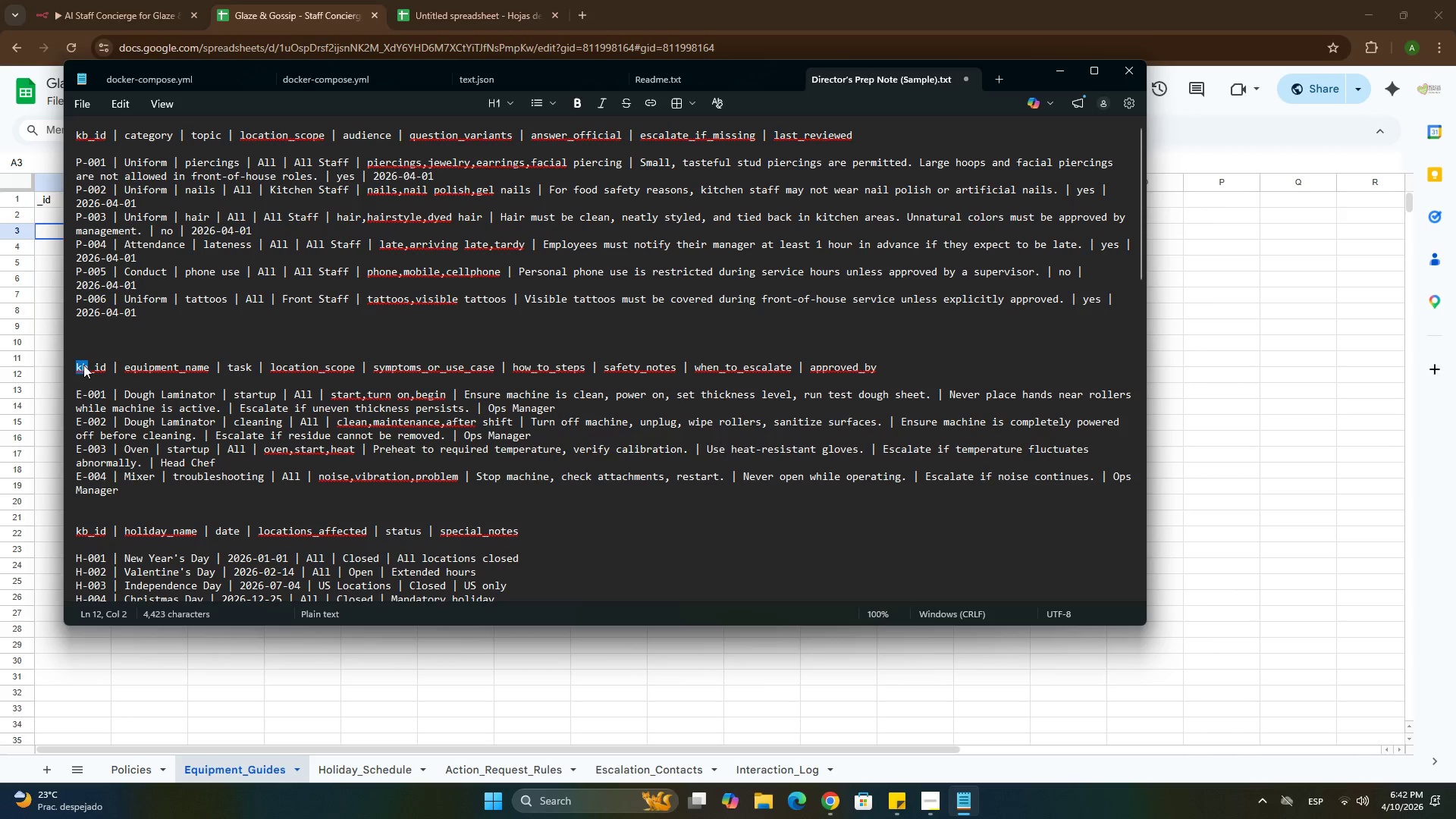 
left_click_drag(start_coordinate=[83, 365], to_coordinate=[96, 364])
 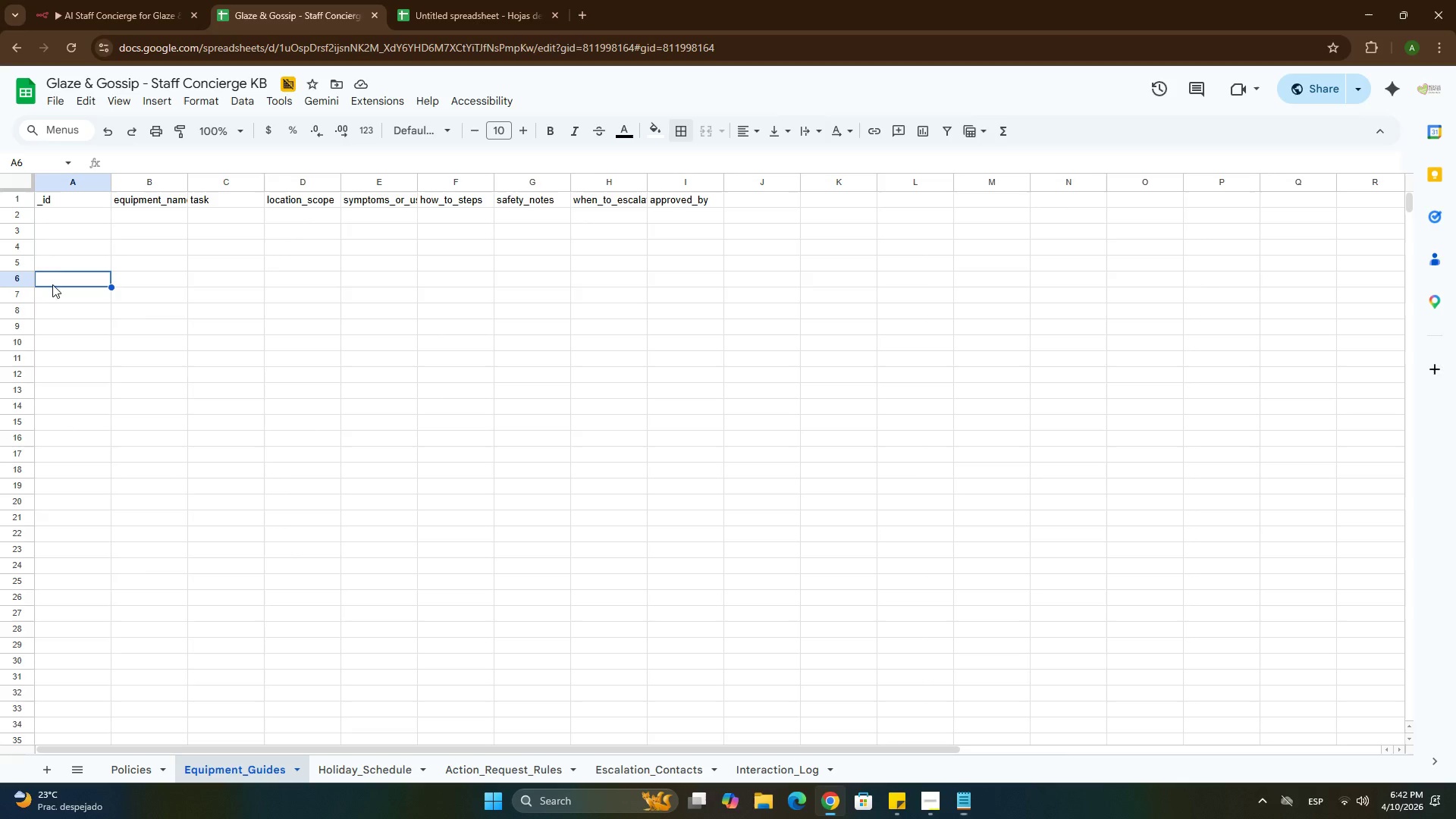 
key(Control+ControlLeft)
 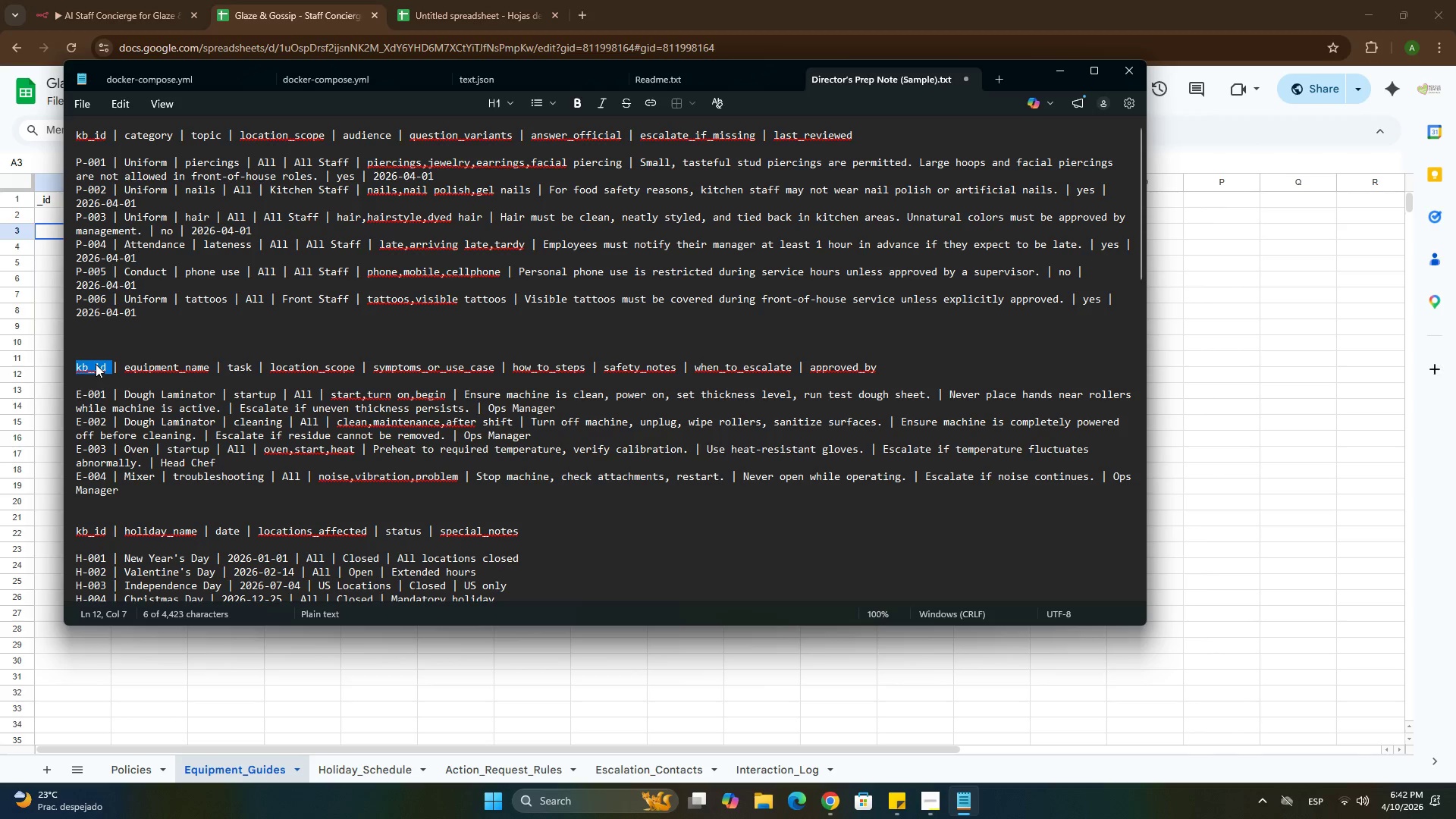 
key(Control+C)
 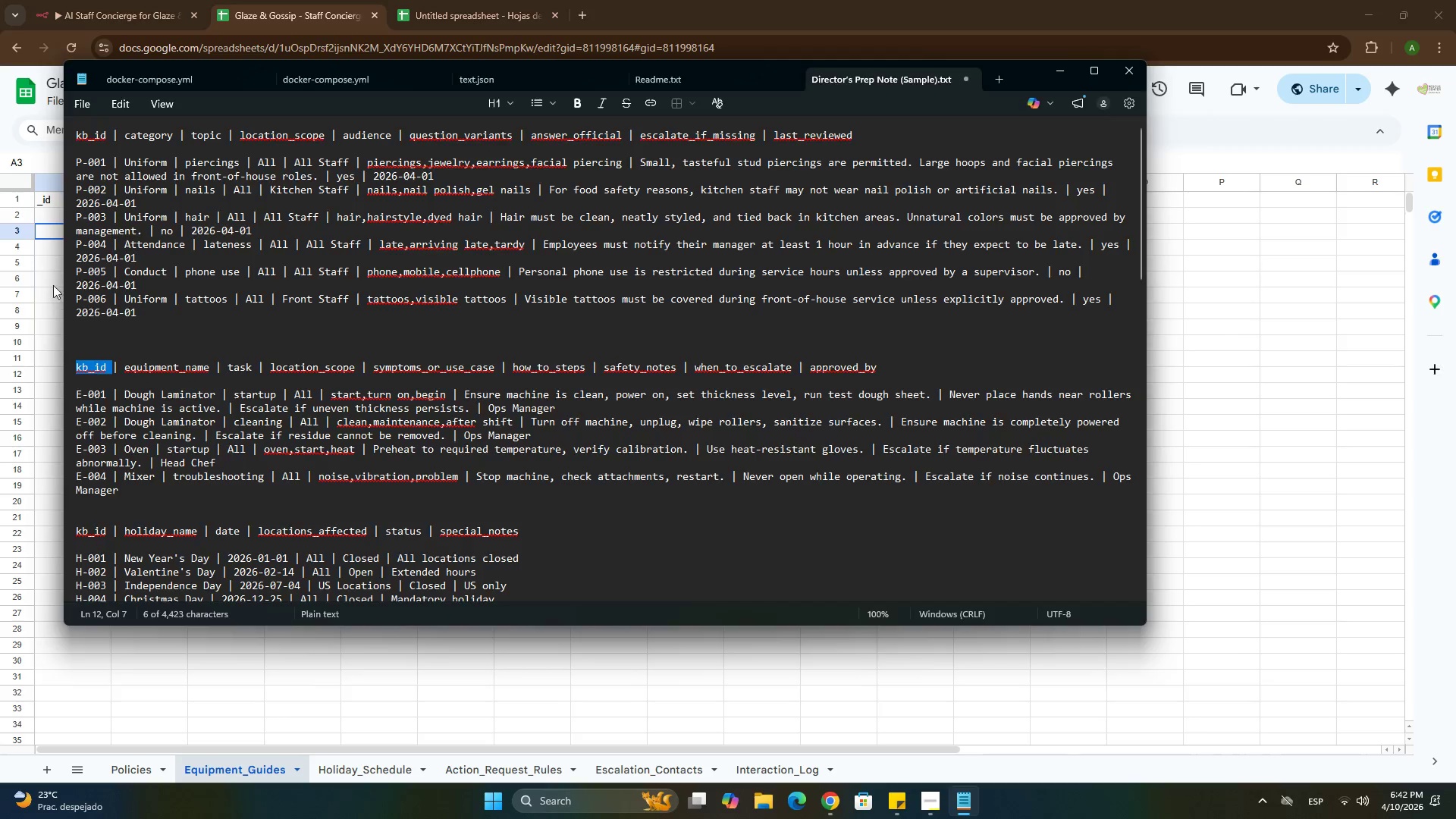 
left_click([53, 285])
 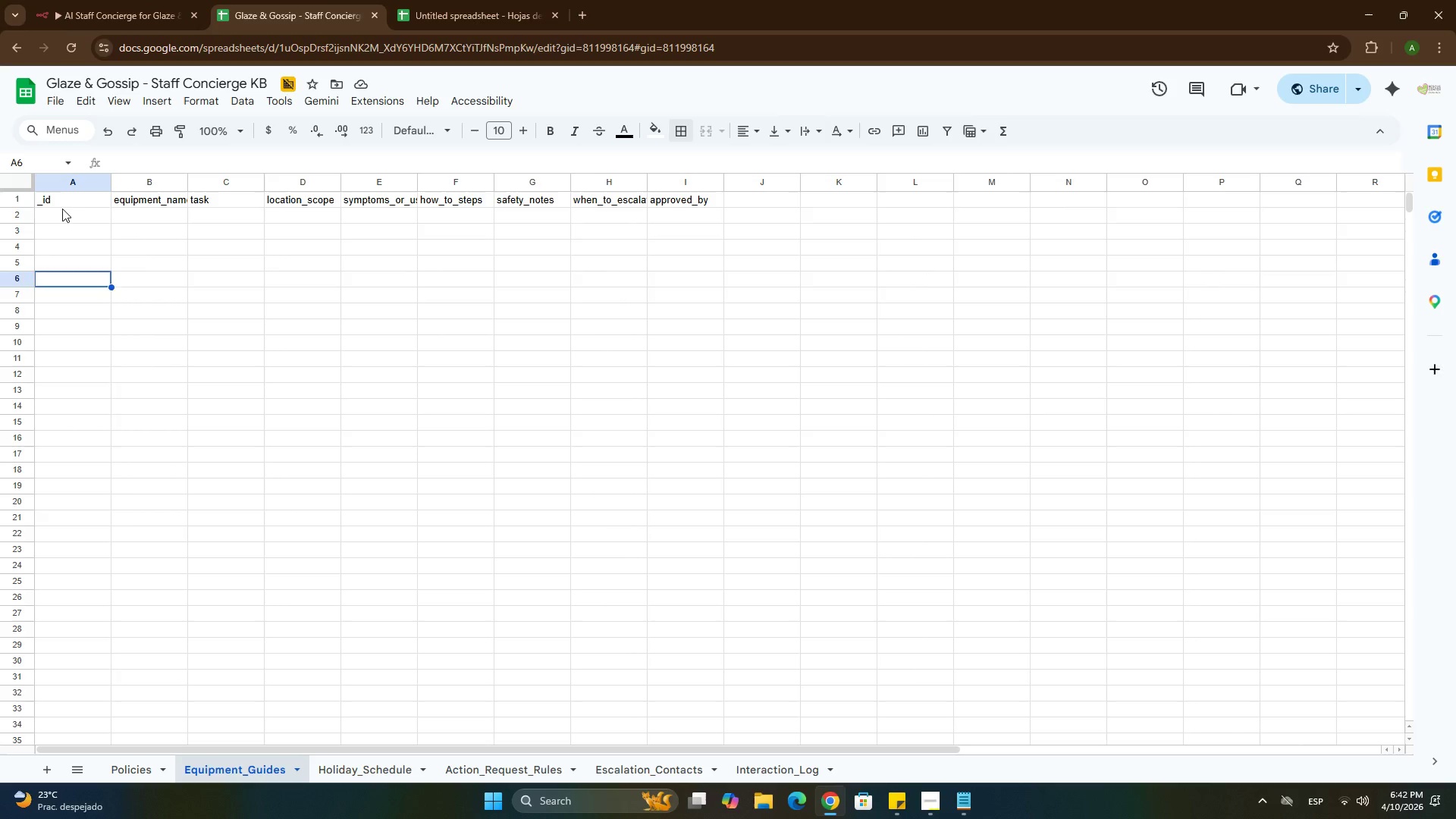 
left_click([62, 209])
 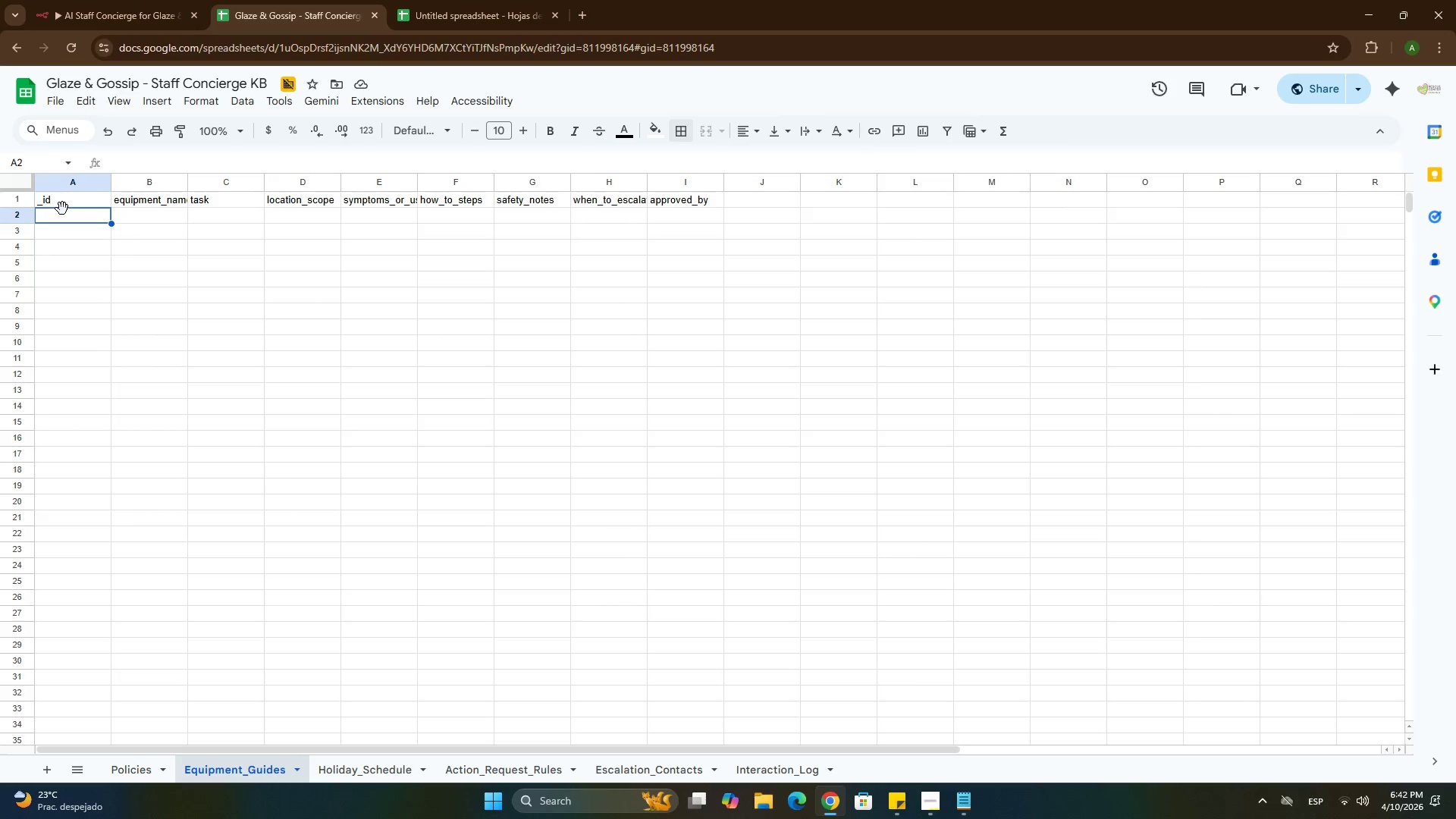 
key(Control+ControlLeft)
 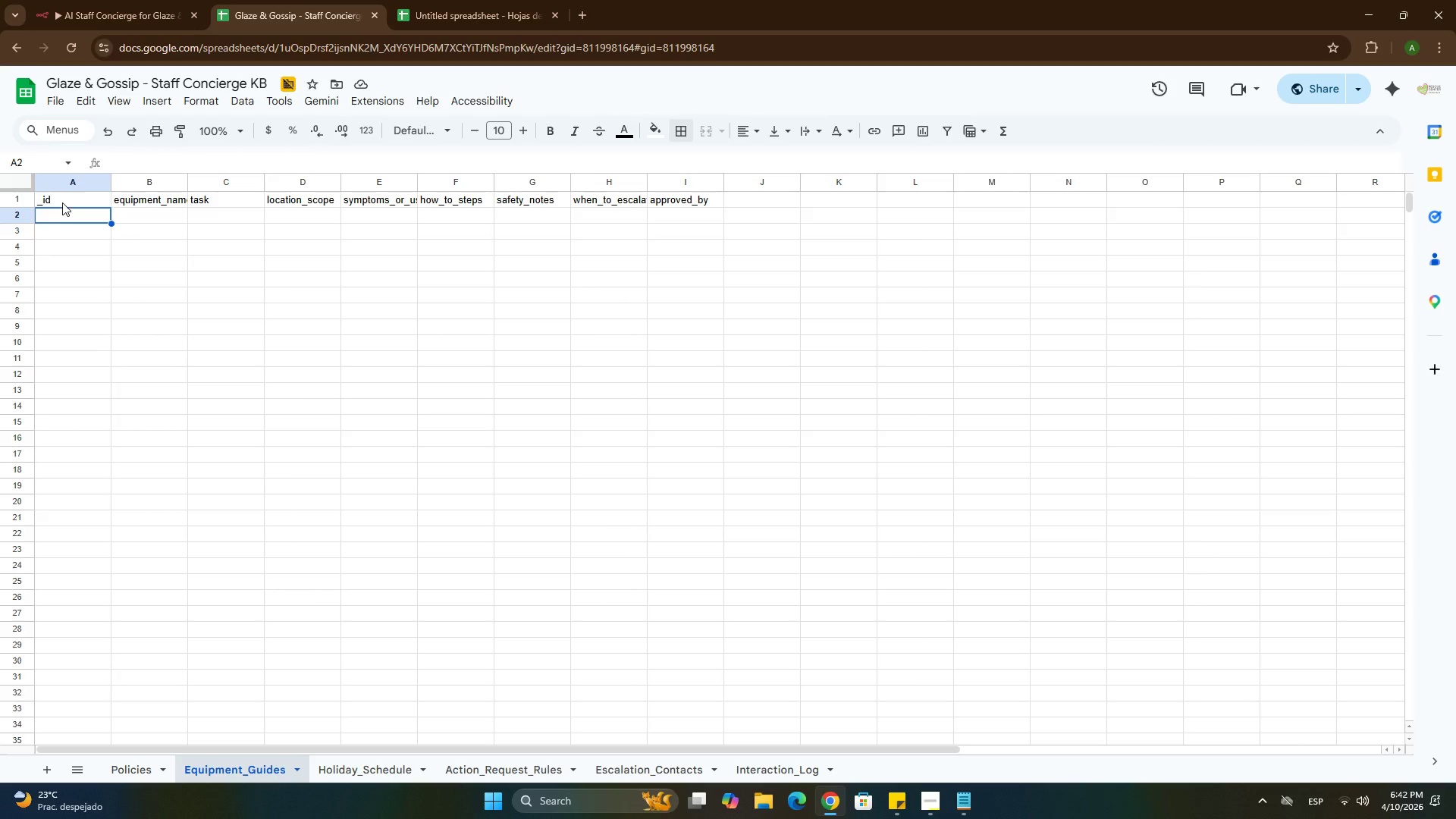 
left_click([62, 202])
 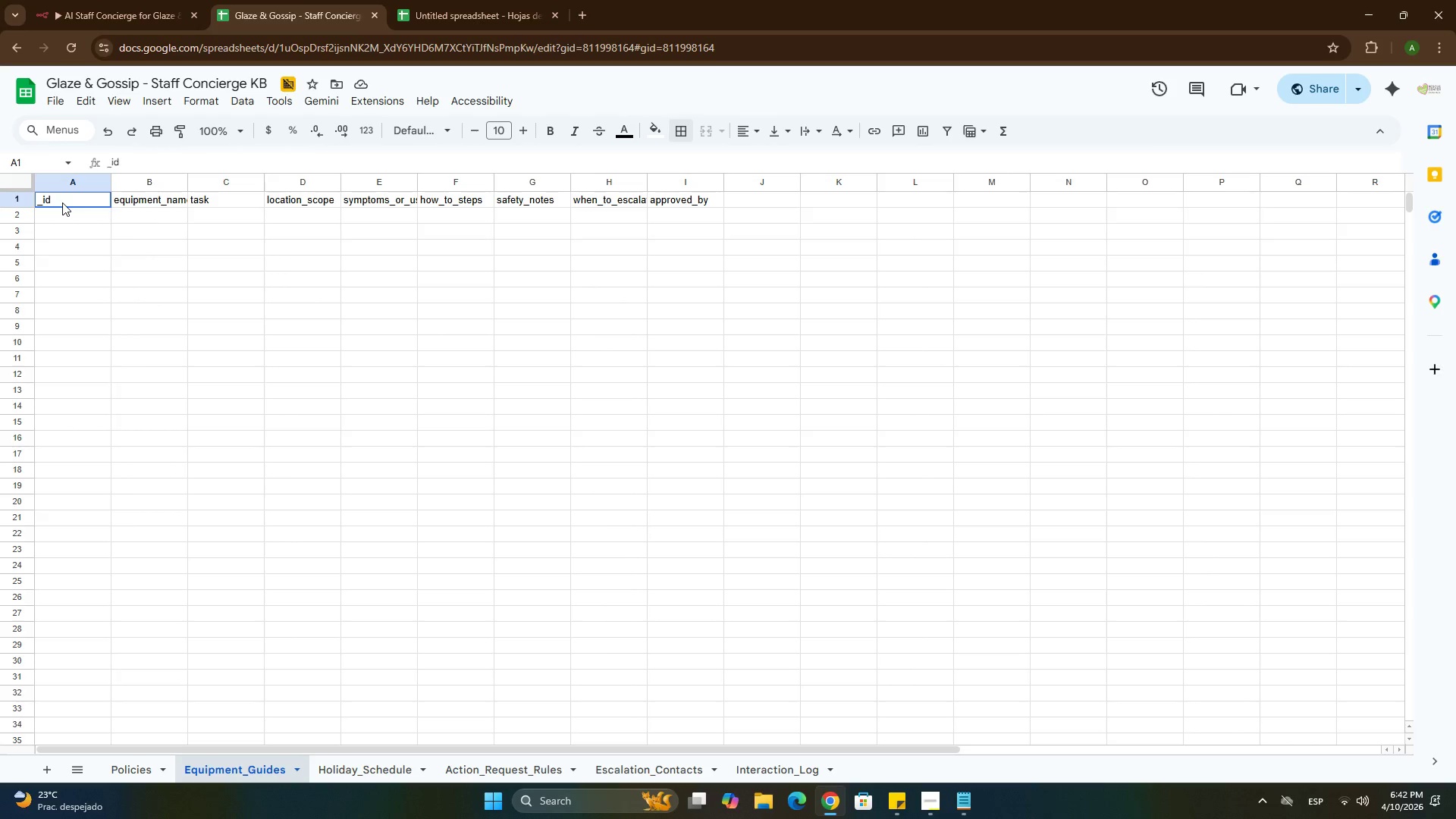 
key(Control+ControlLeft)
 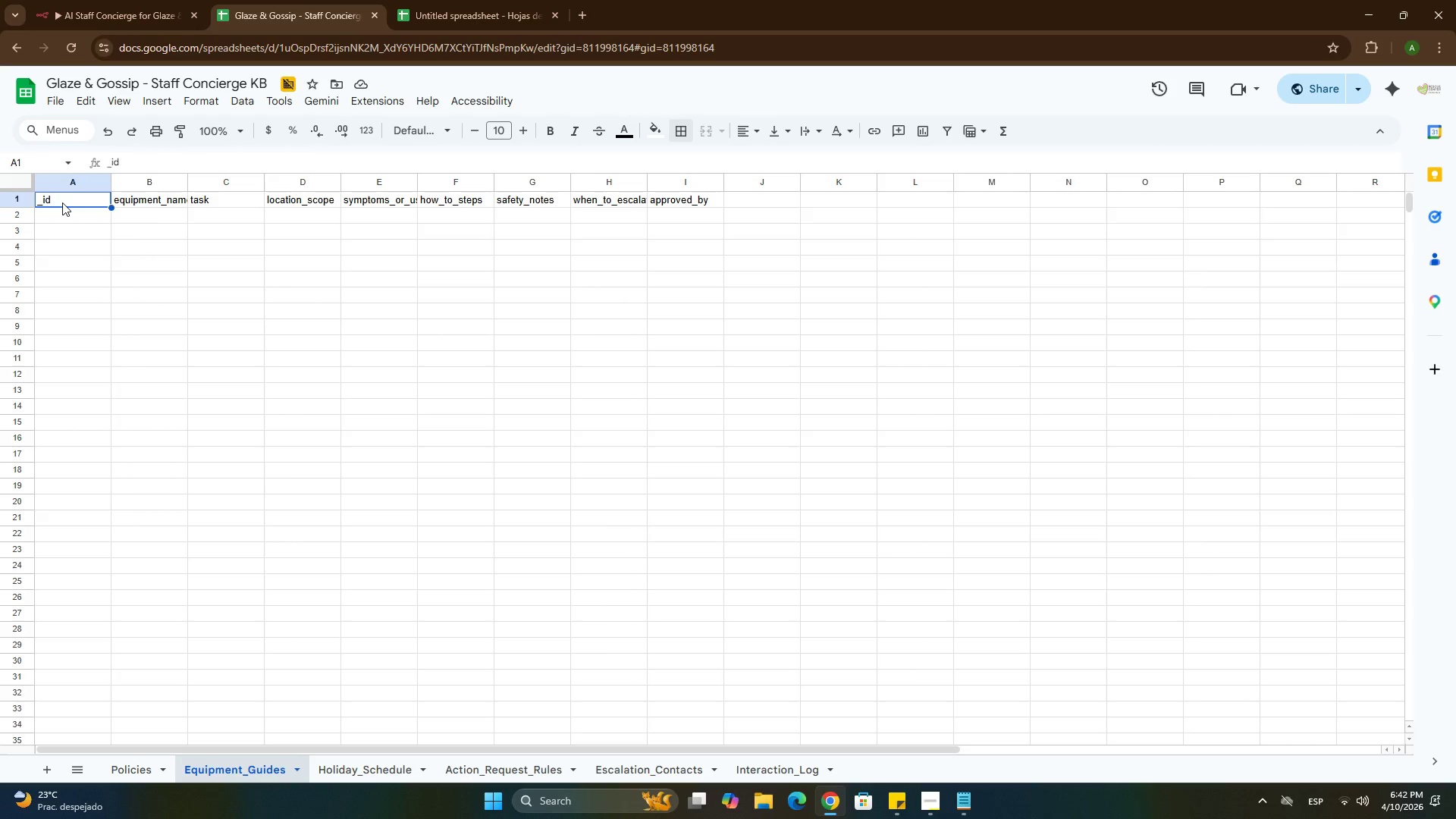 
key(Control+V)
 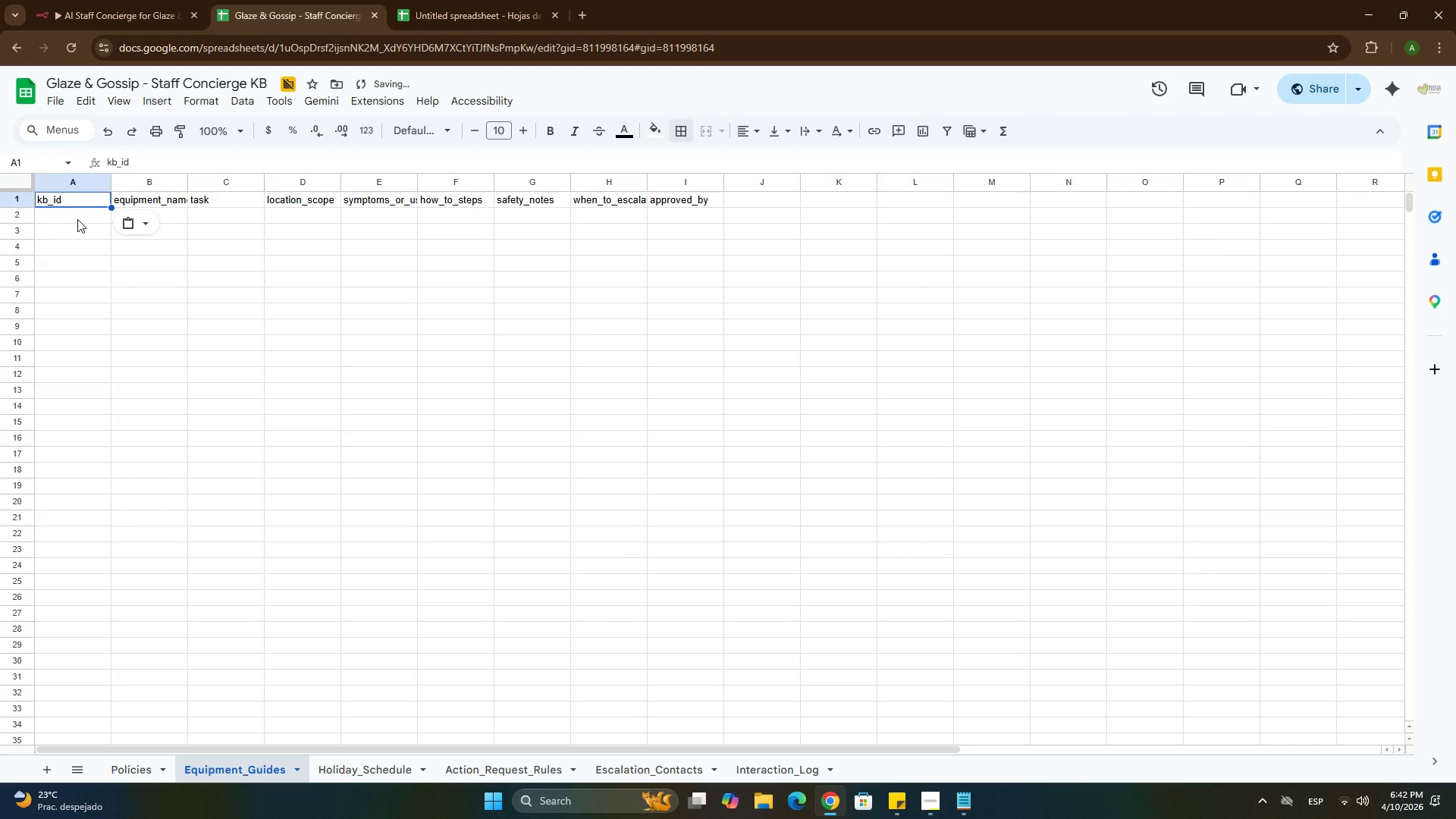 
key(Alt+AltLeft)
 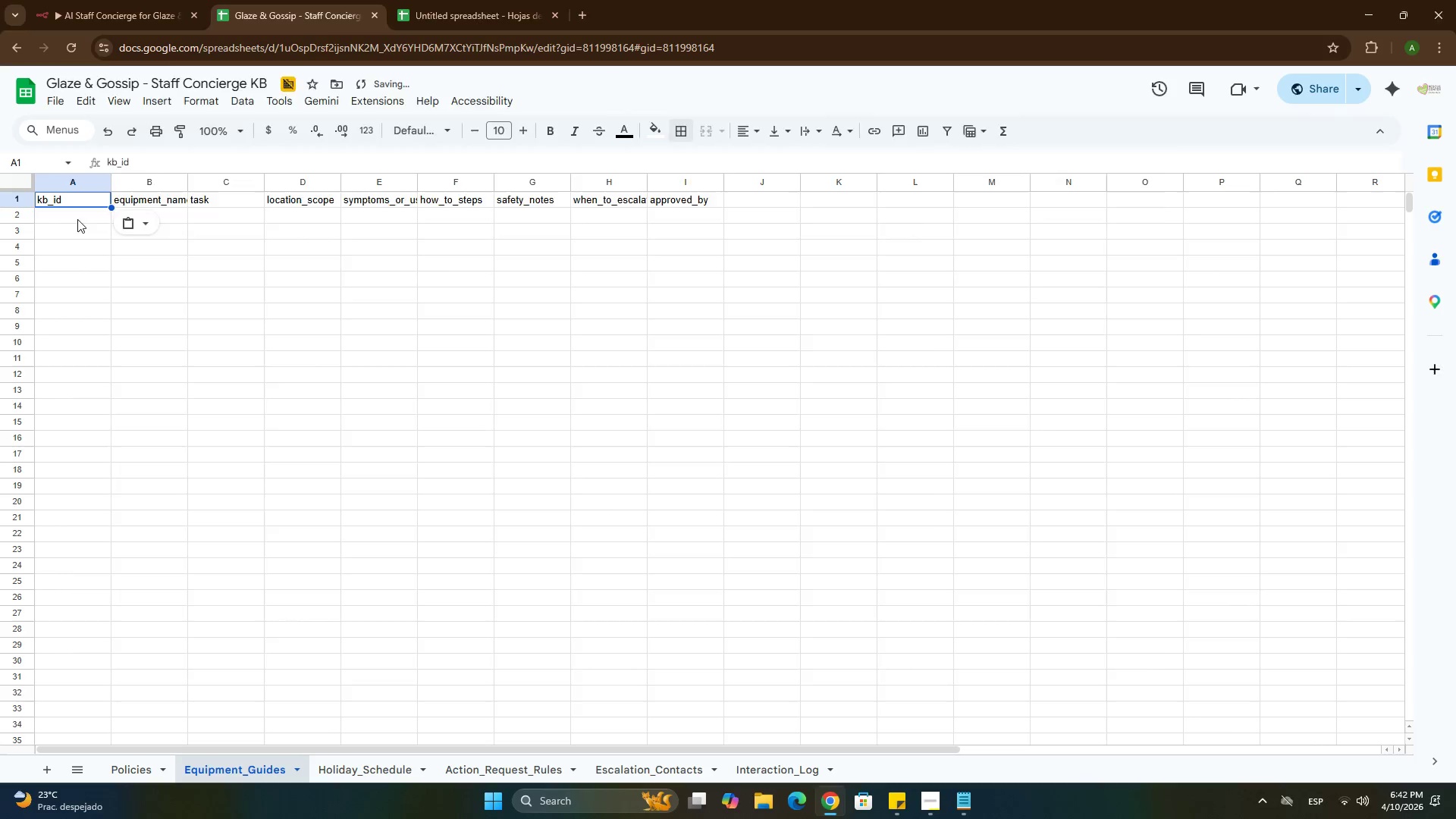 
key(Alt+Tab)
 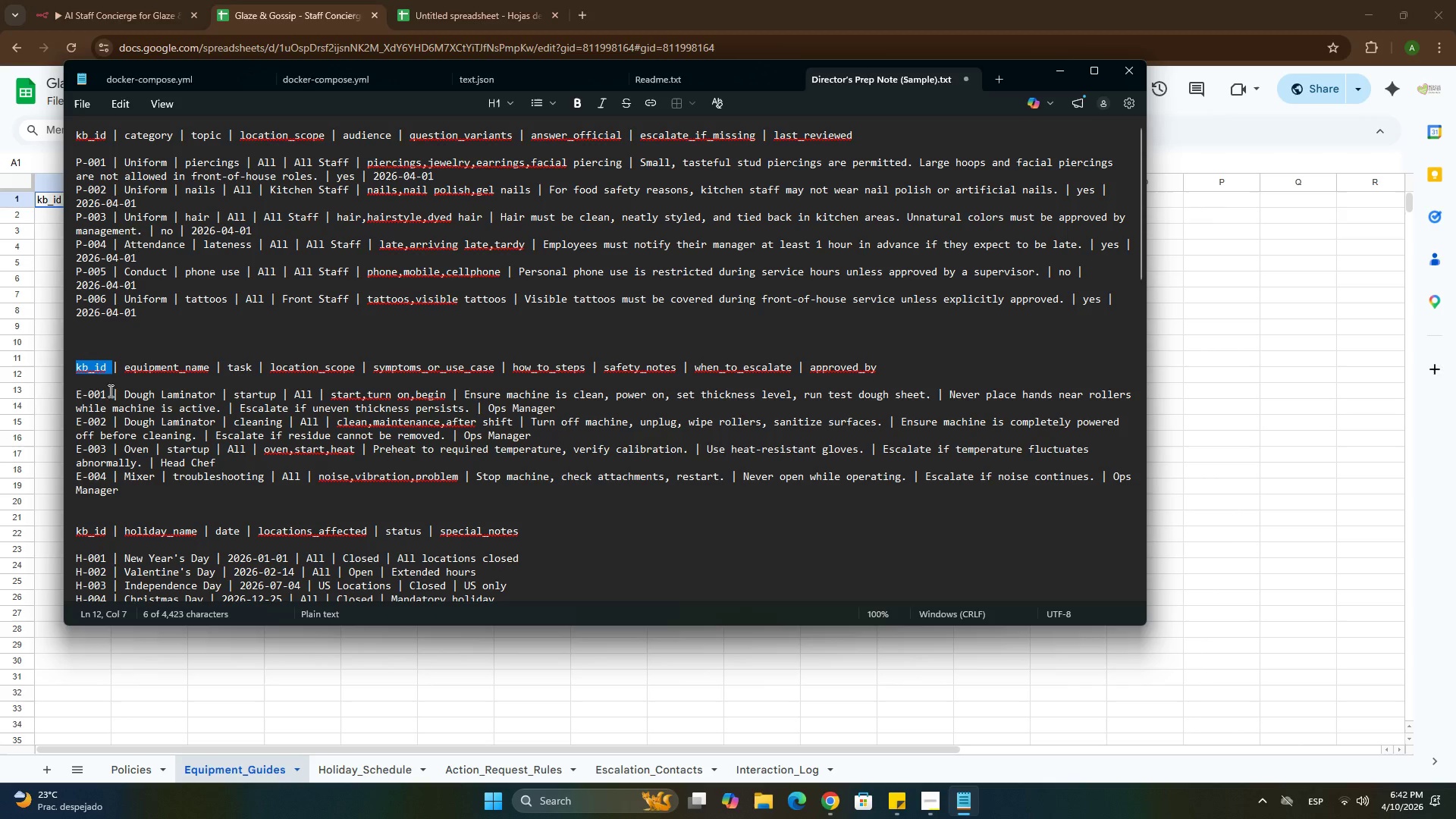 
left_click([92, 392])
 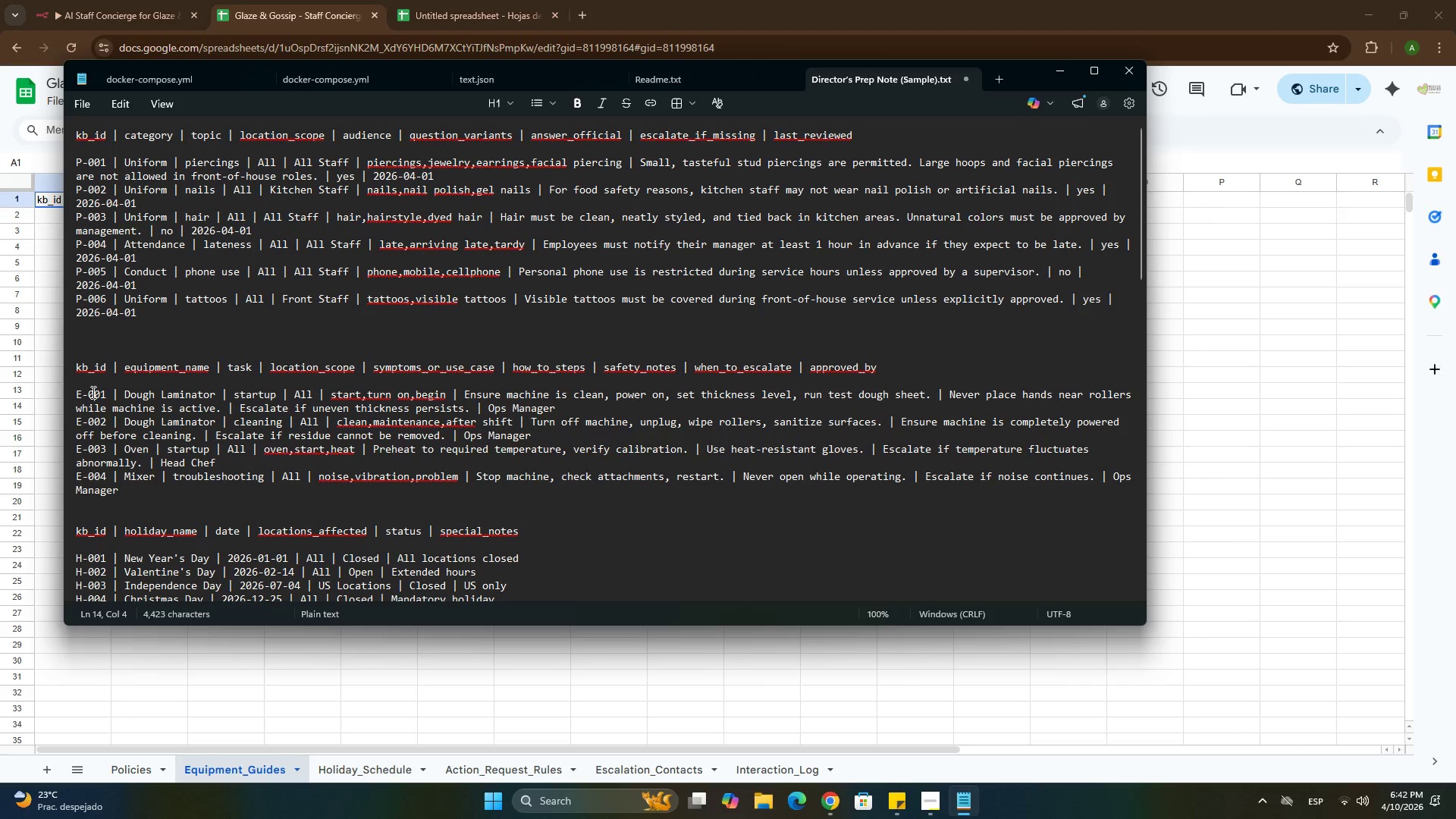 
left_click_drag(start_coordinate=[92, 392], to_coordinate=[136, 474])
 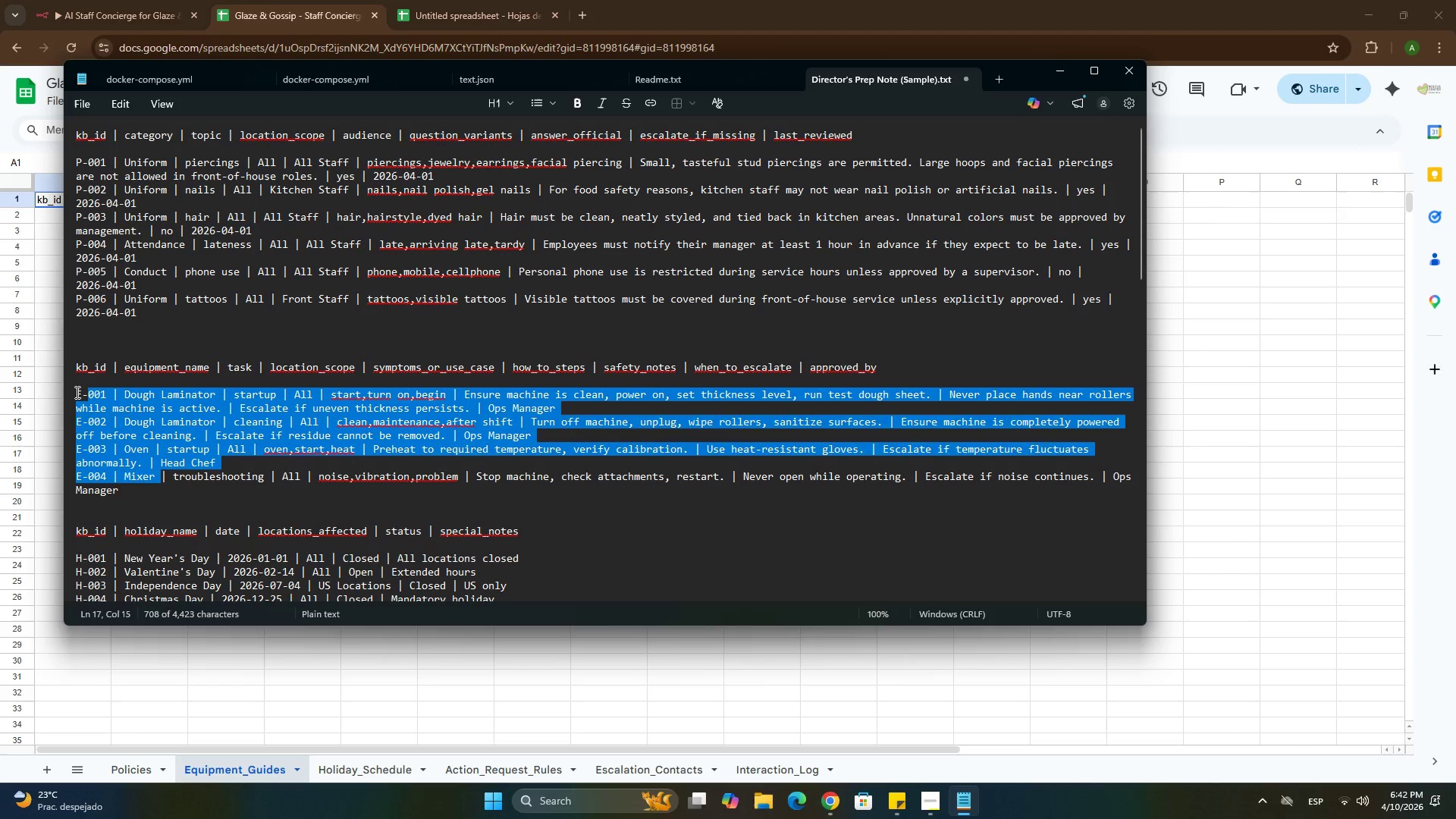 
left_click([75, 392])
 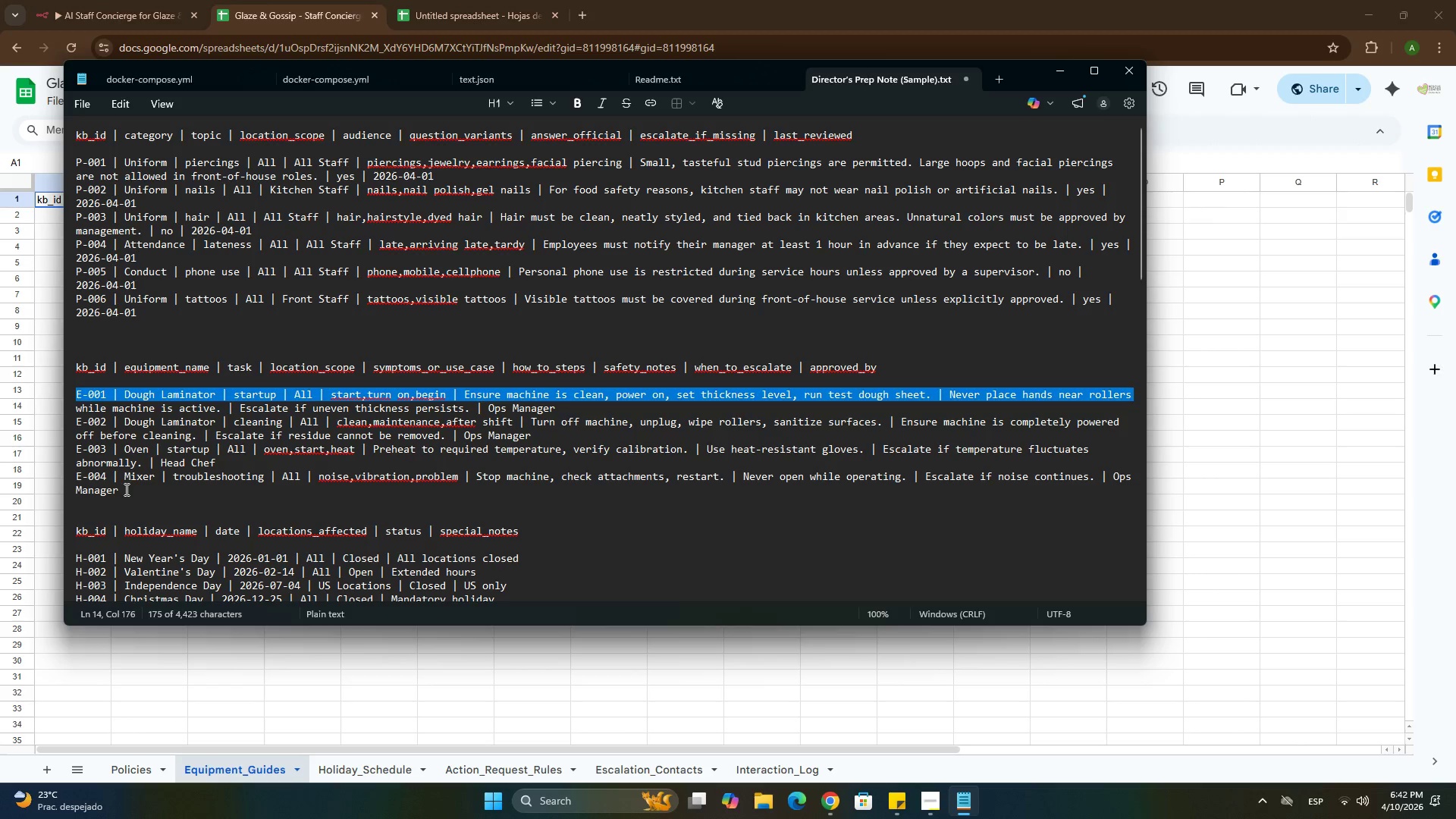 
left_click_drag(start_coordinate=[125, 489], to_coordinate=[77, 392])
 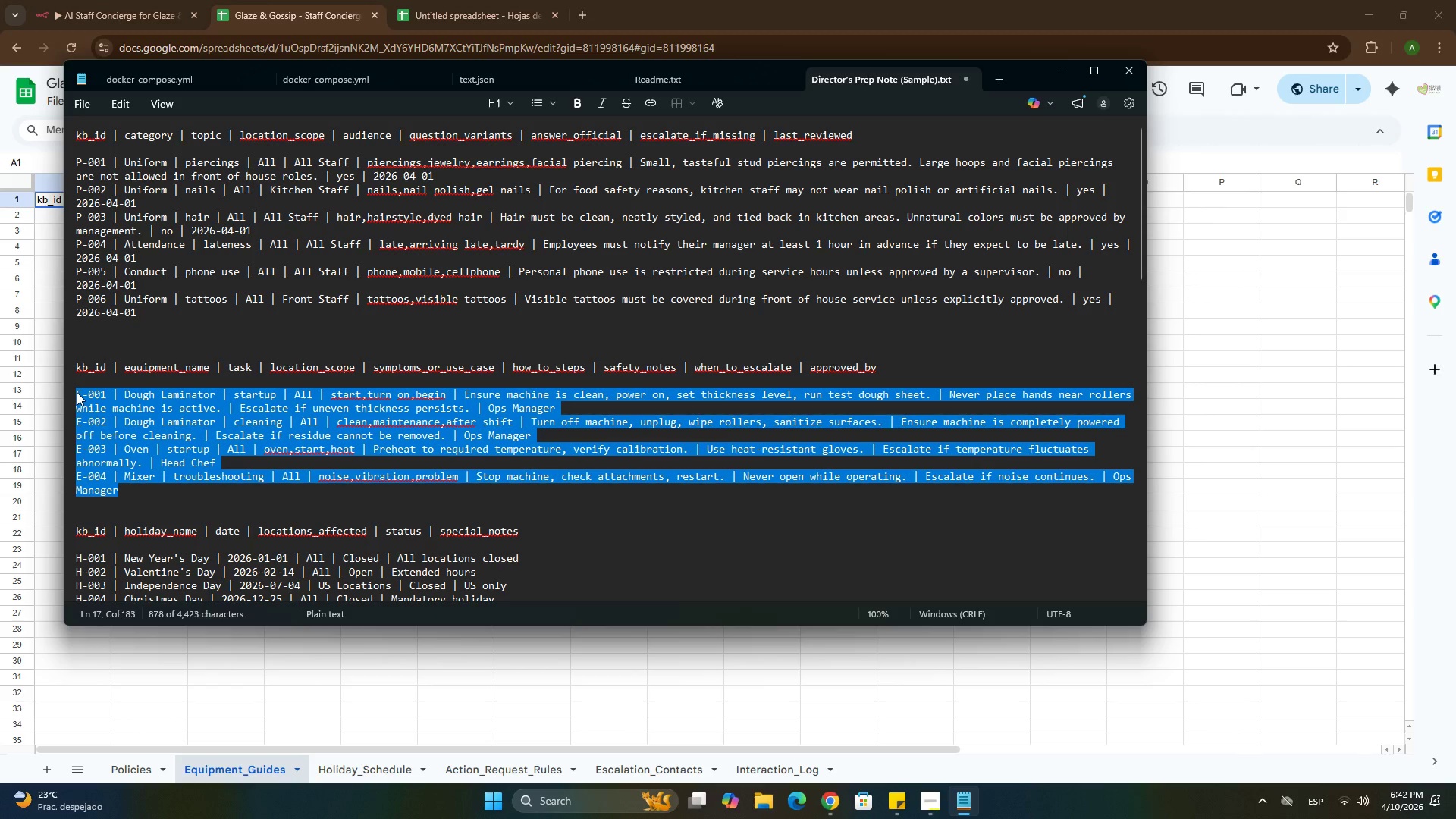 
key(Control+C)
 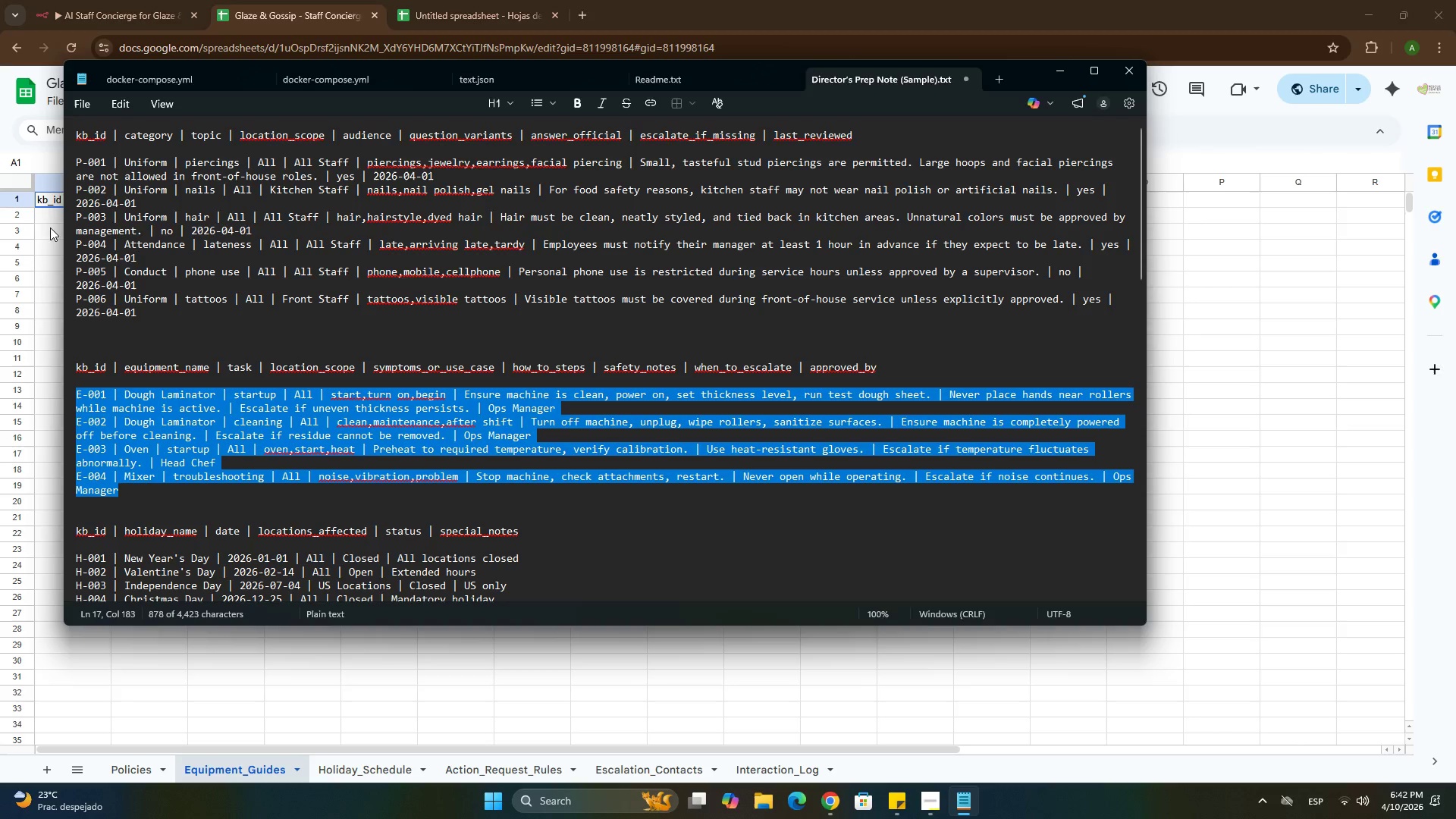 
left_click([49, 224])
 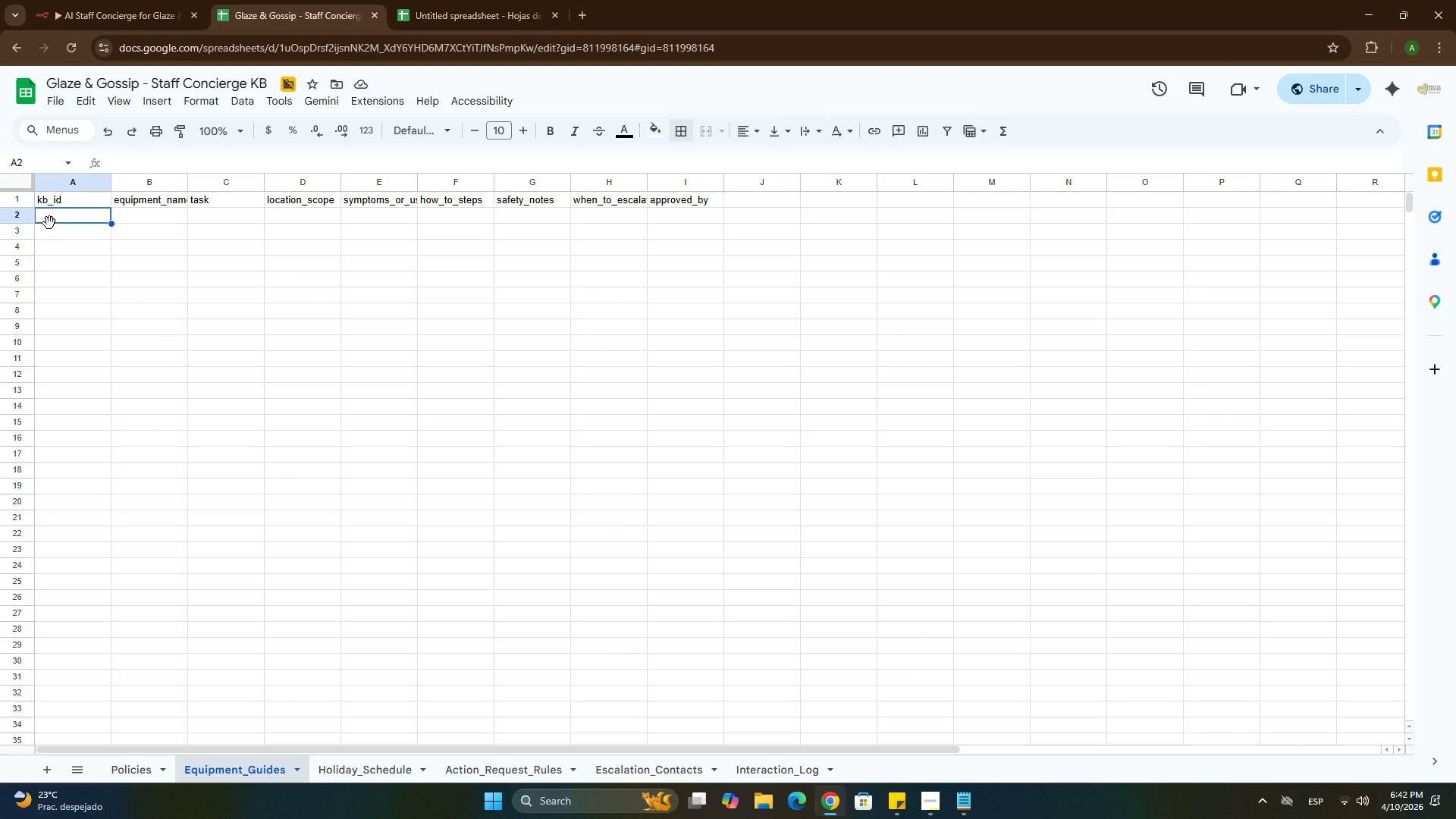 
key(Control+V)
 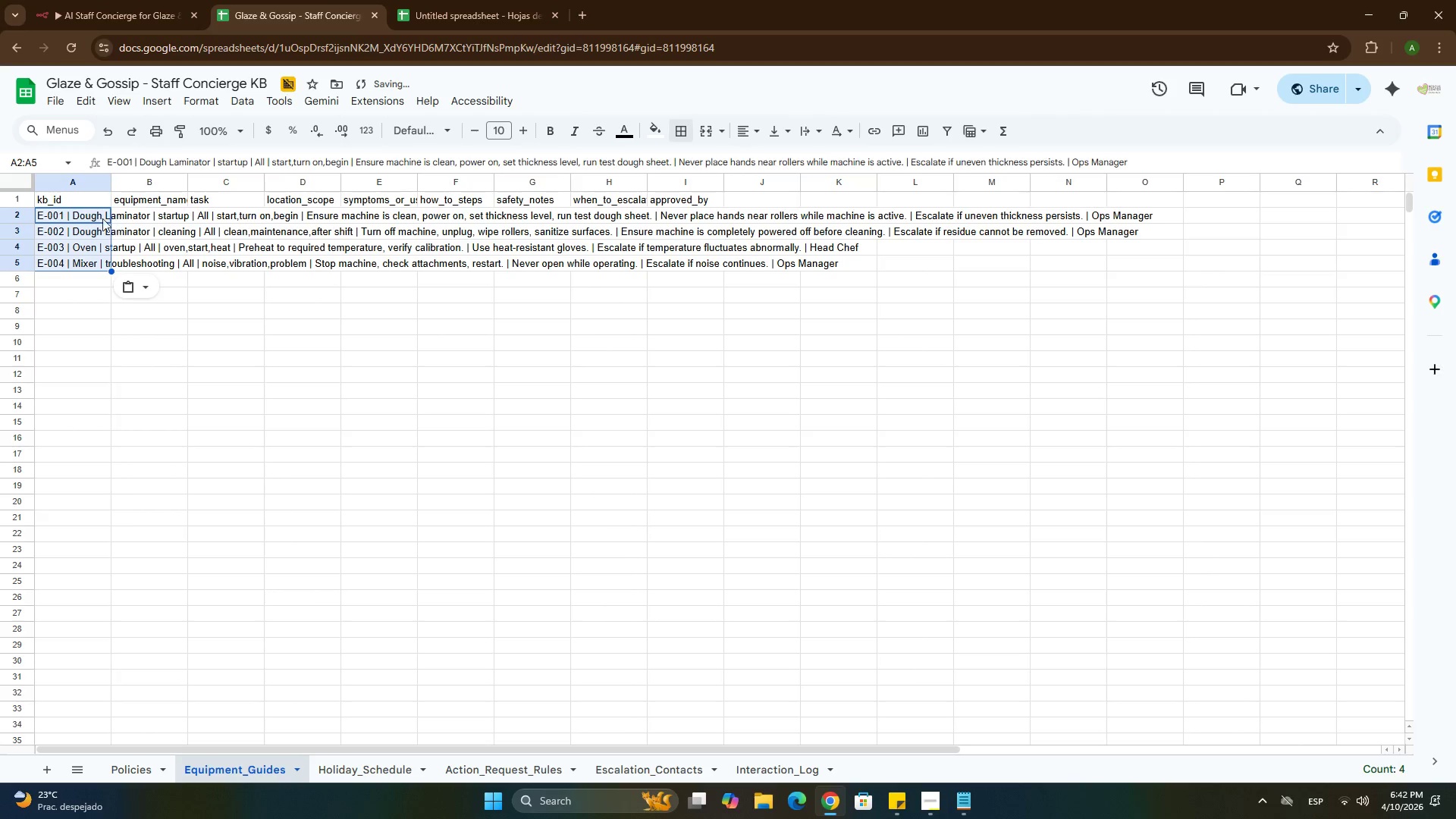 
left_click([95, 215])
 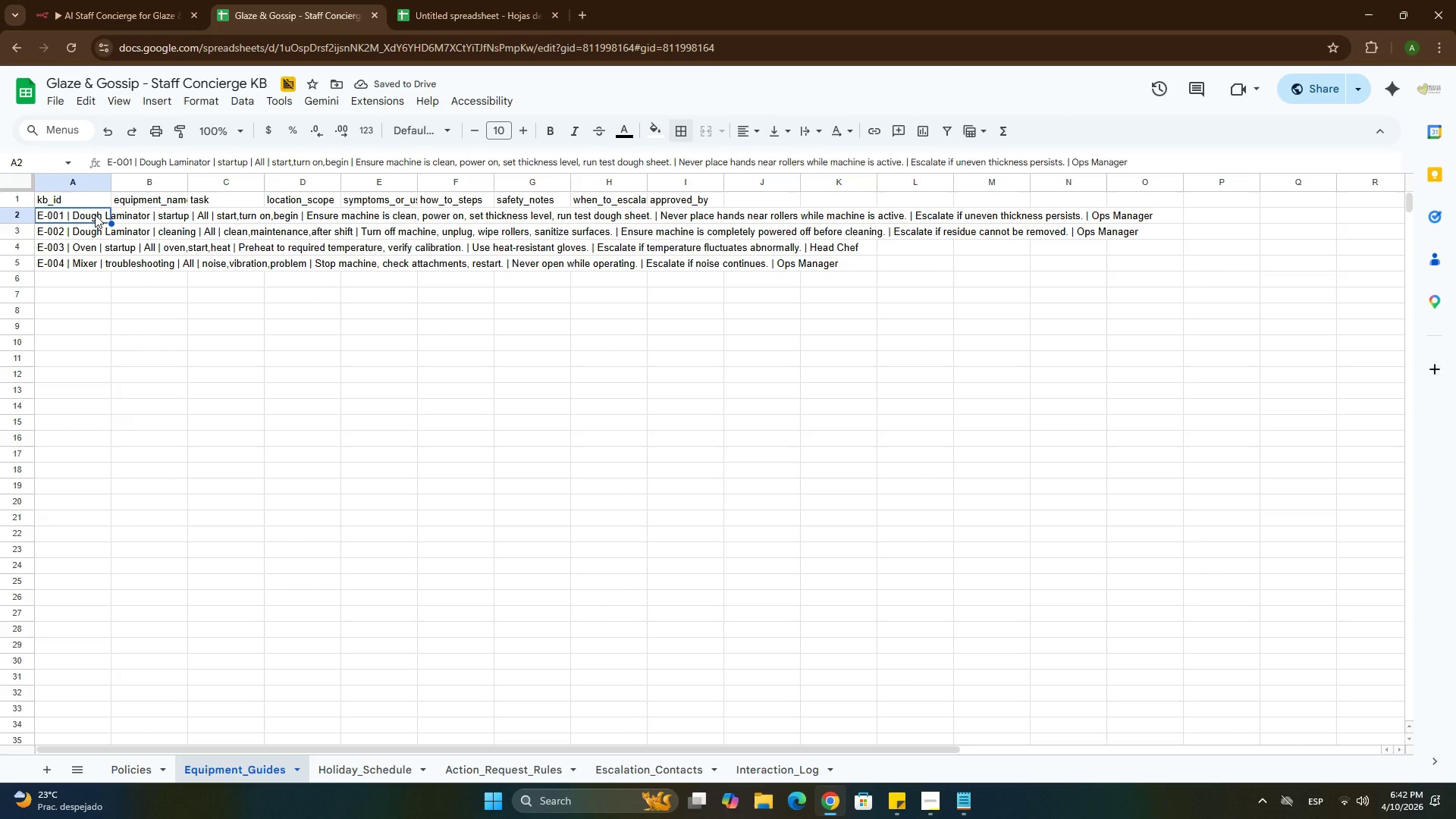 
right_click([95, 215])
 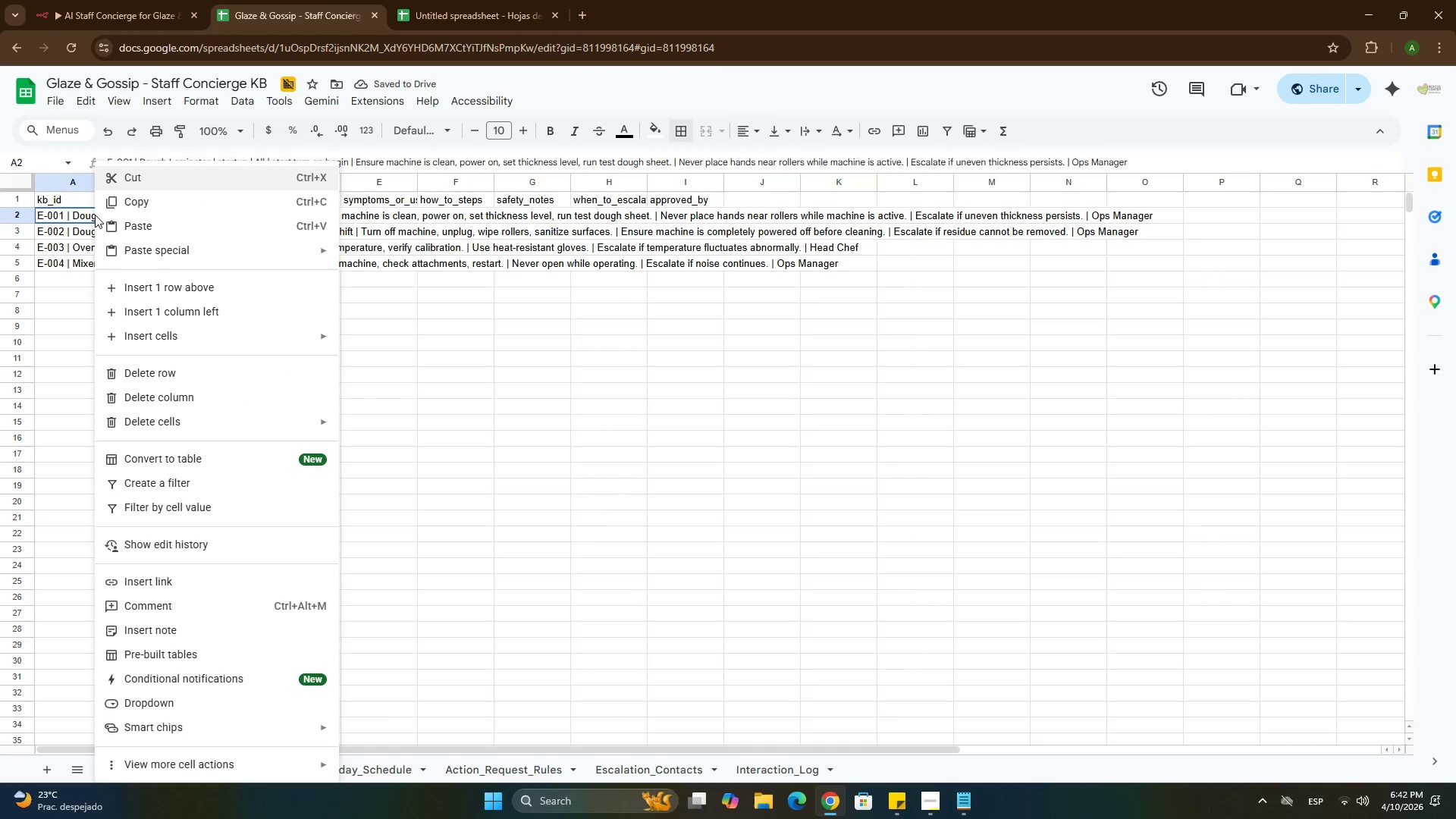 
left_click([95, 215])
 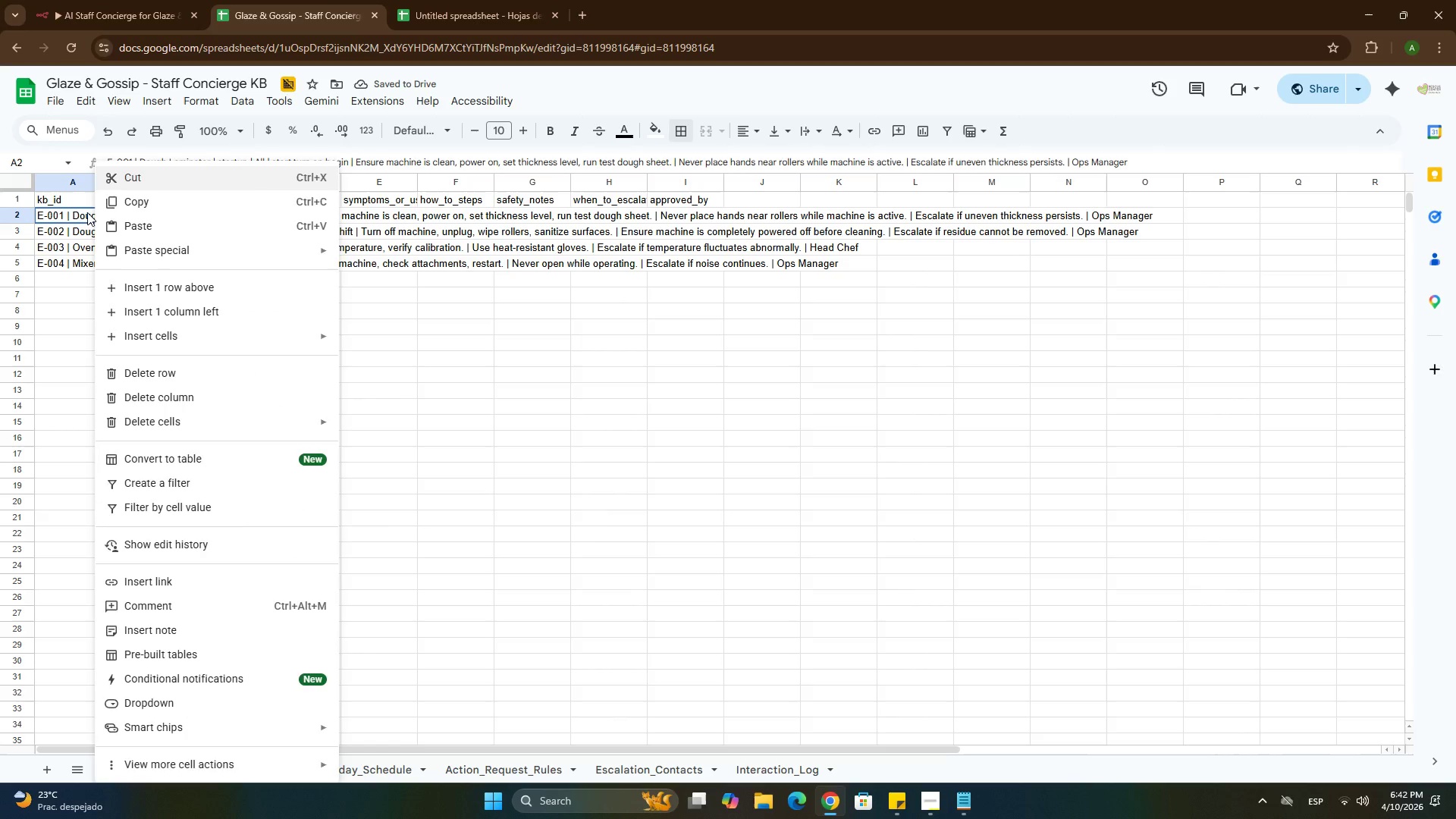 
left_click([87, 212])
 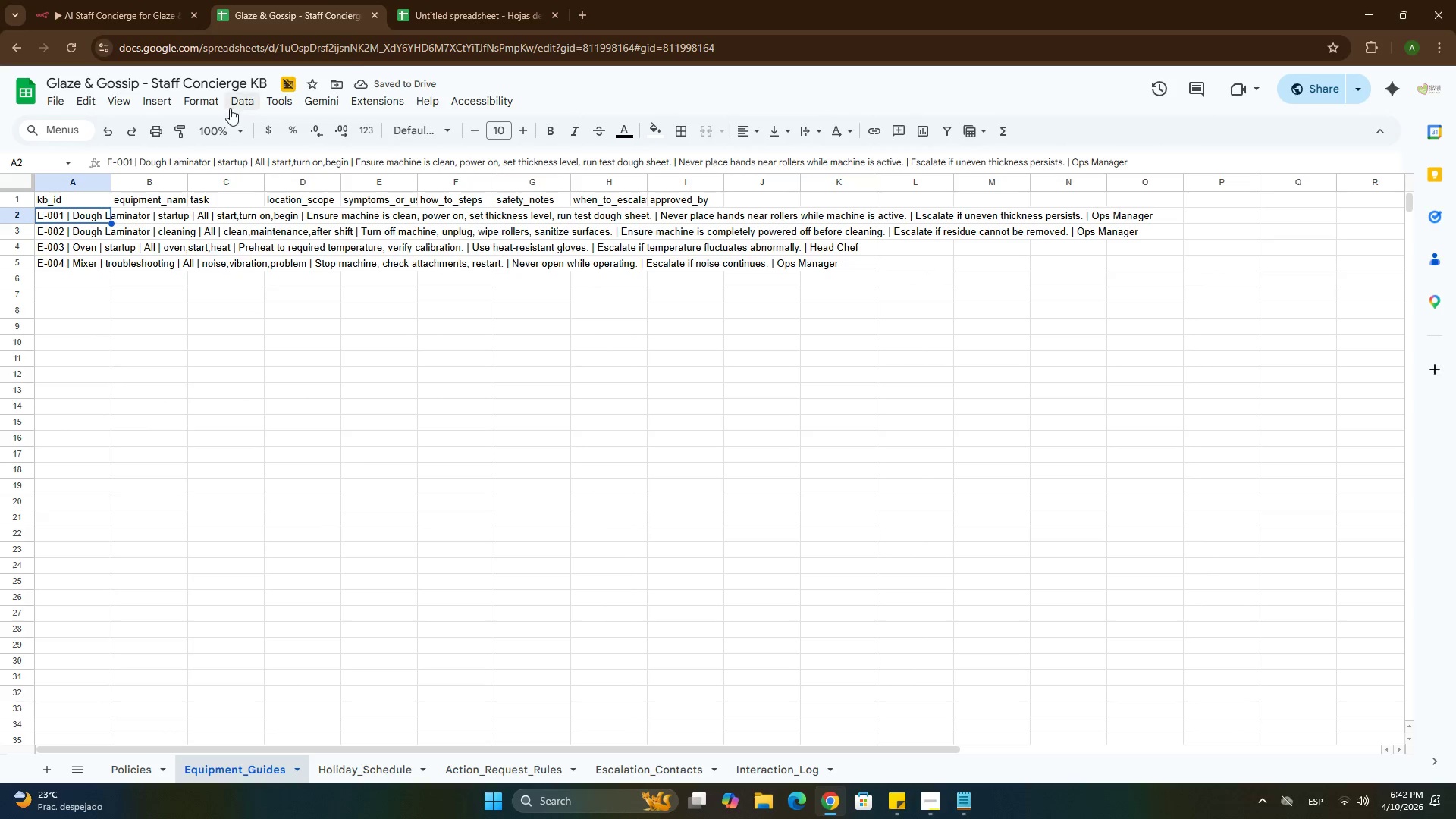 
left_click([233, 106])
 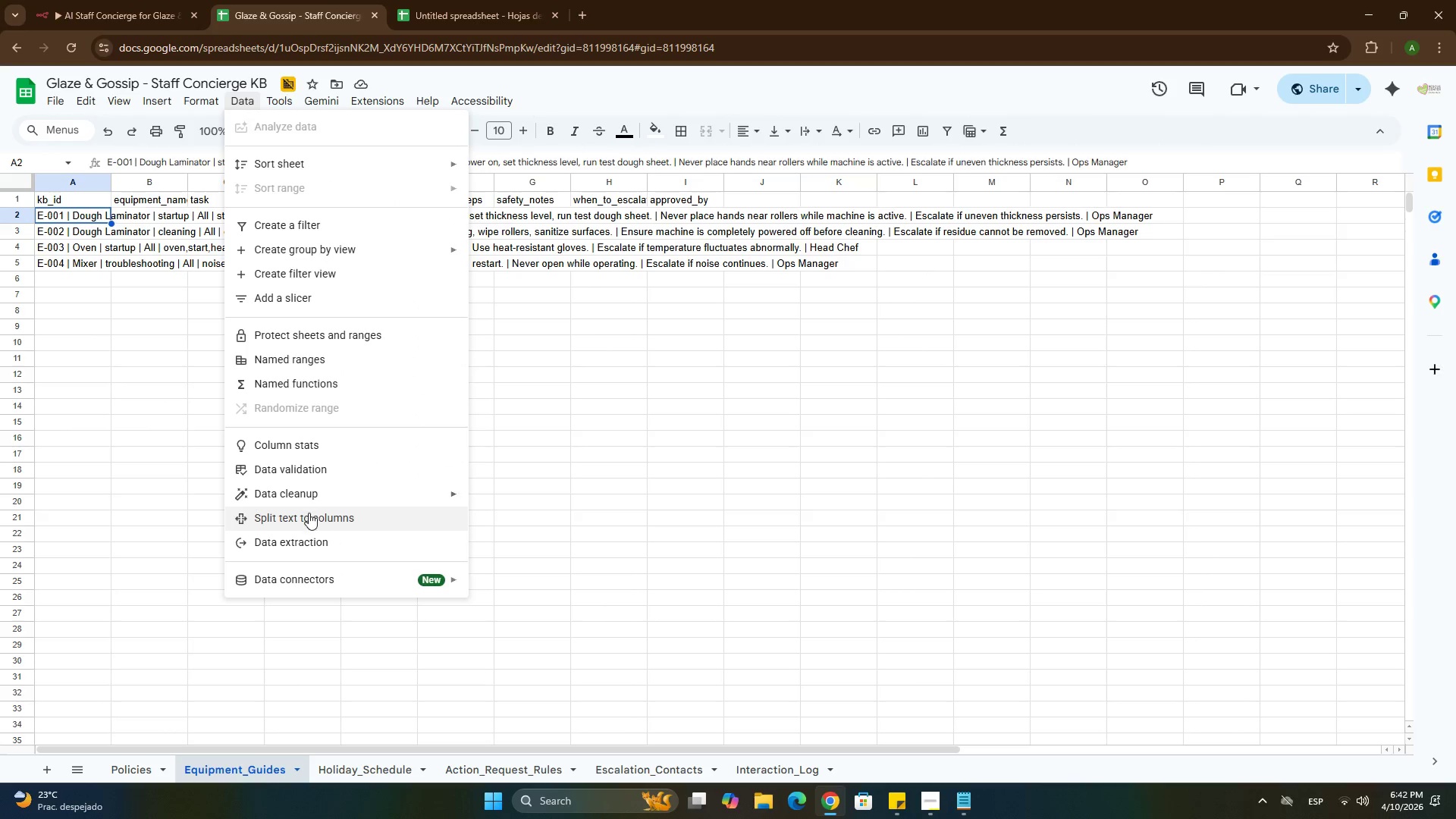 
left_click([309, 513])
 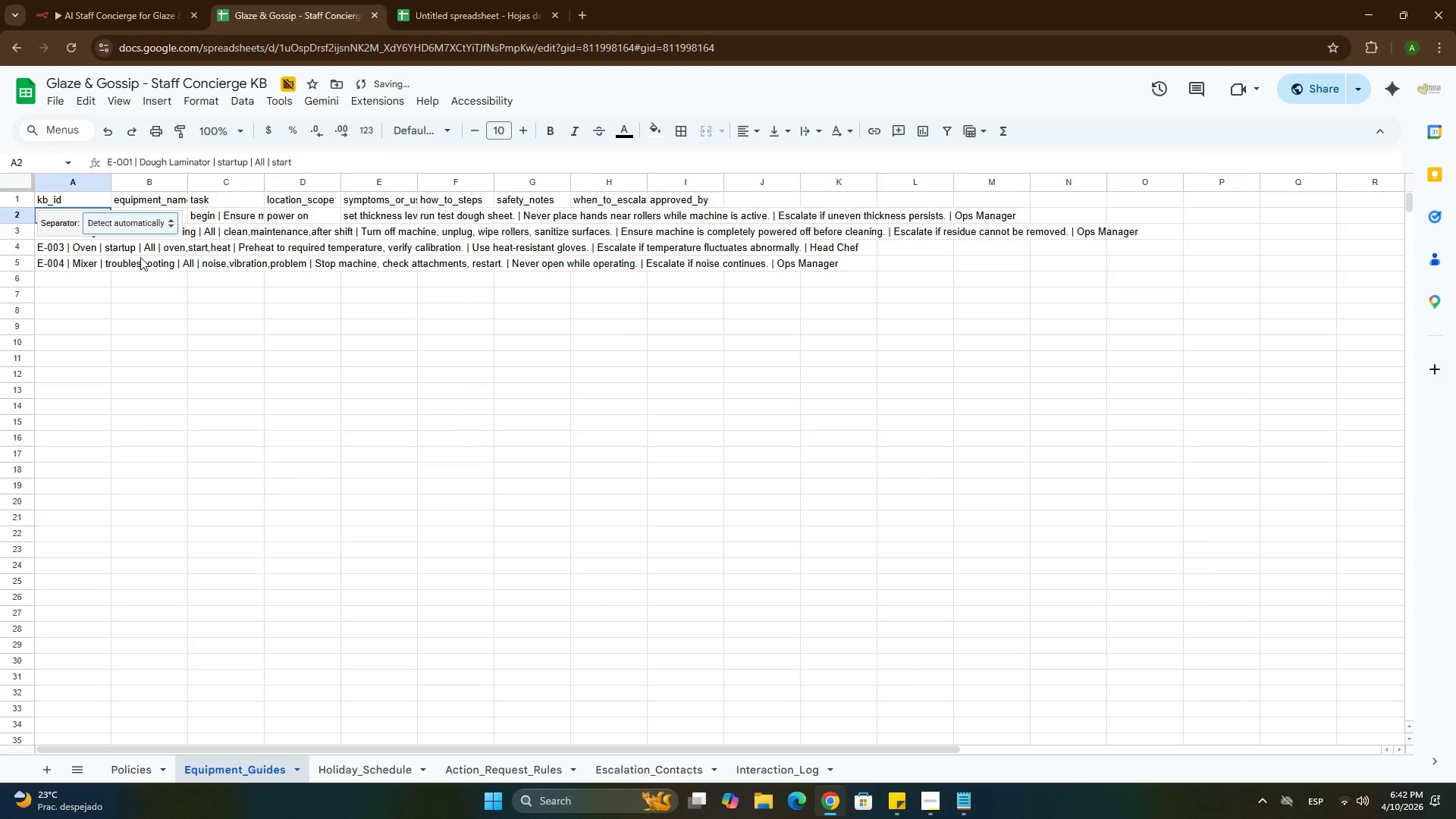 
left_click([133, 218])
 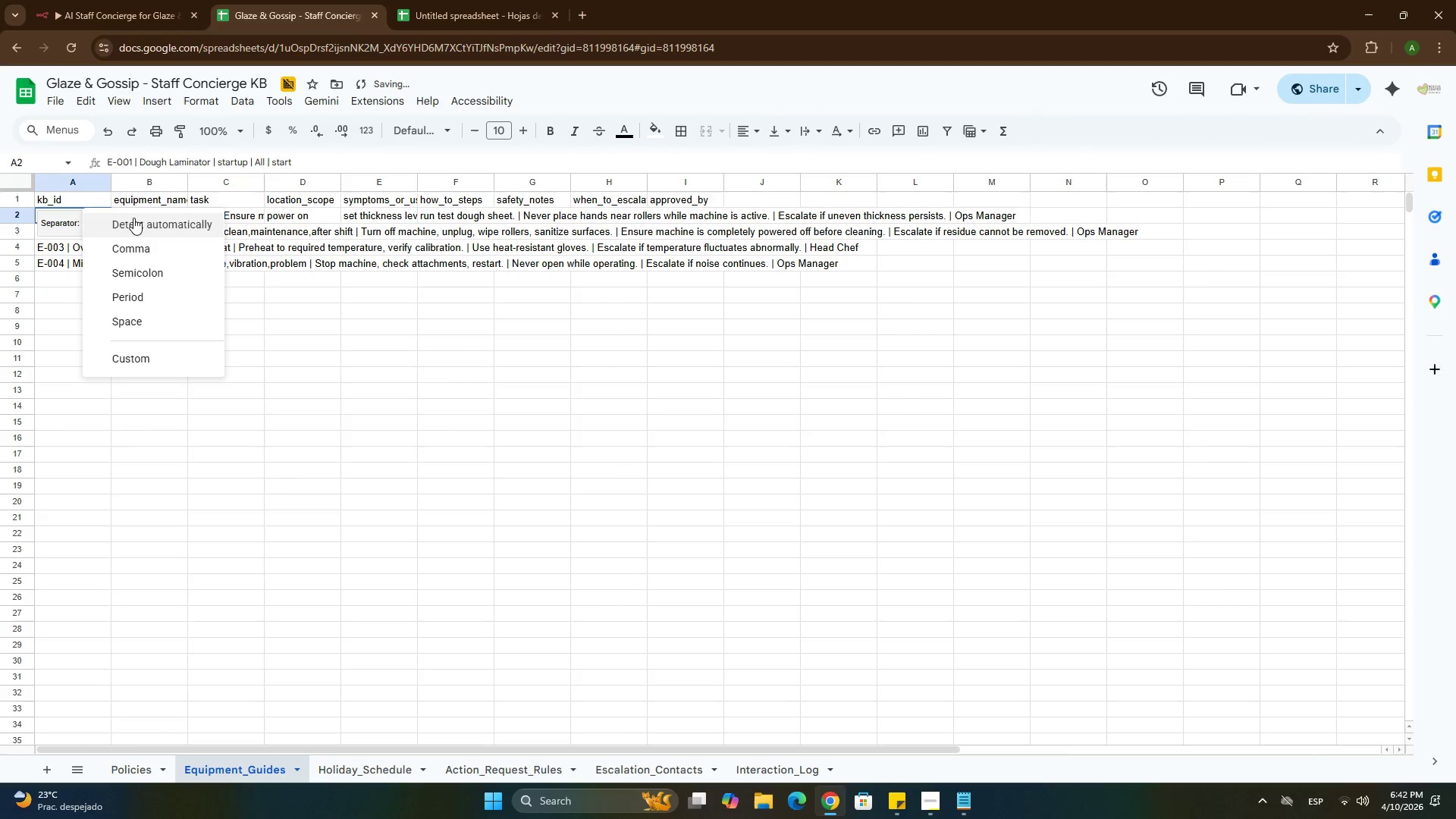 
left_click([133, 218])
 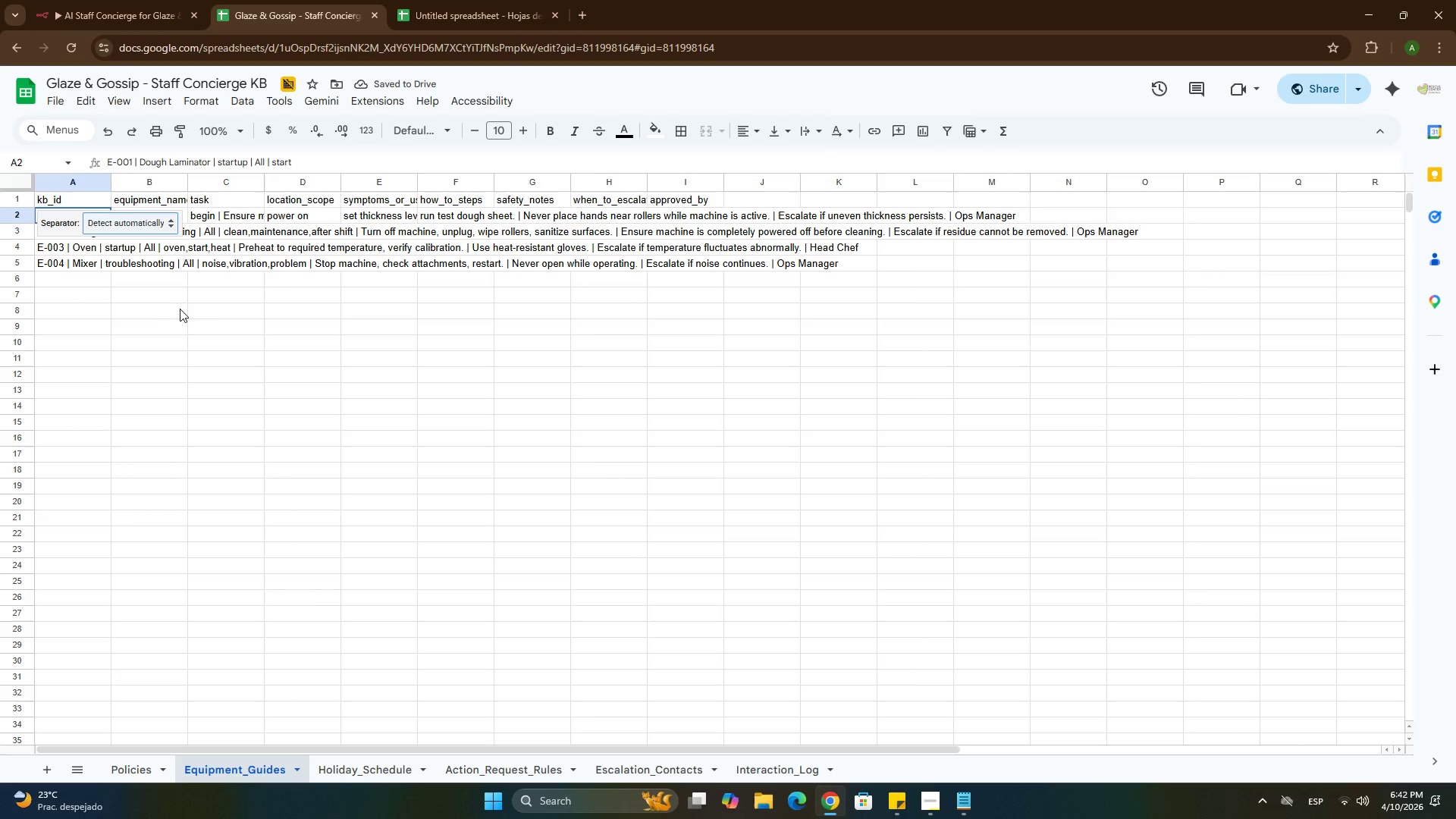 
left_click([180, 309])
 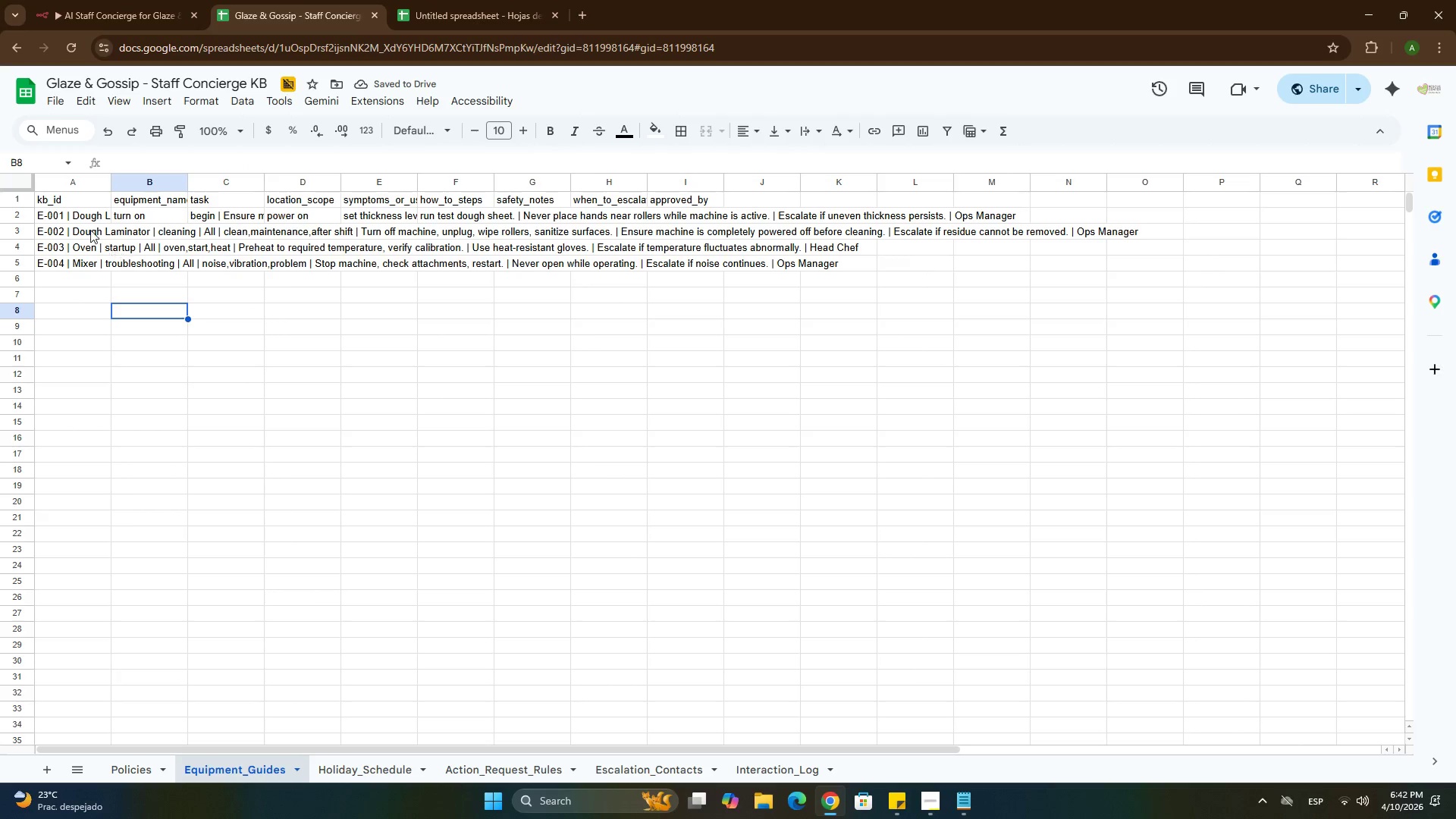 
left_click([67, 215])
 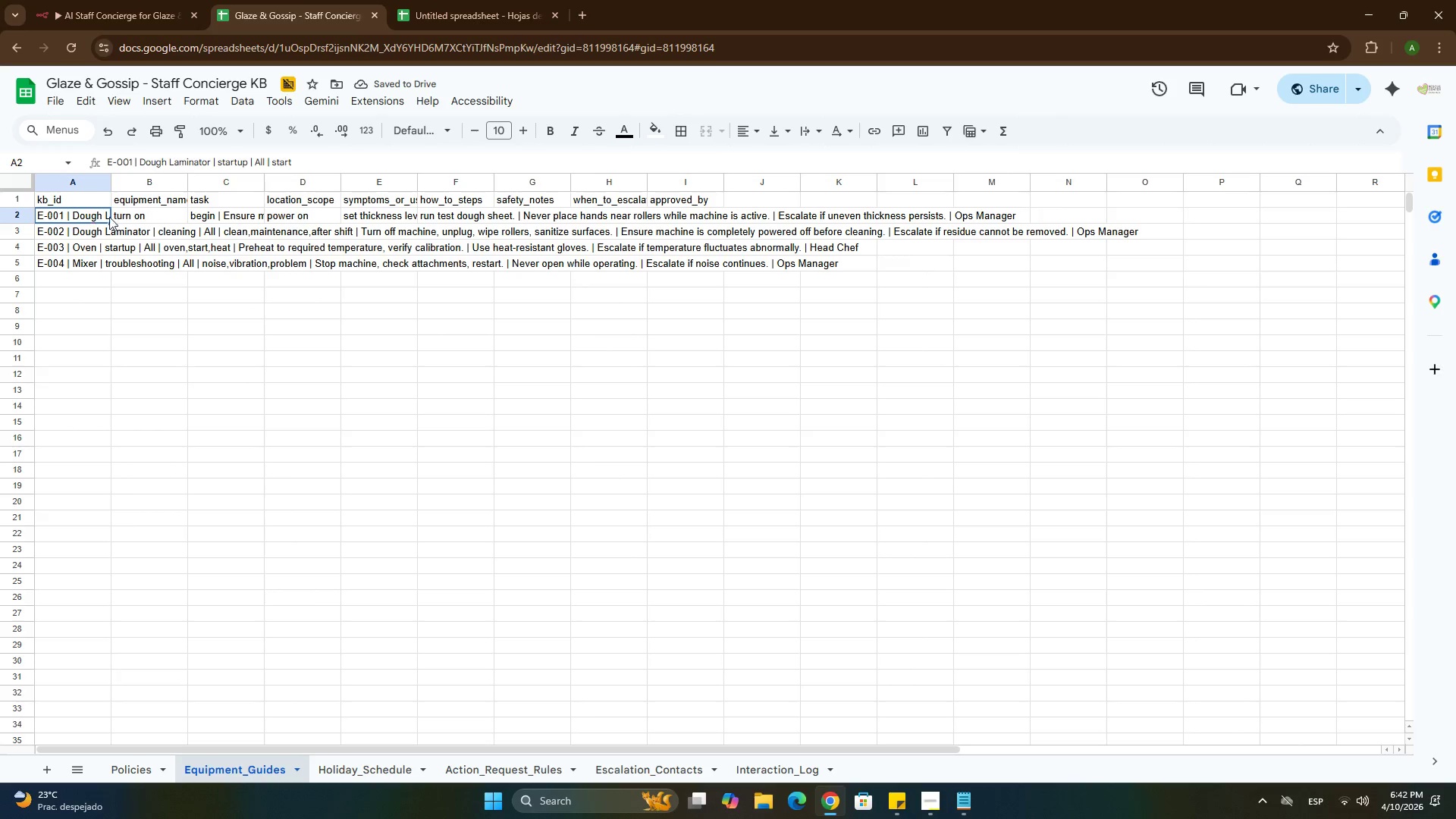 
left_click([117, 217])
 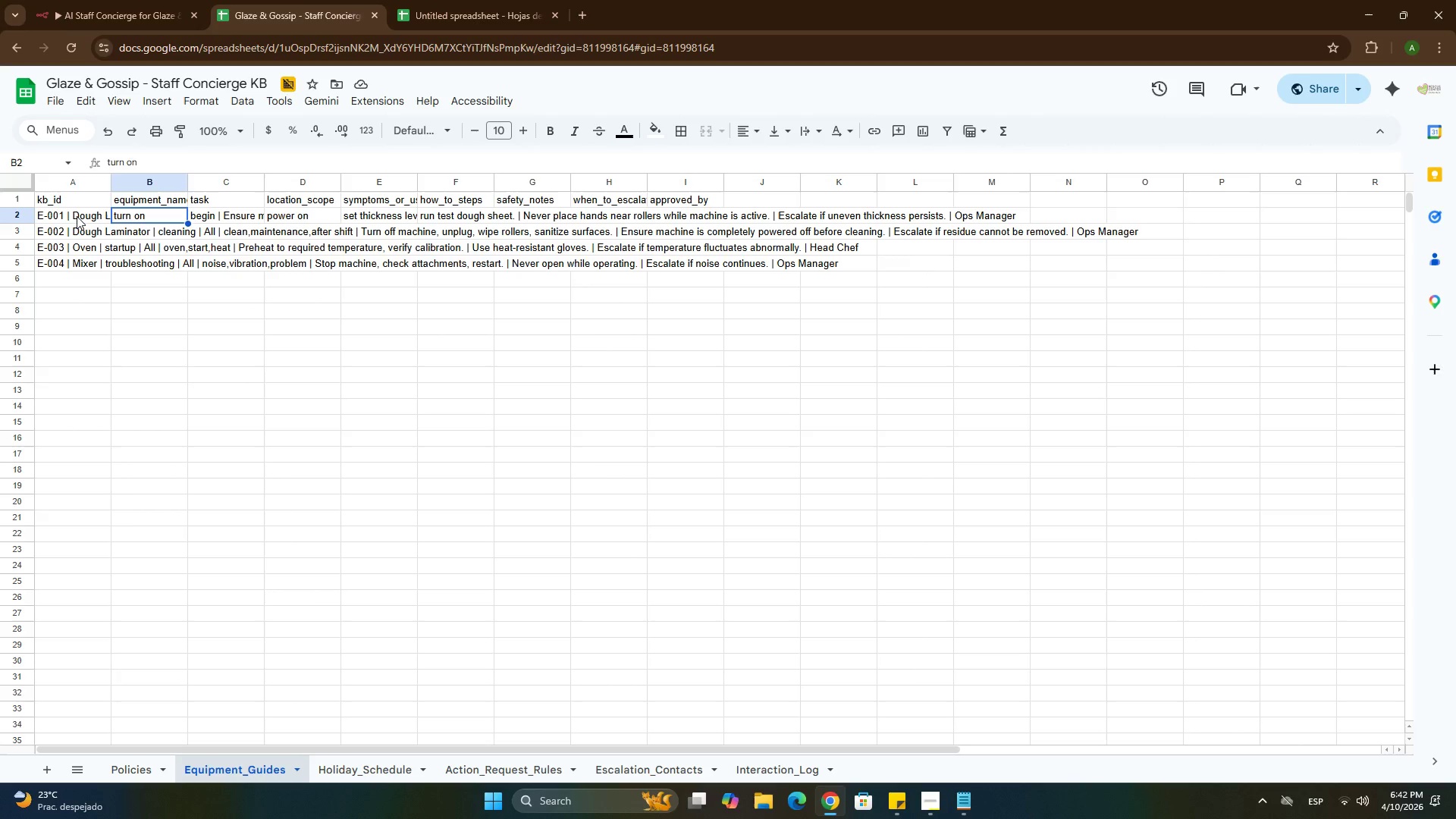 
left_click([77, 216])
 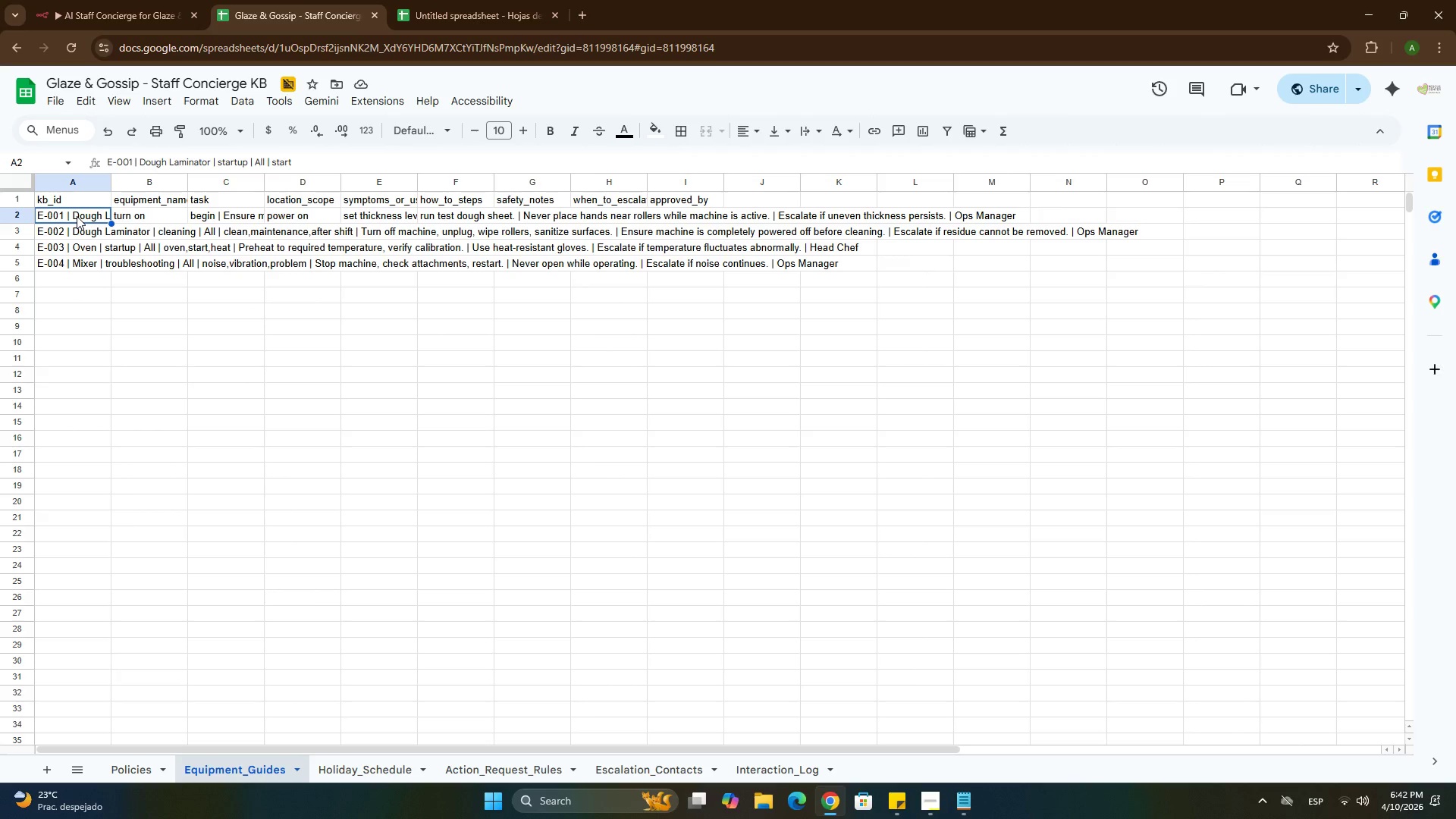 
double_click([77, 216])
 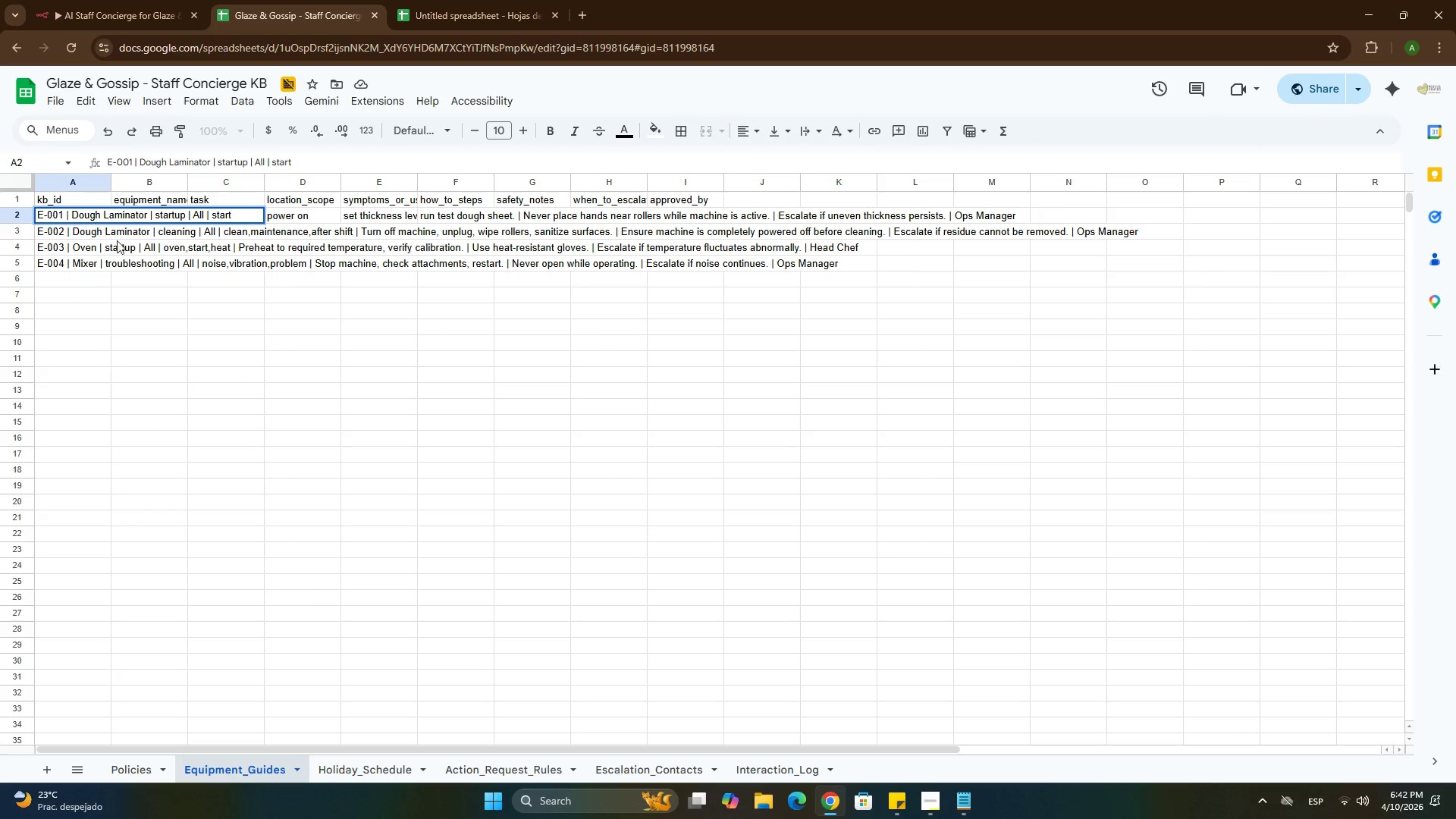 
left_click_drag(start_coordinate=[121, 243], to_coordinate=[124, 247])
 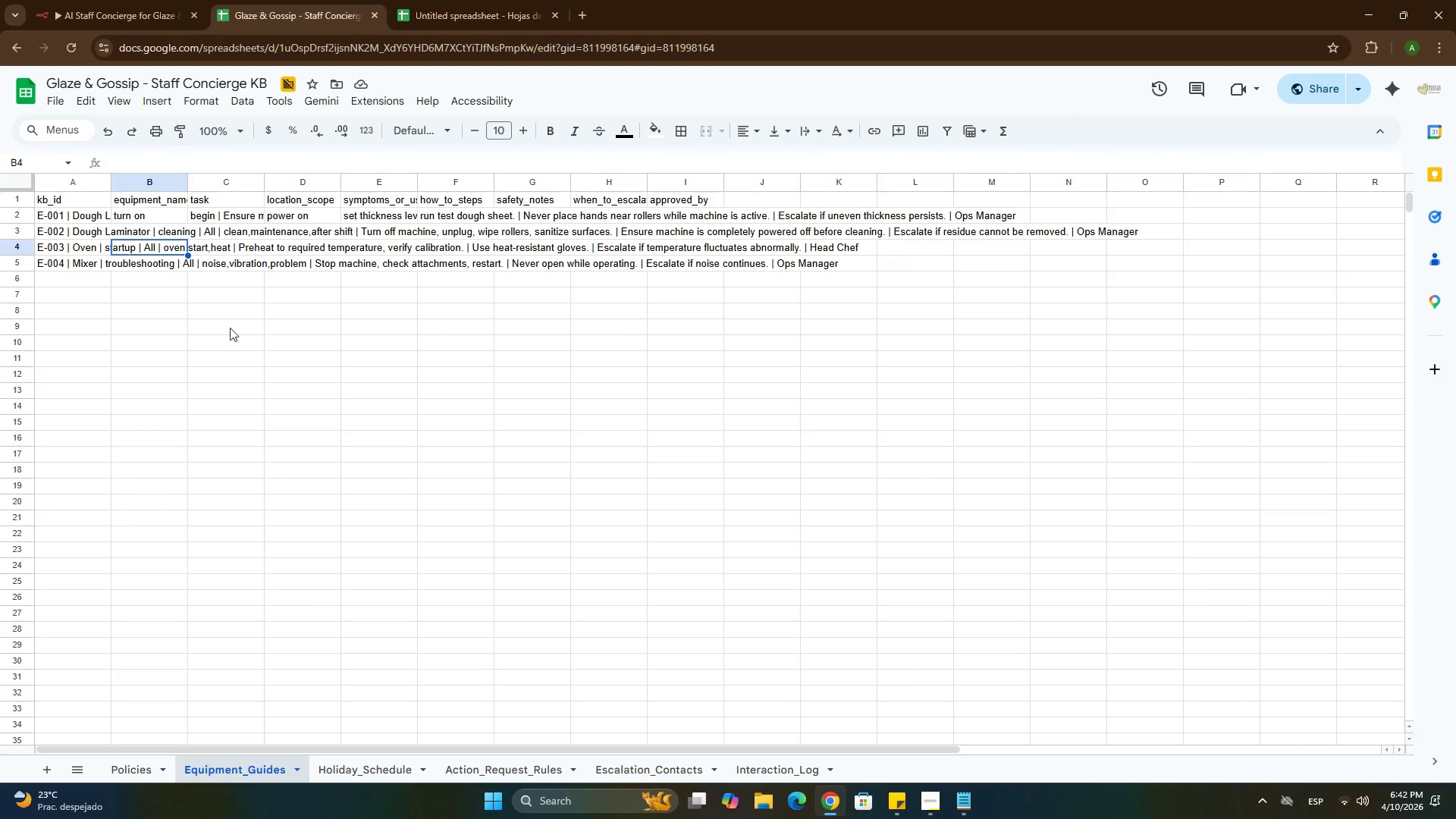 
key(Control+Z)
 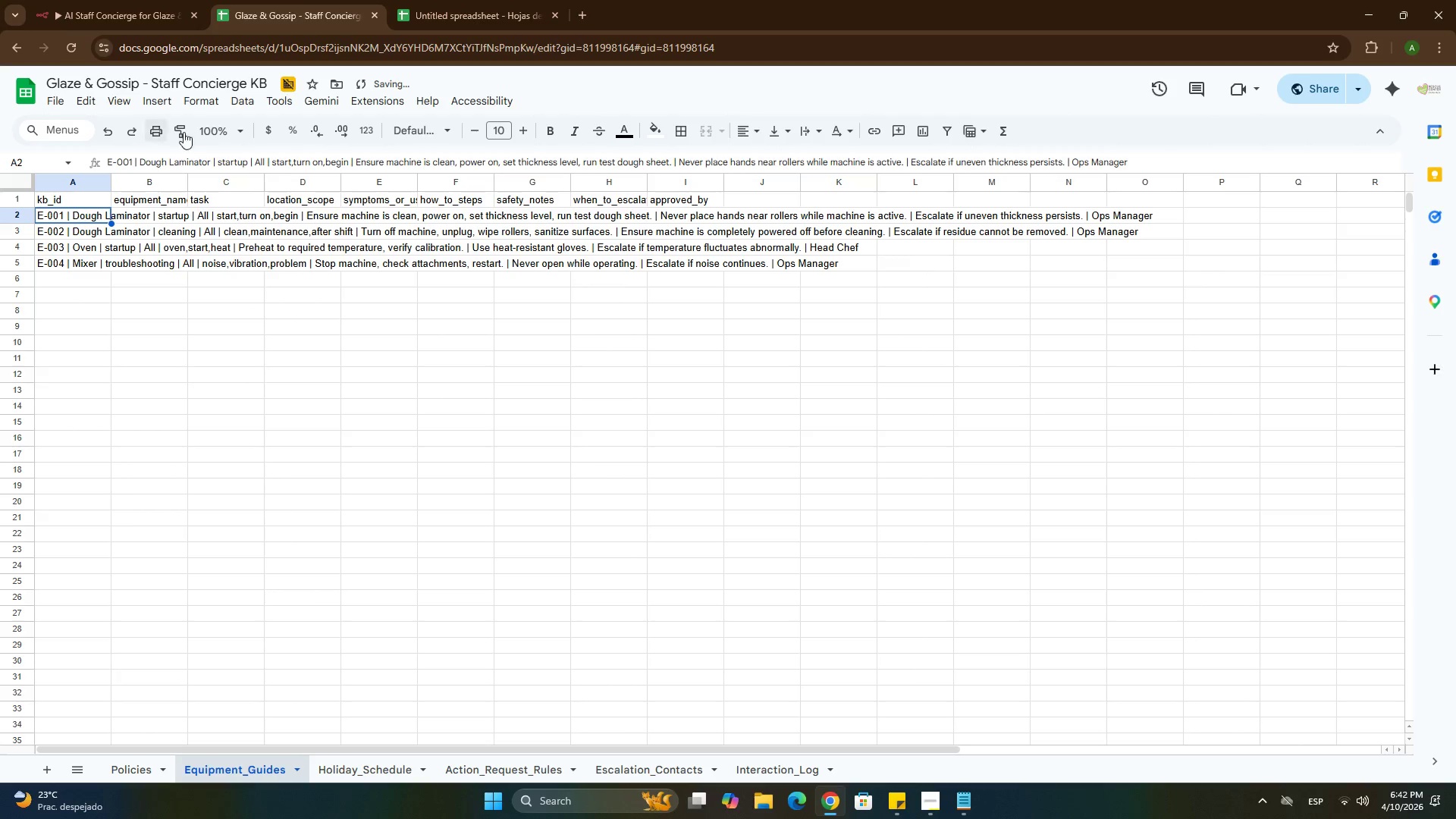 
left_click([227, 105])
 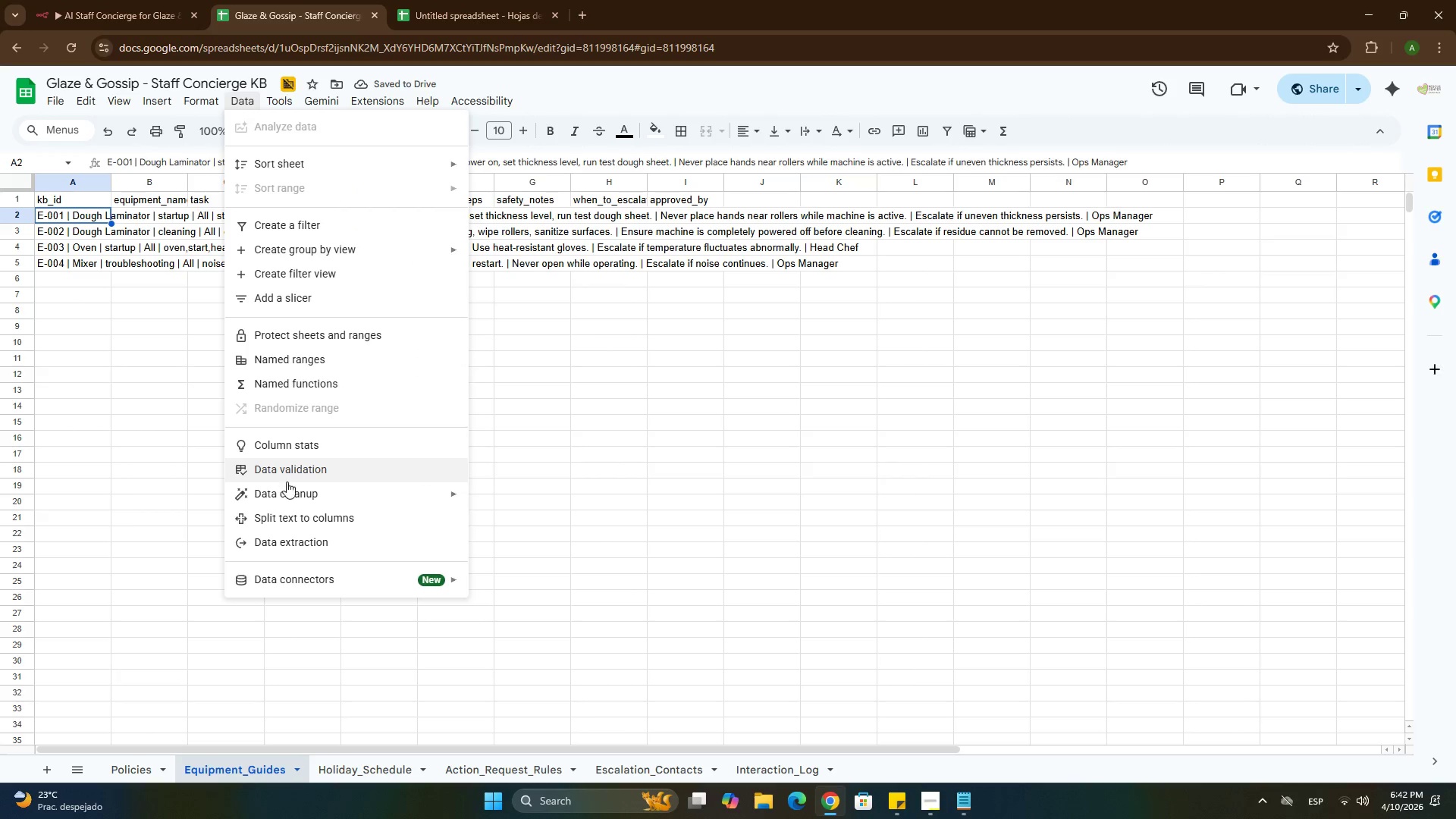 
left_click([294, 510])
 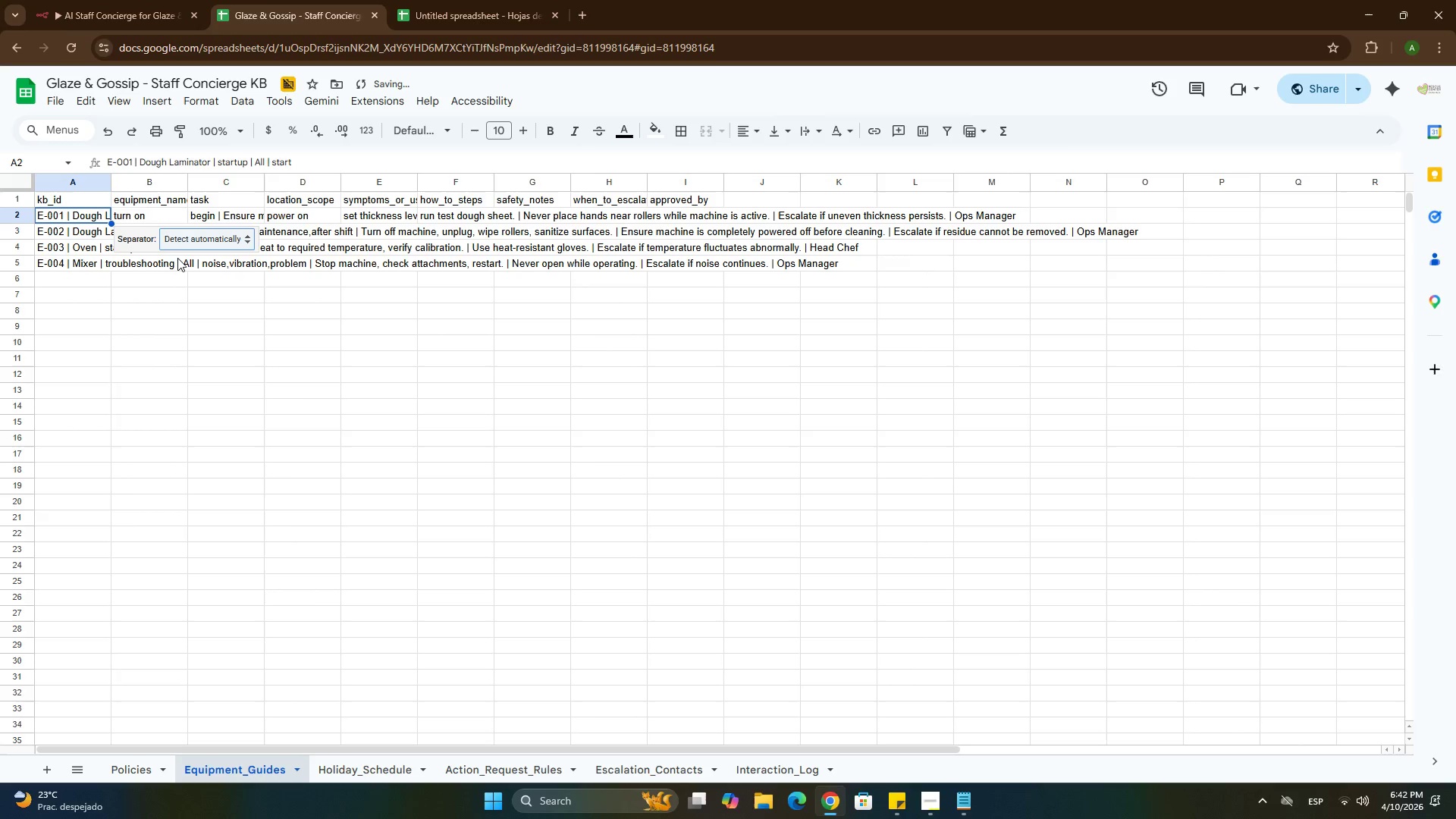 
left_click([178, 236])
 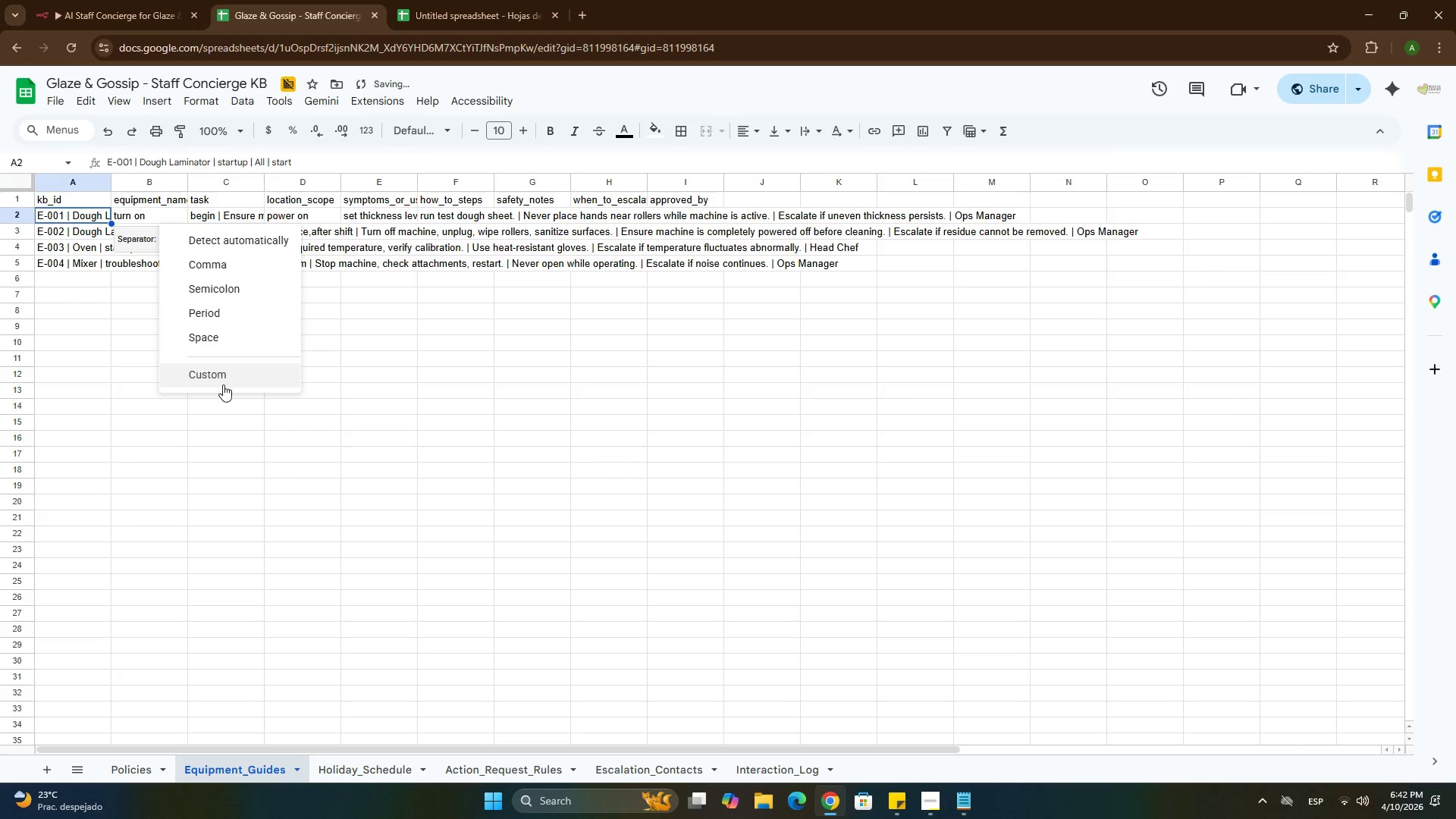 
left_click([223, 385])
 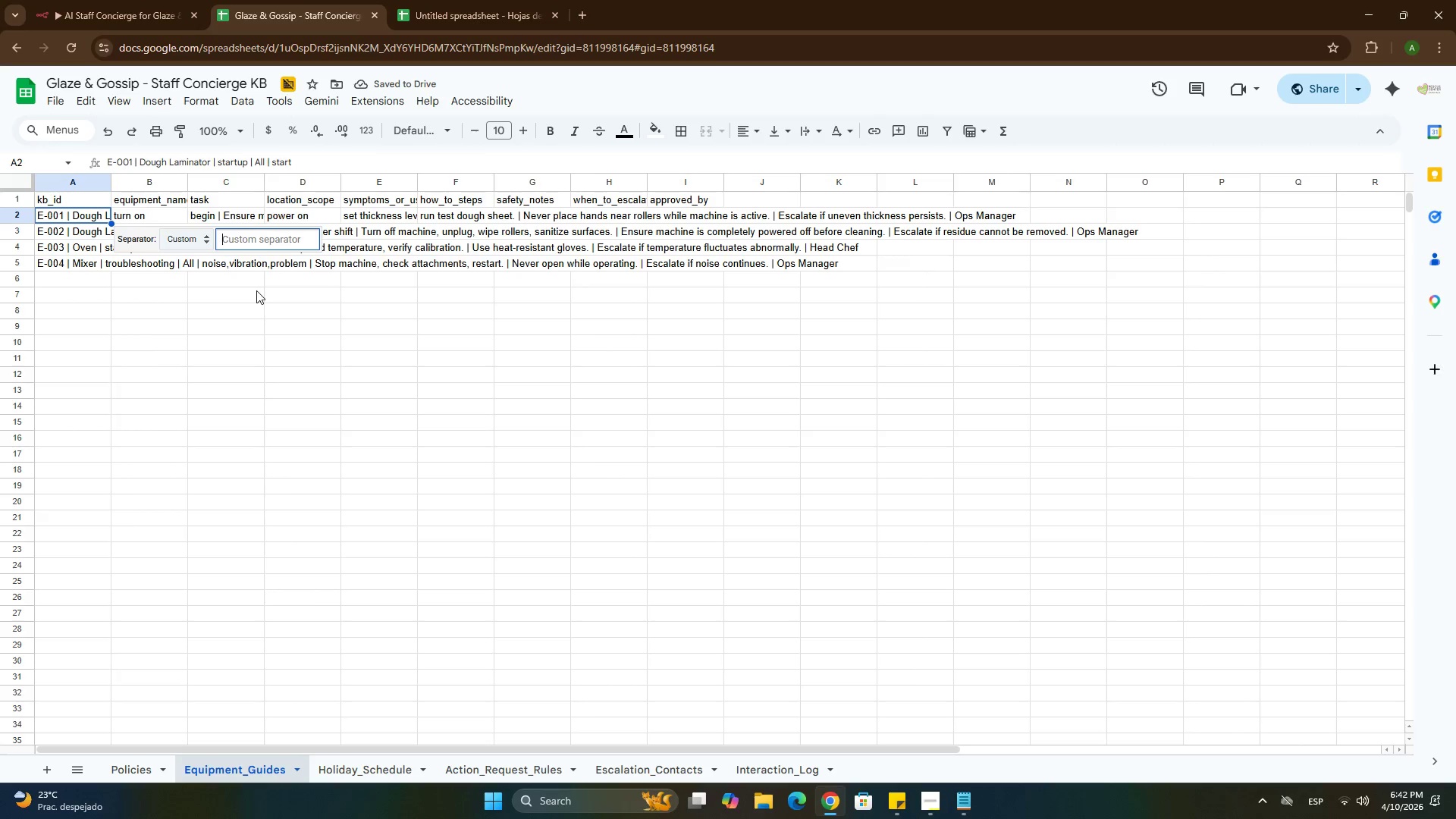 
key(Backslash)
 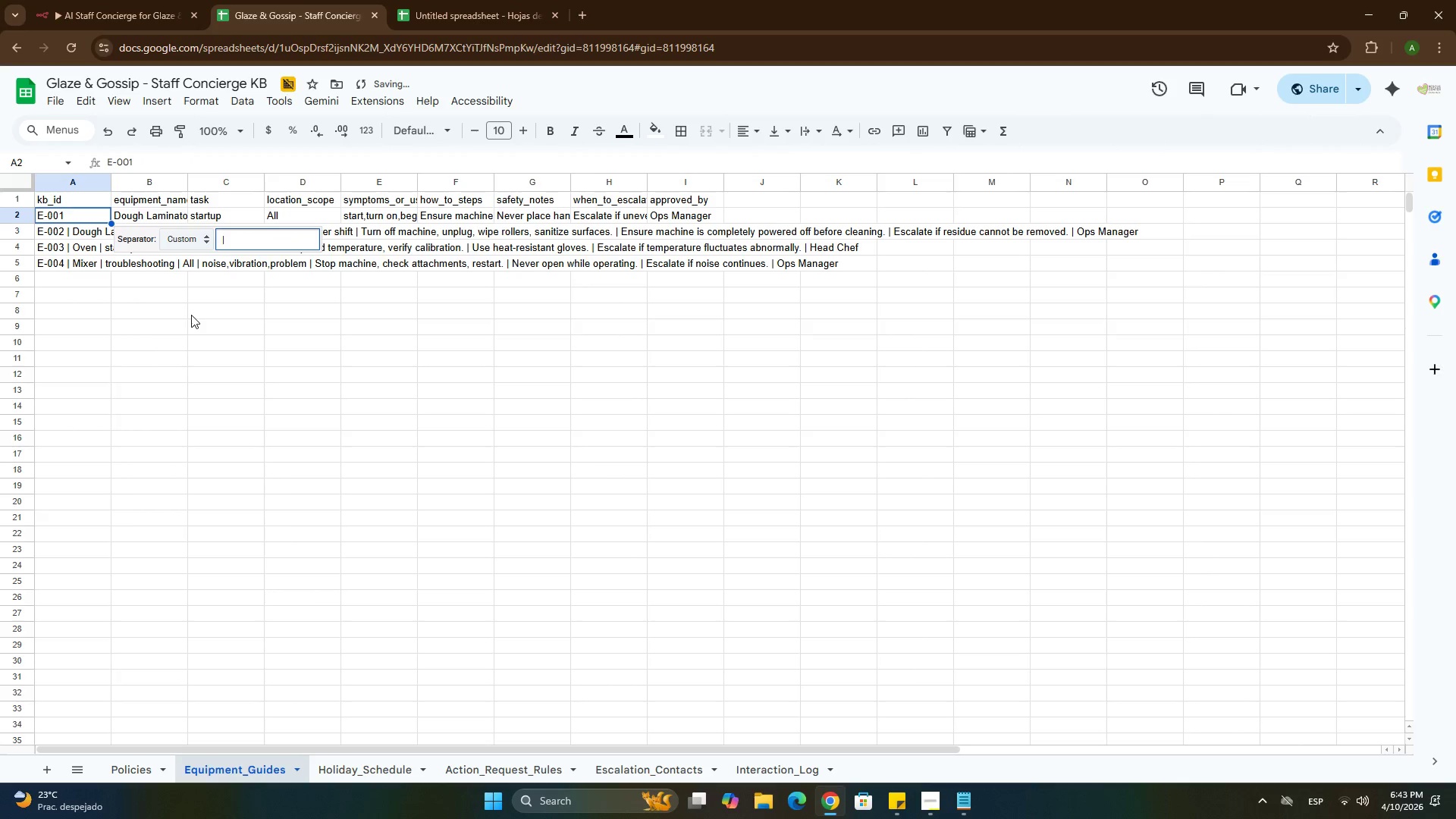 
left_click([191, 315])
 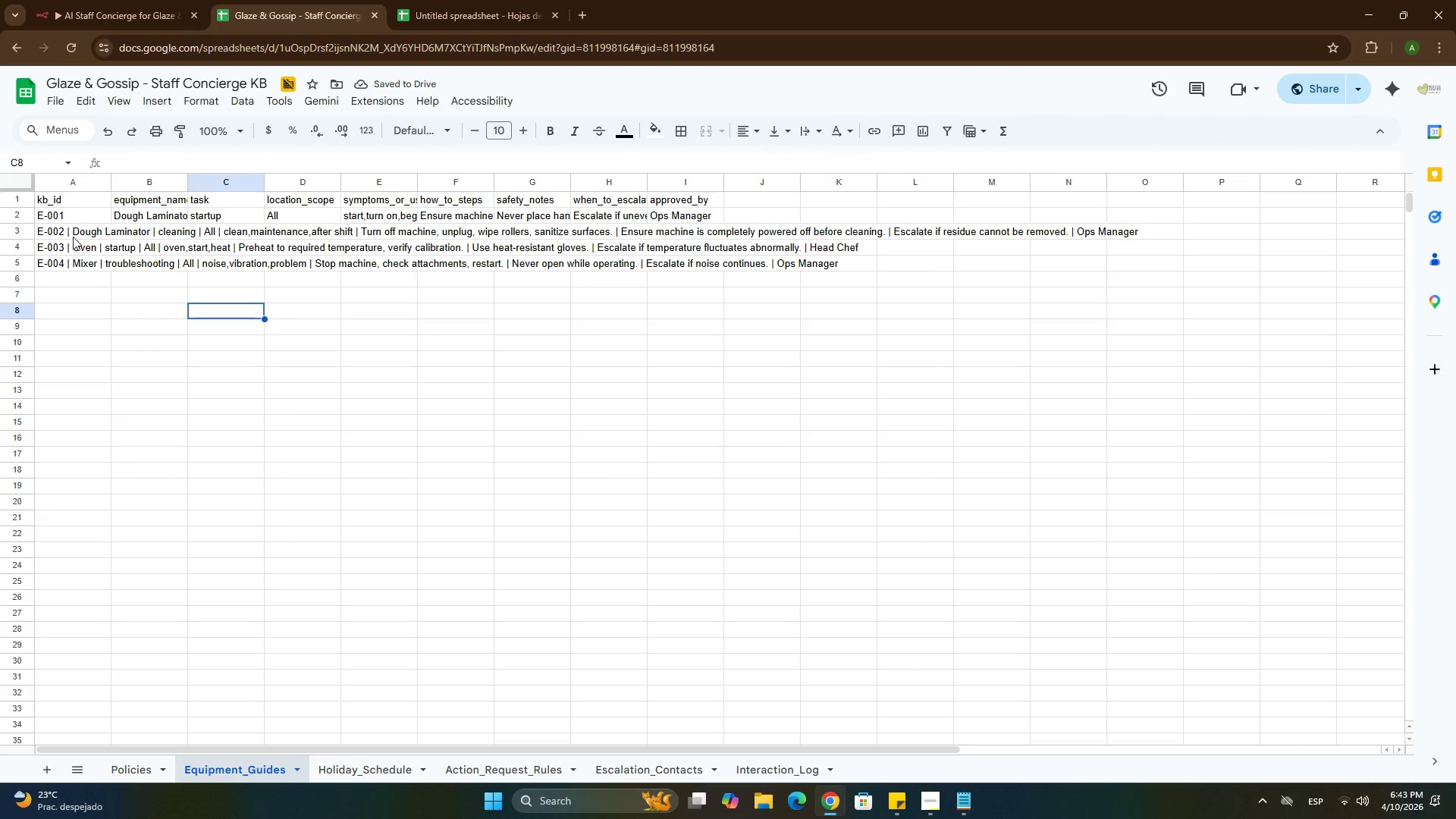 
left_click([73, 237])
 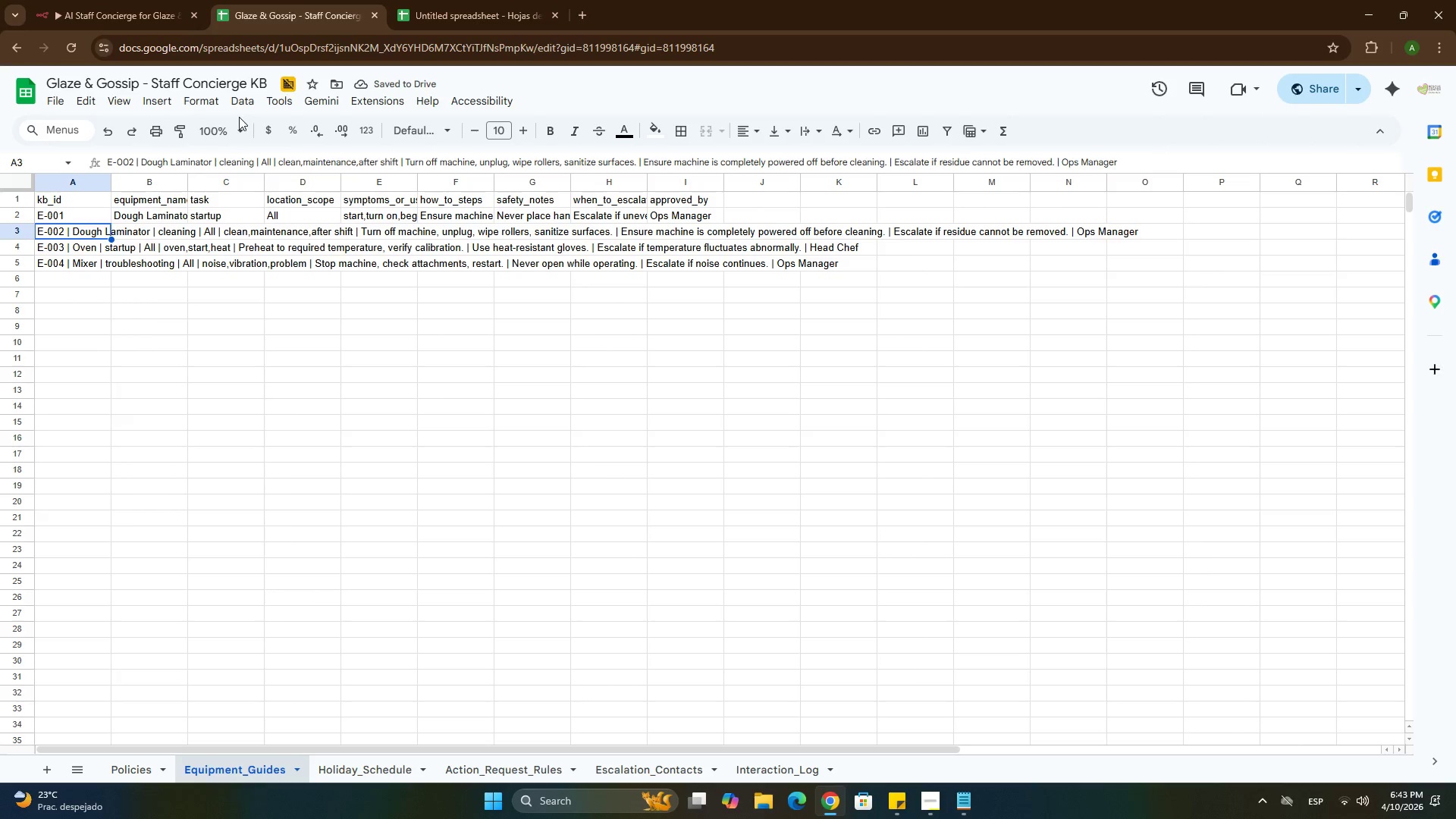 
left_click([237, 105])
 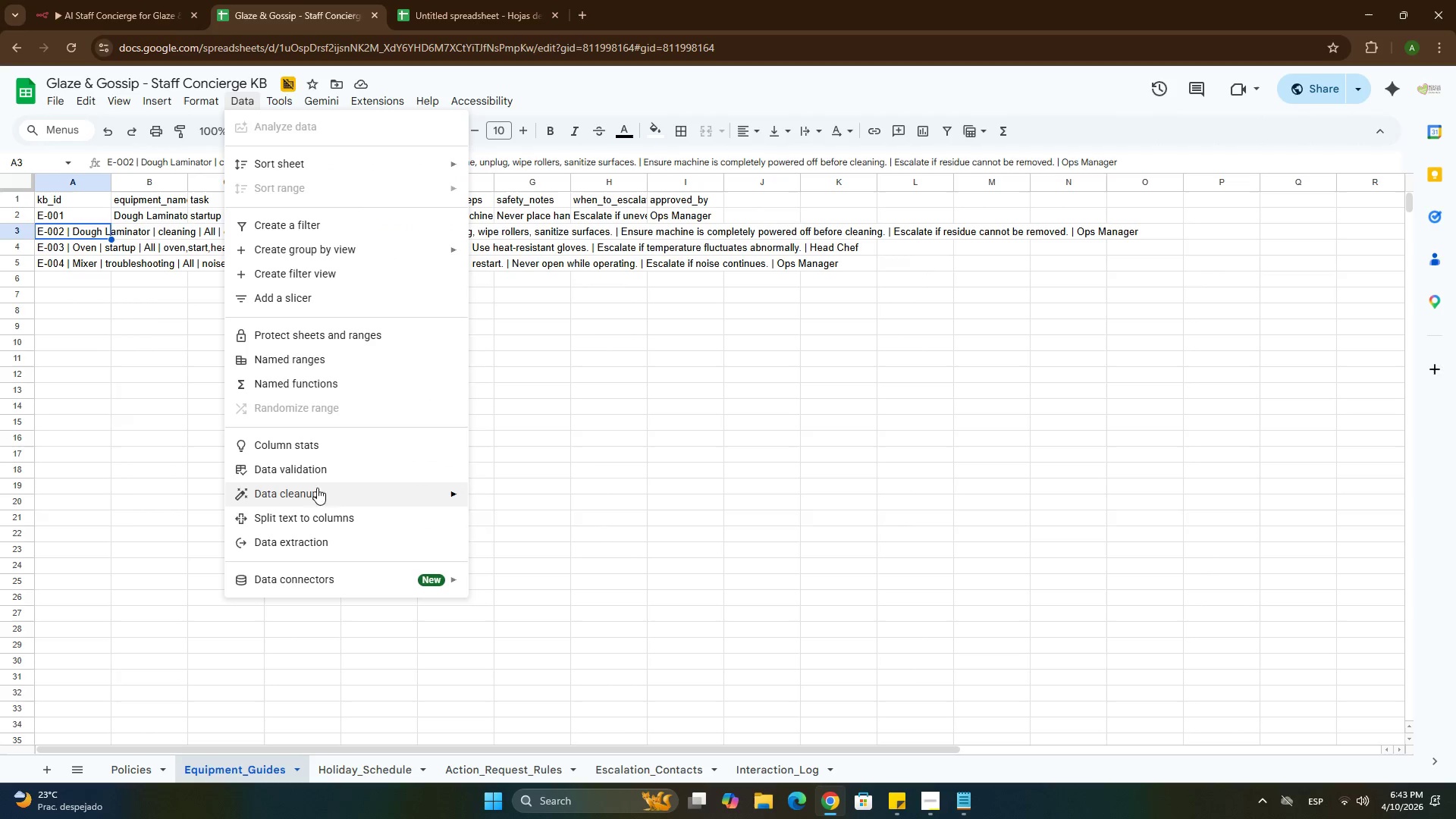 
left_click([317, 509])
 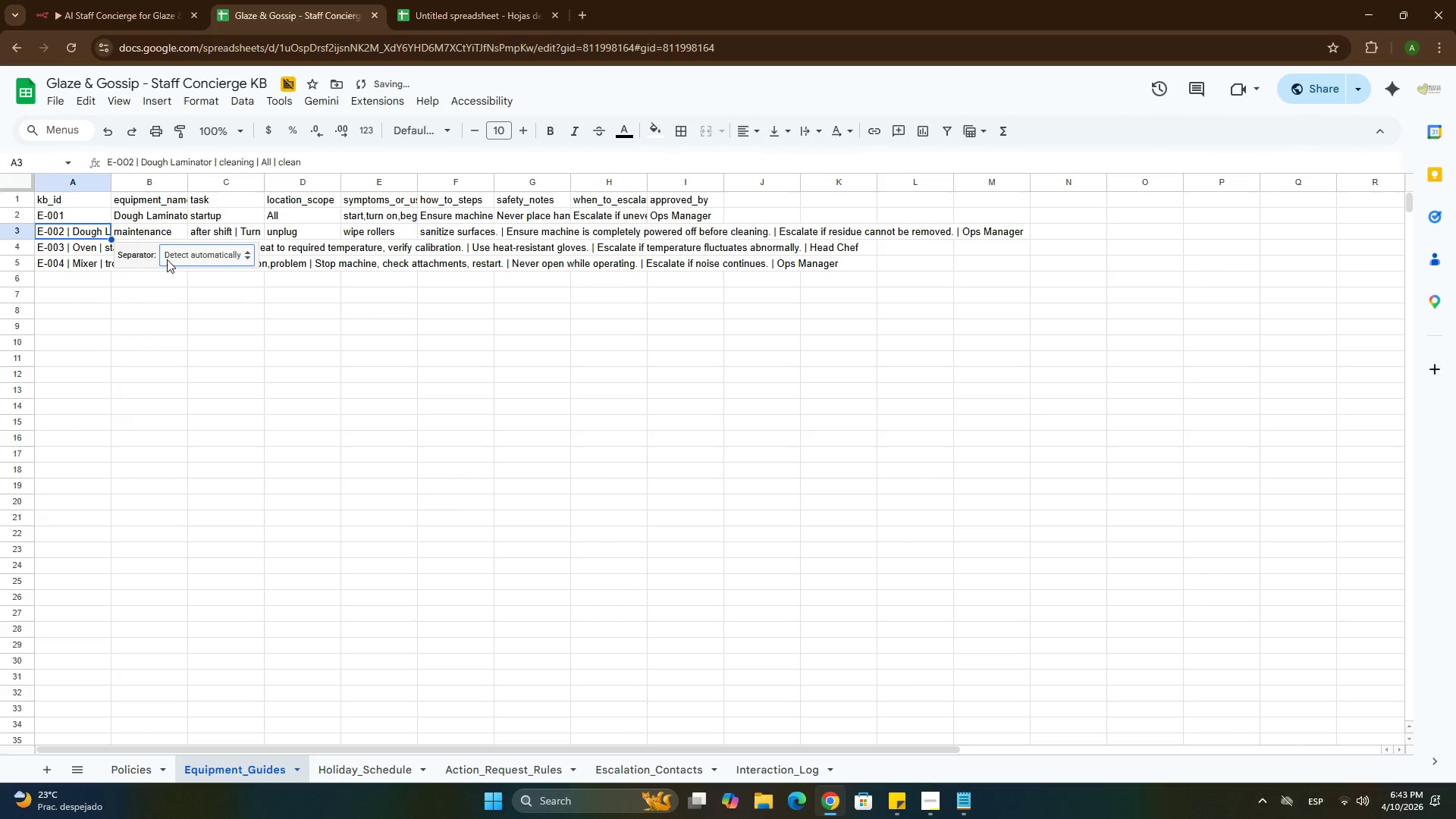 
left_click([183, 255])
 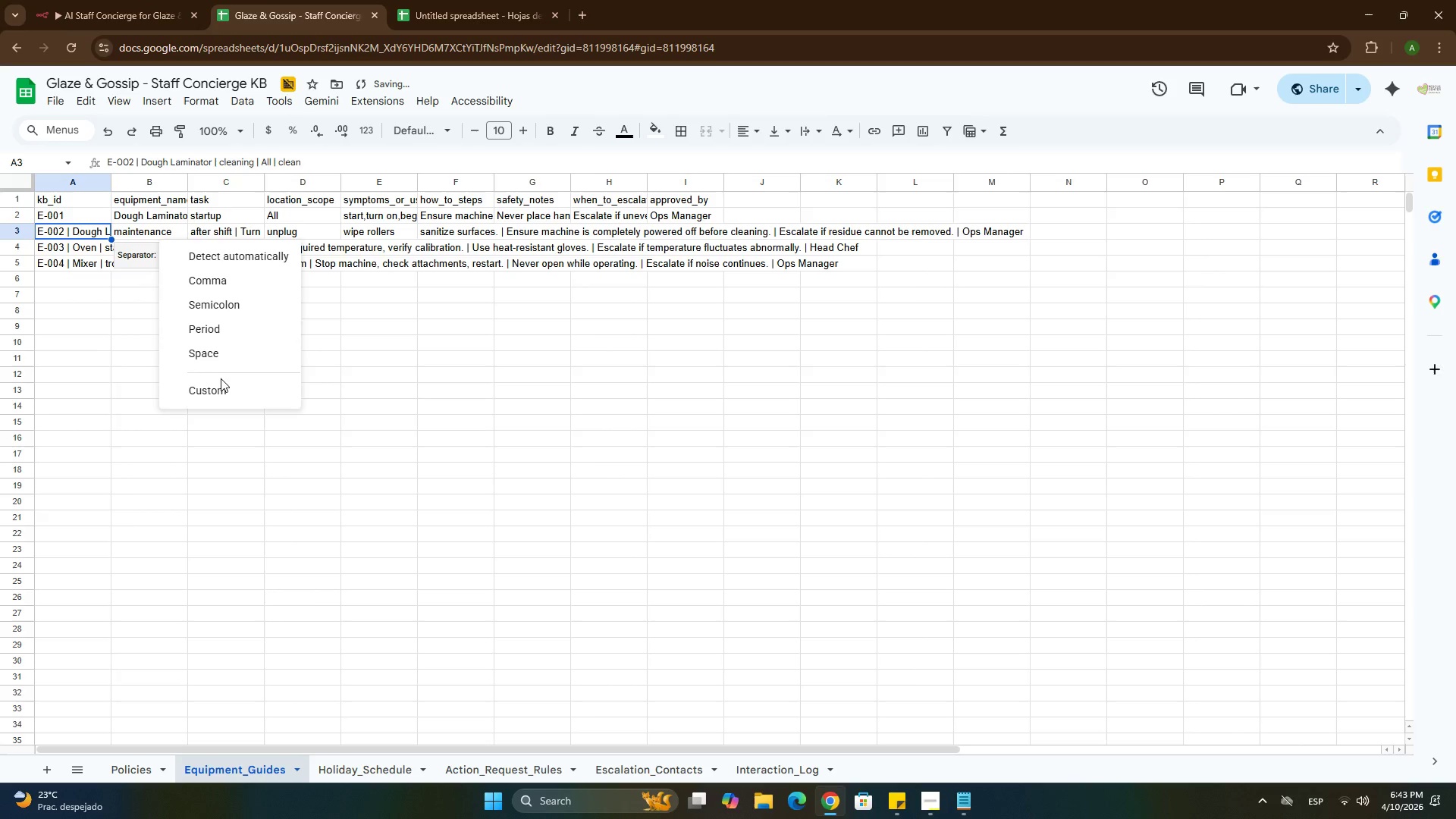 
left_click([221, 381])
 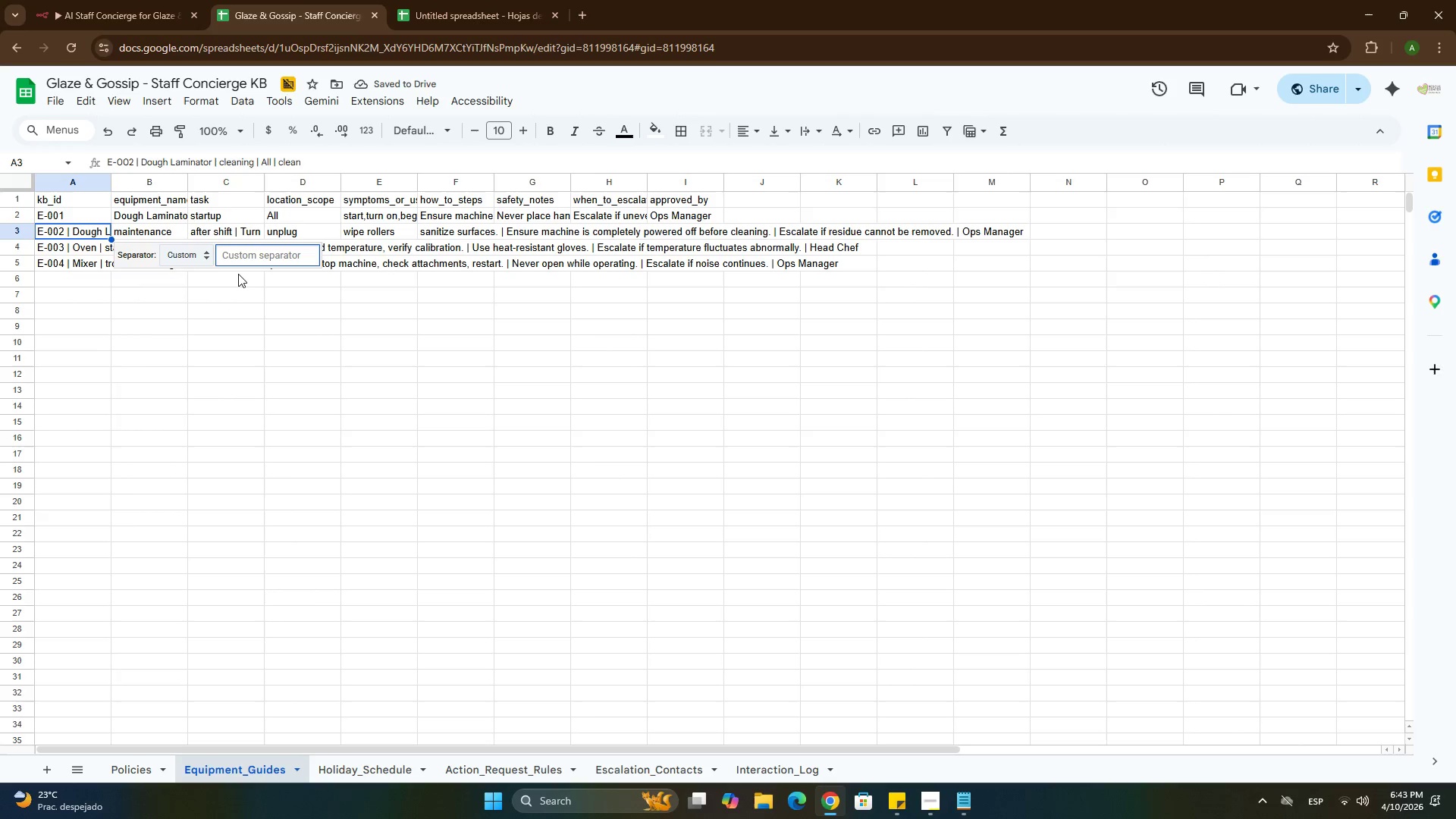 
left_click([246, 259])
 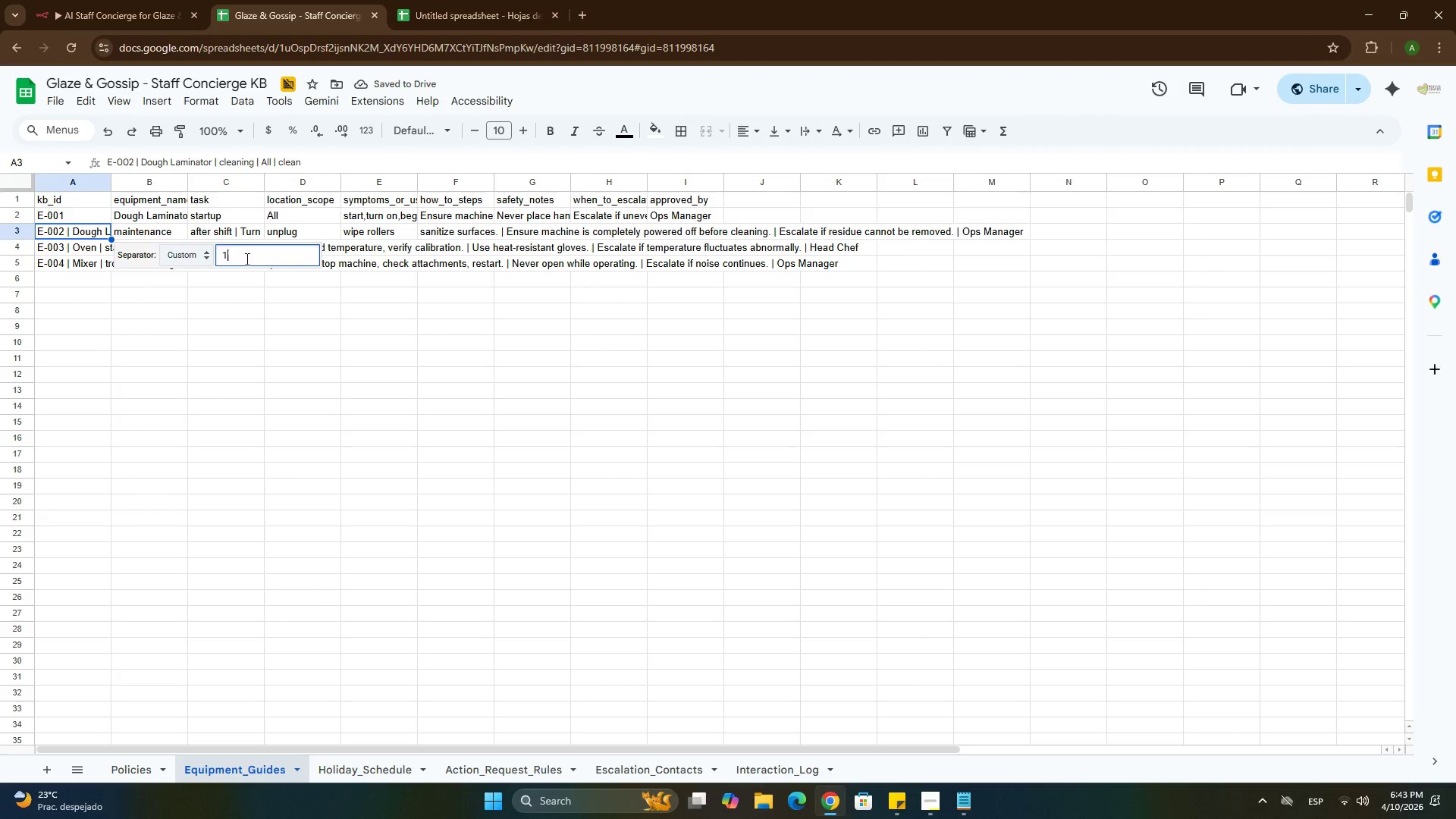 
key(1)
 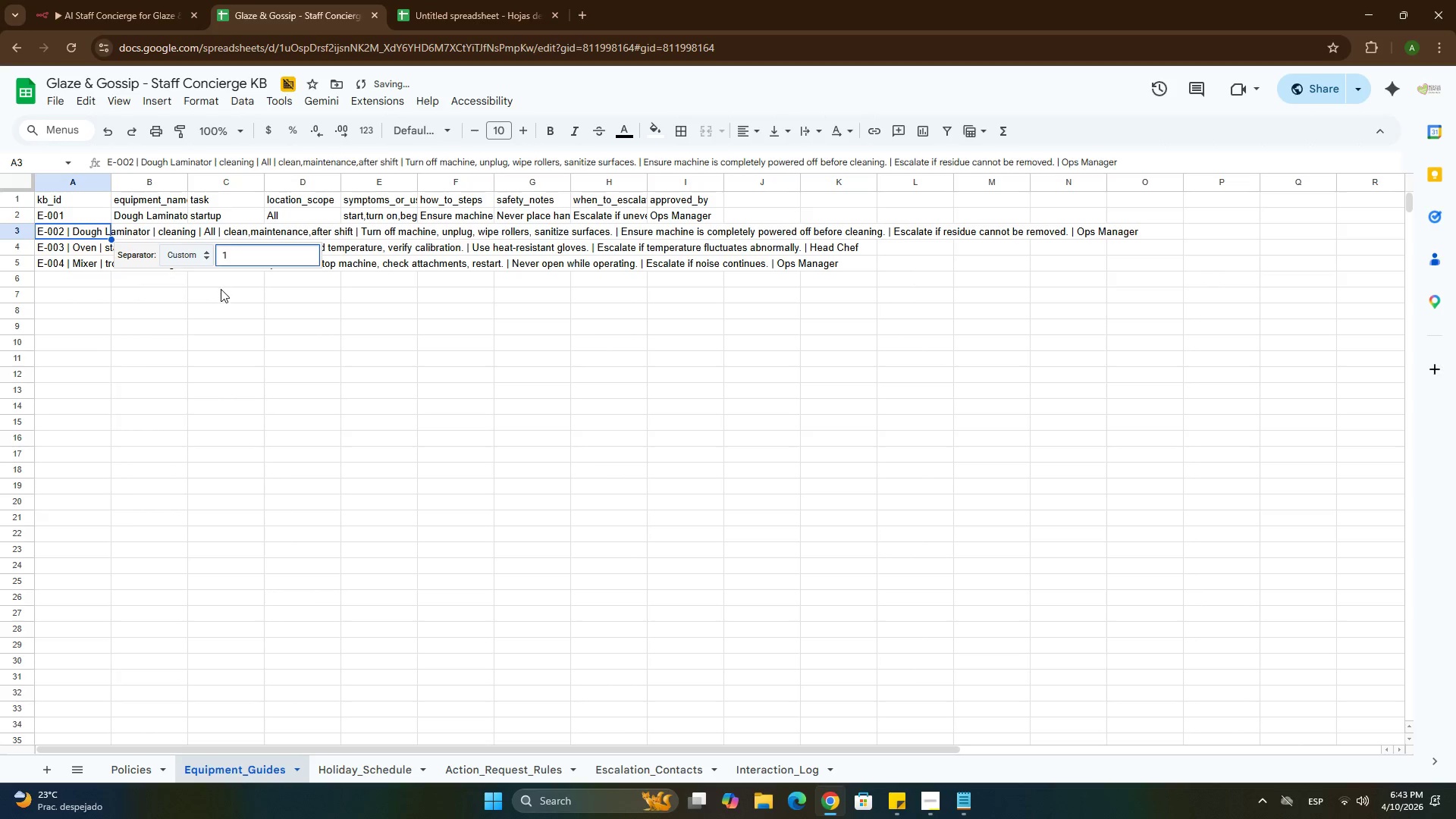 
key(Backspace)
 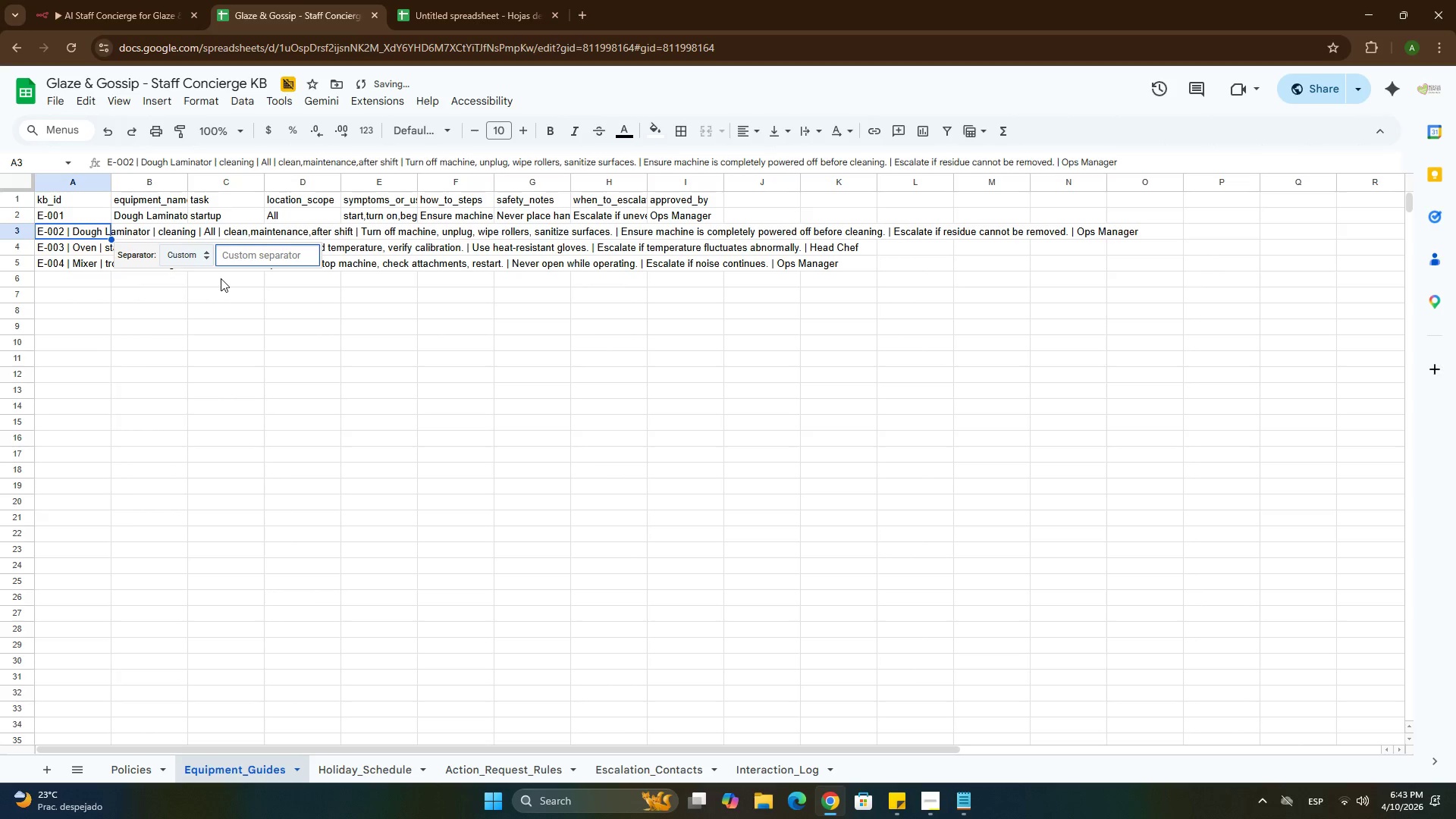 
key(Backslash)
 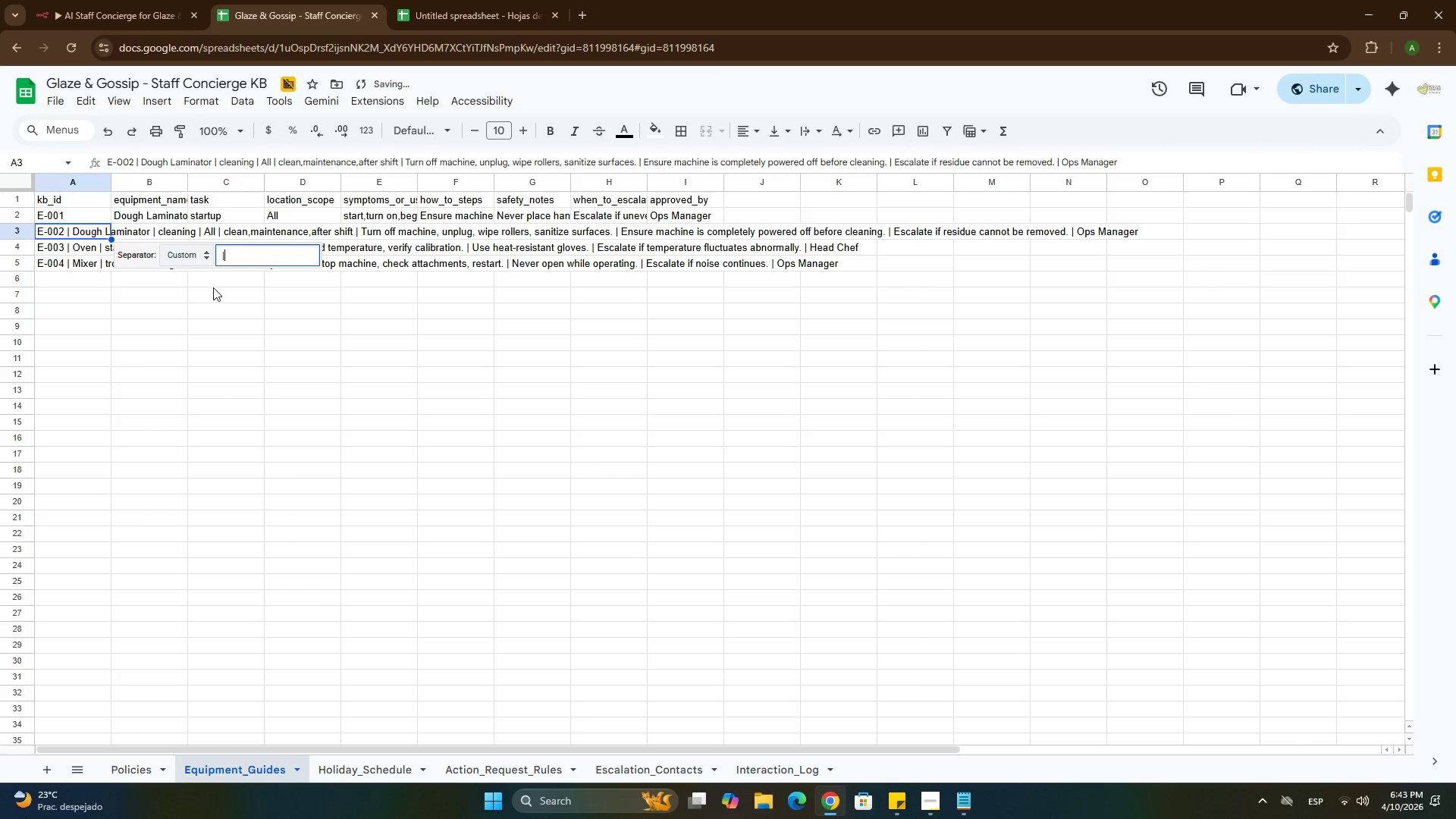 
left_click([213, 287])
 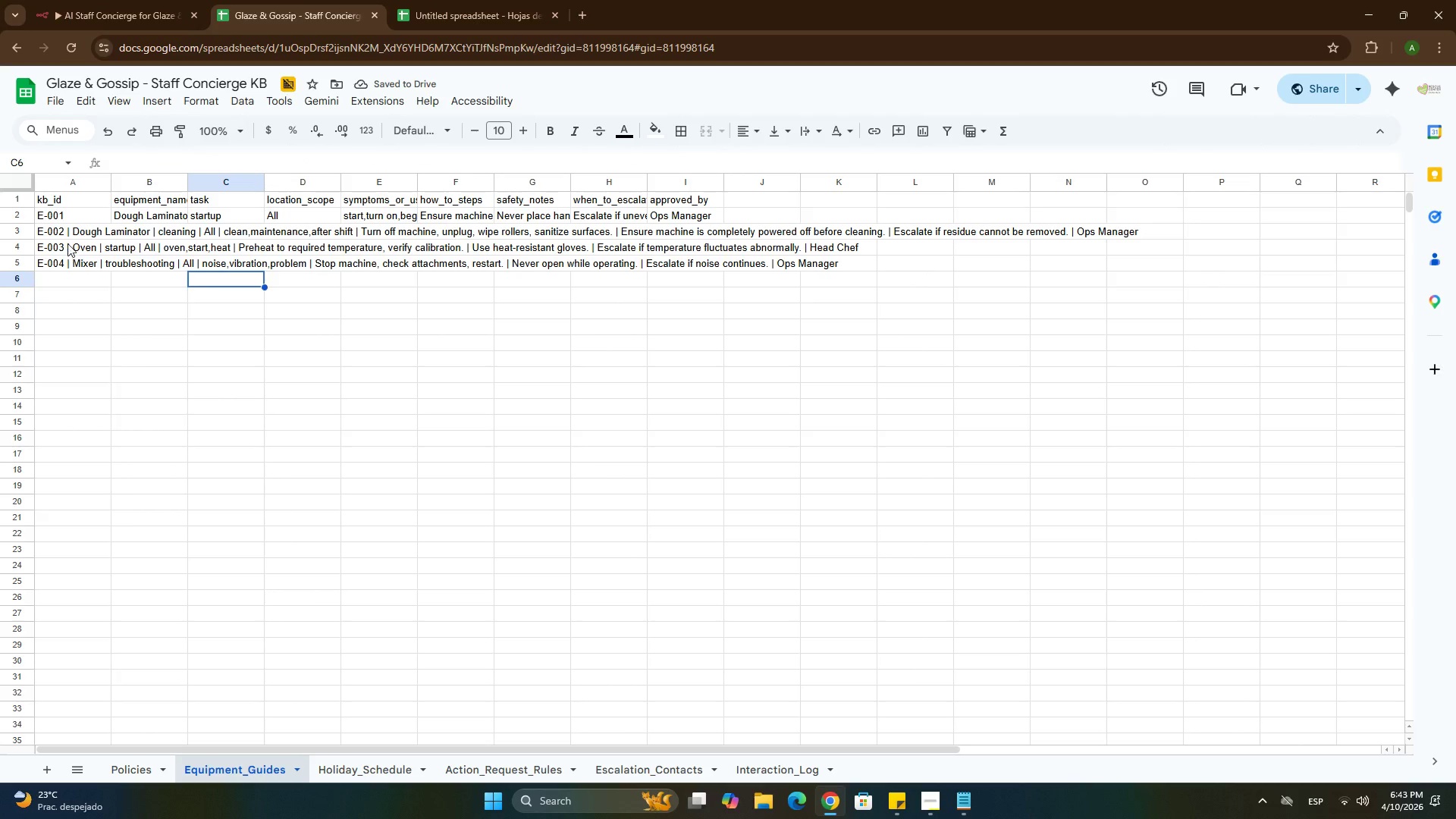 
left_click([64, 230])
 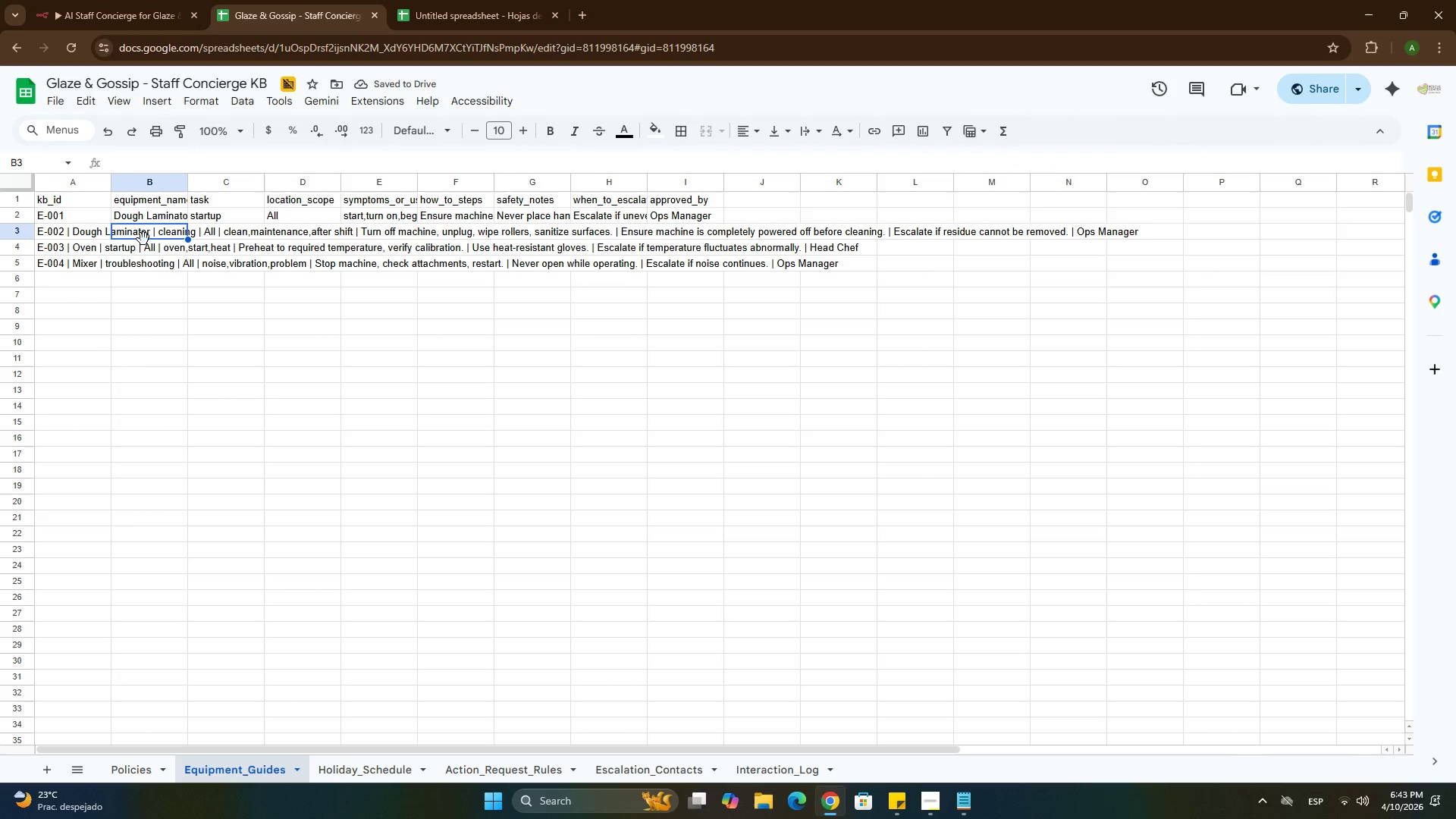 
double_click([70, 237])
 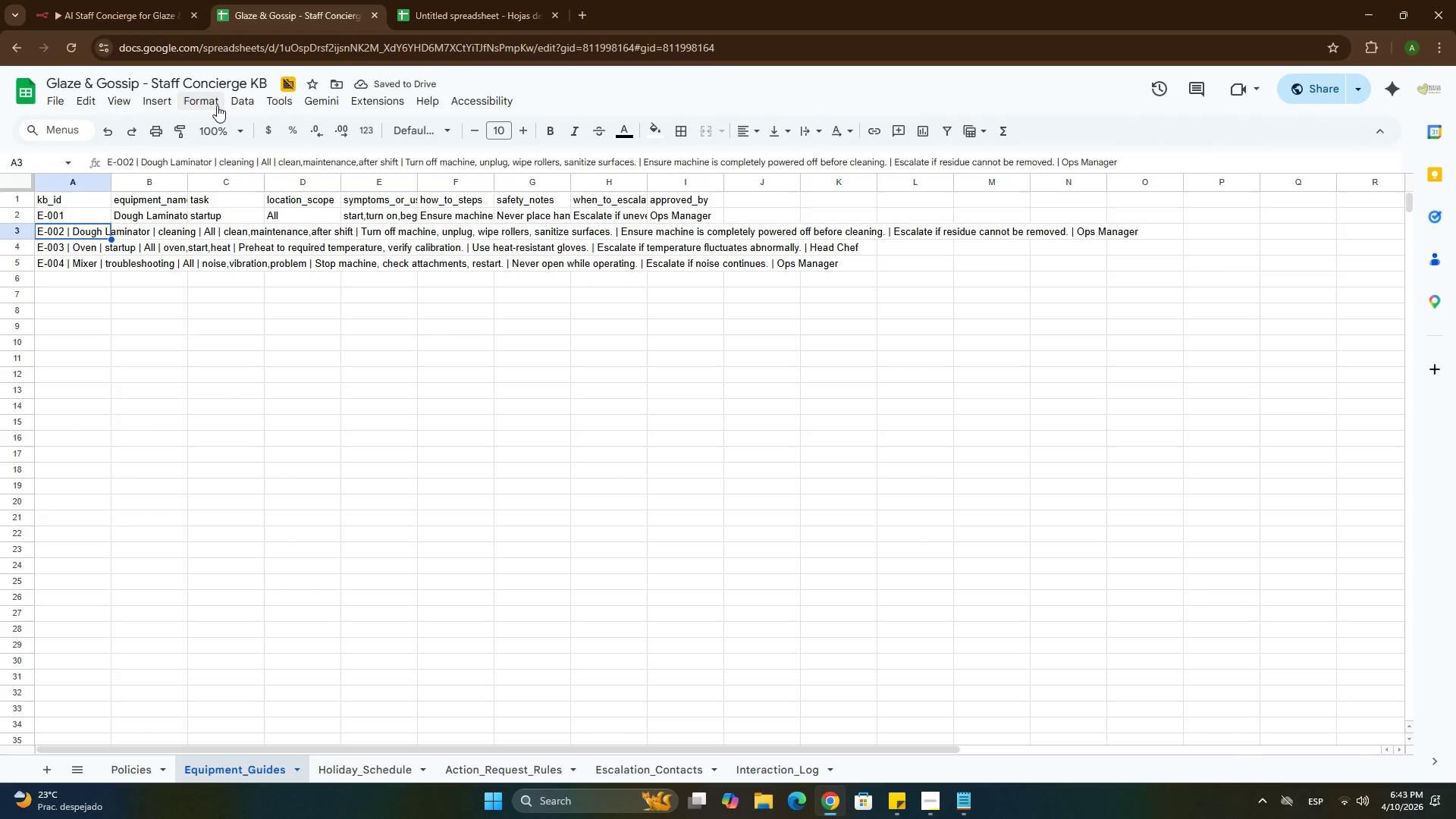 
left_click([224, 101])
 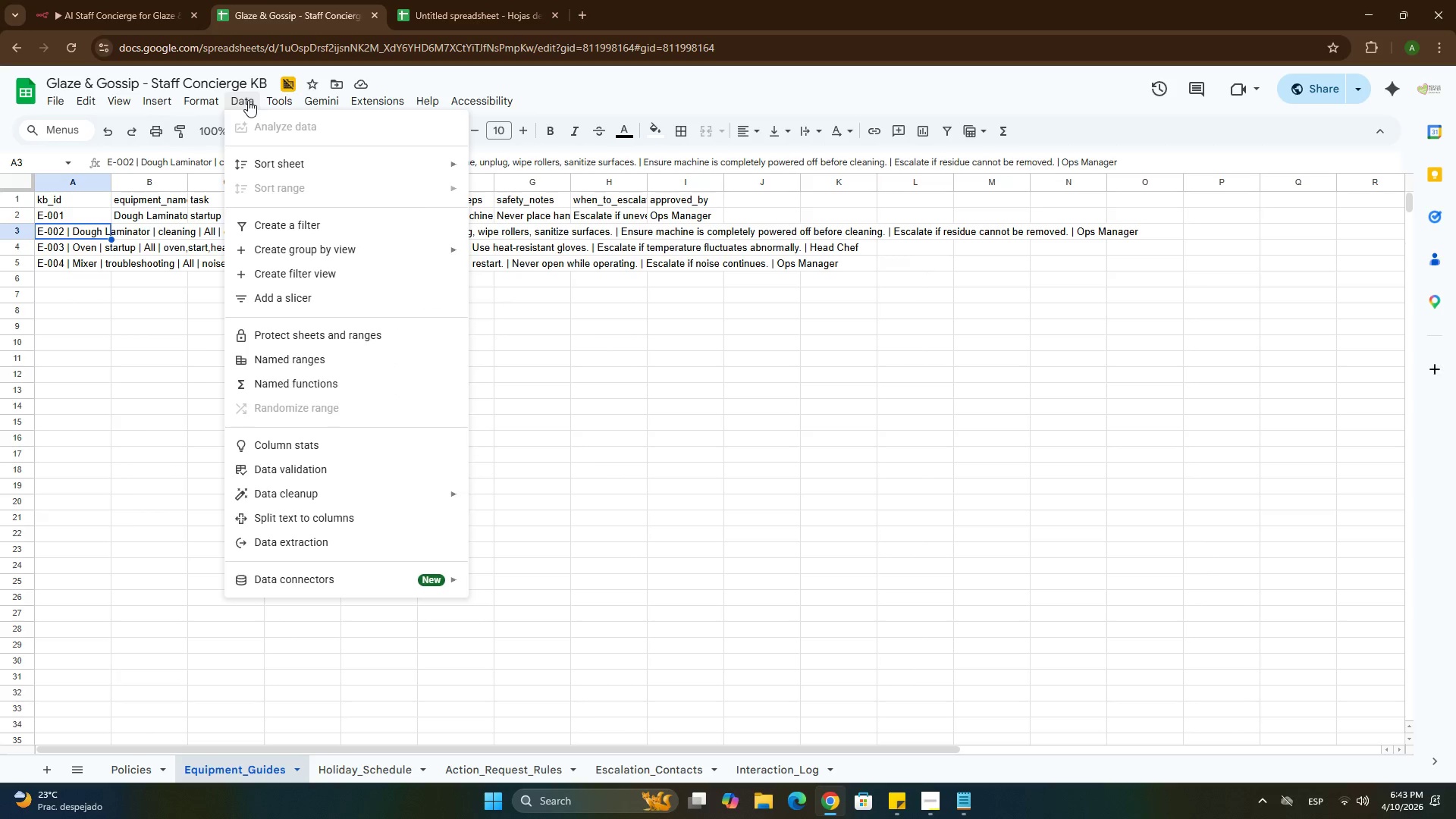 
left_click([304, 511])
 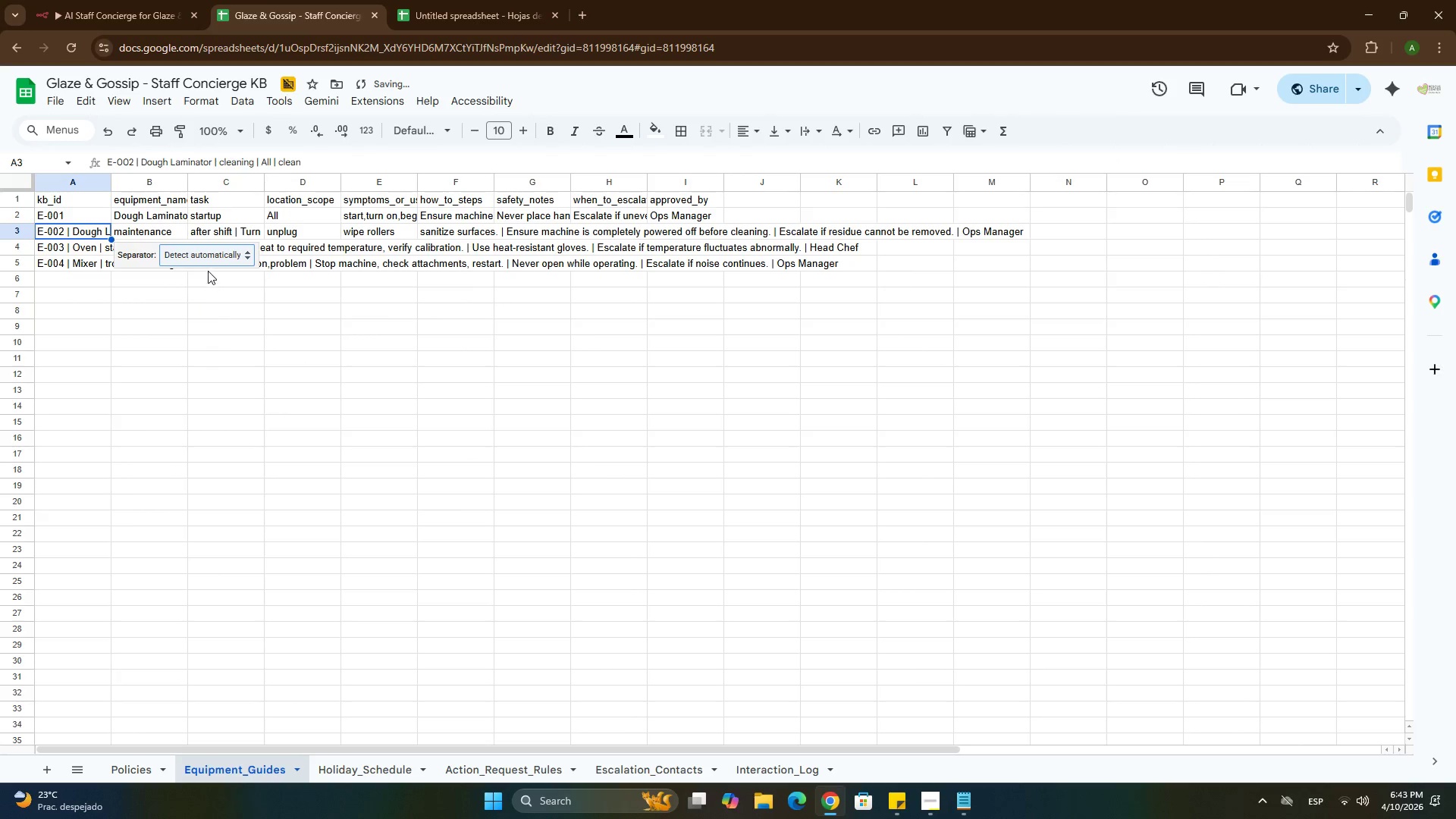 
left_click([203, 255])
 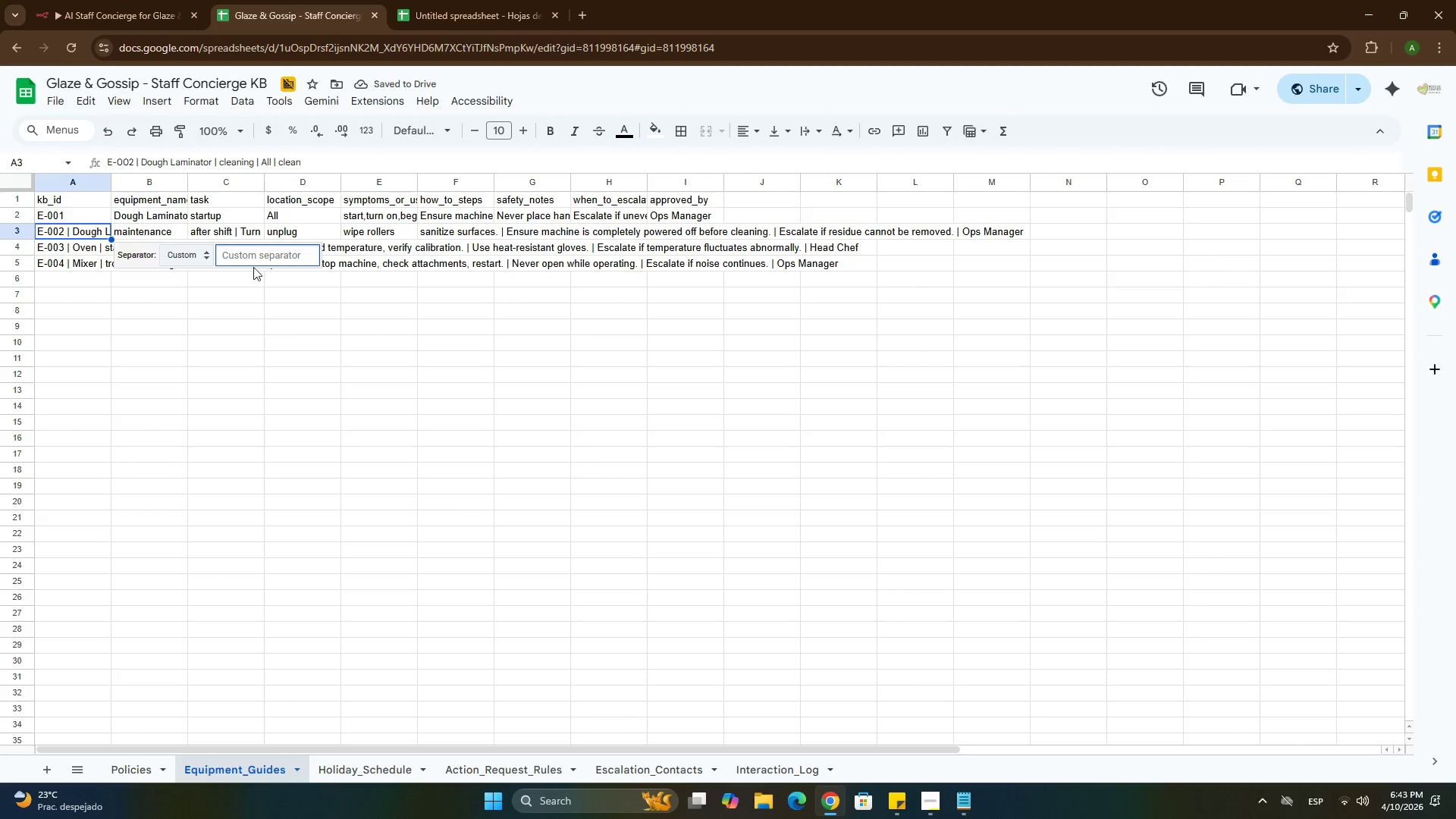 
key(Backslash)
 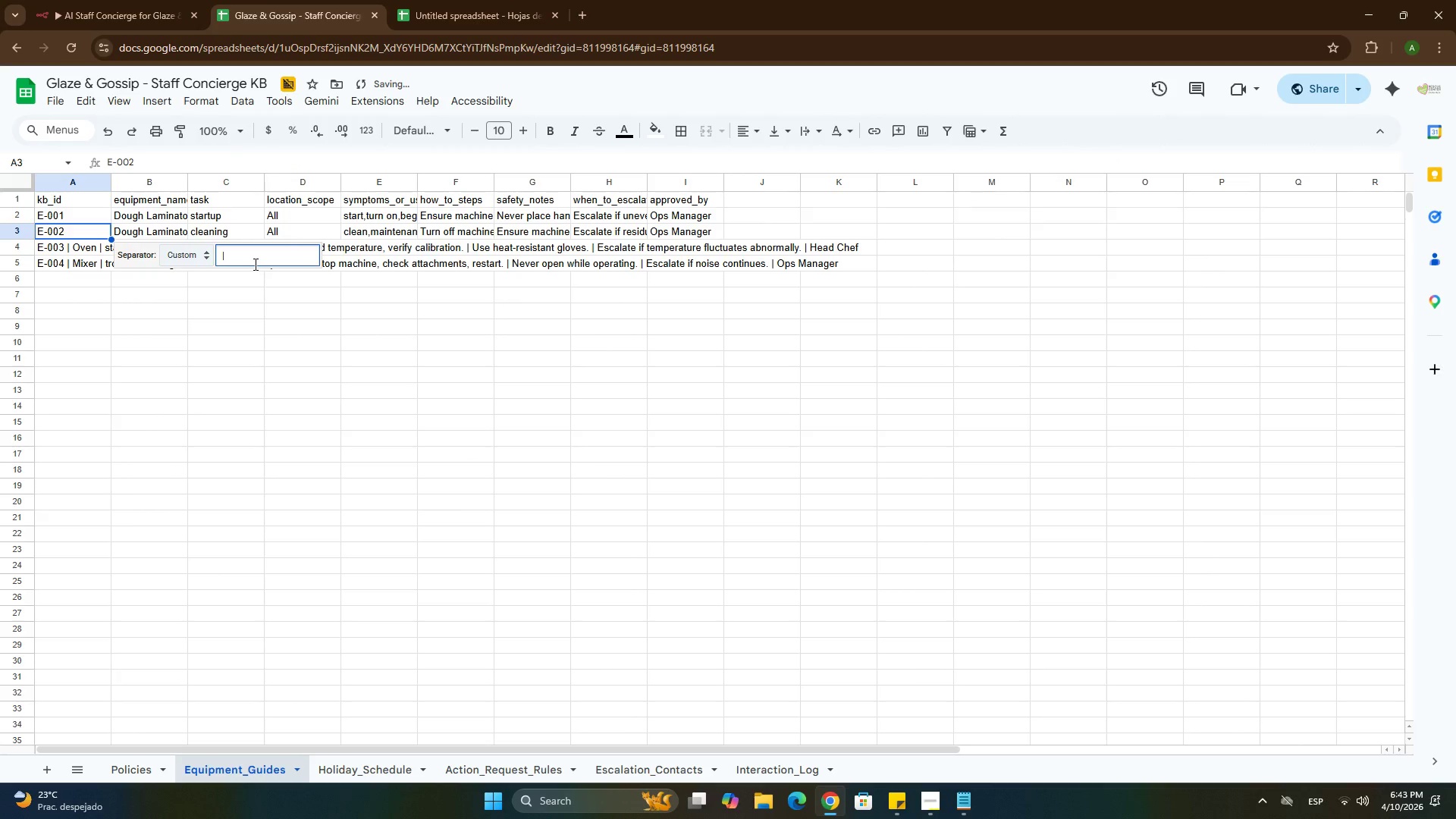 
key(NumpadEnter)
 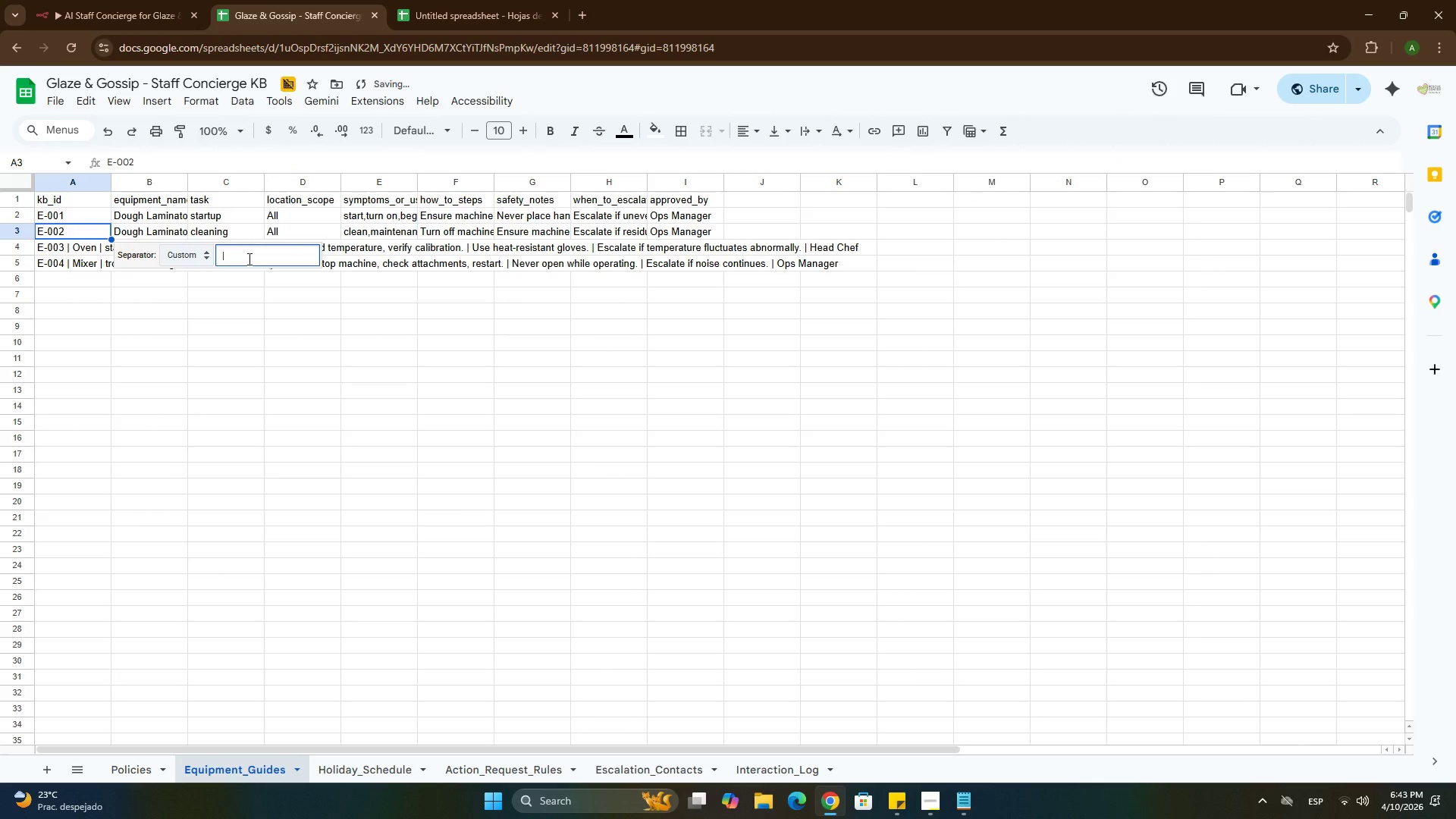 
left_click([248, 259])
 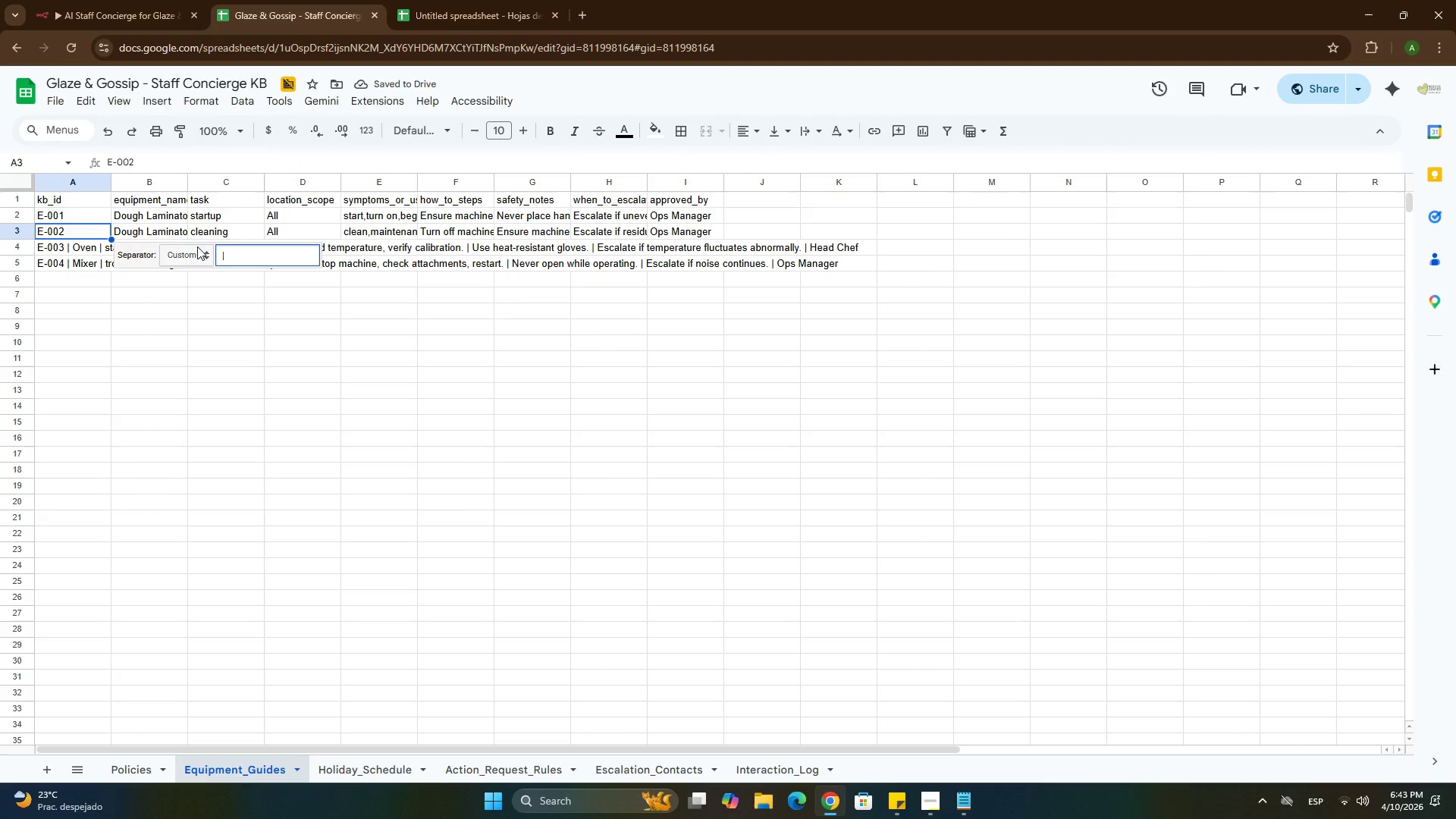 
left_click([168, 232])
 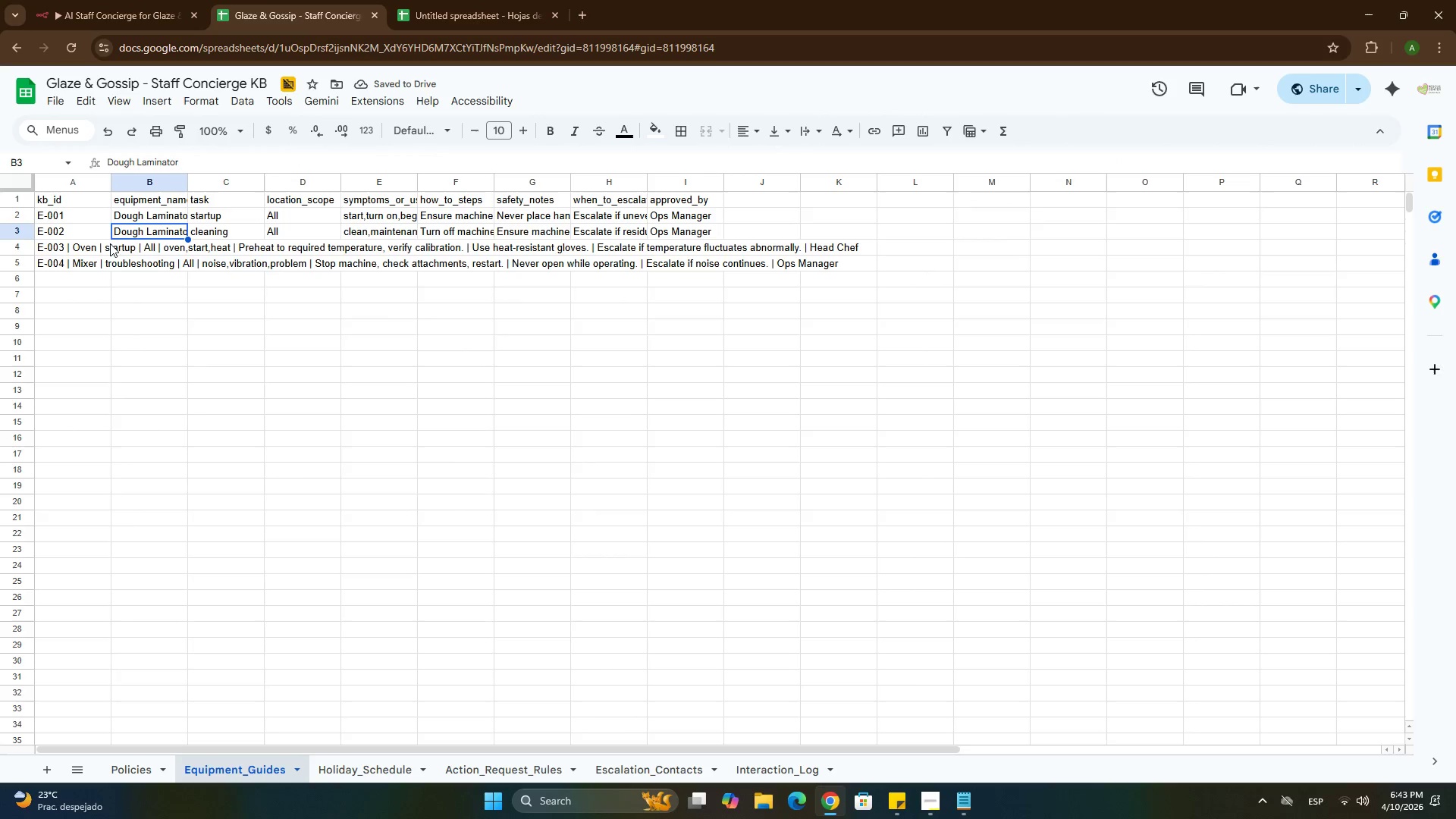 
left_click([90, 250])
 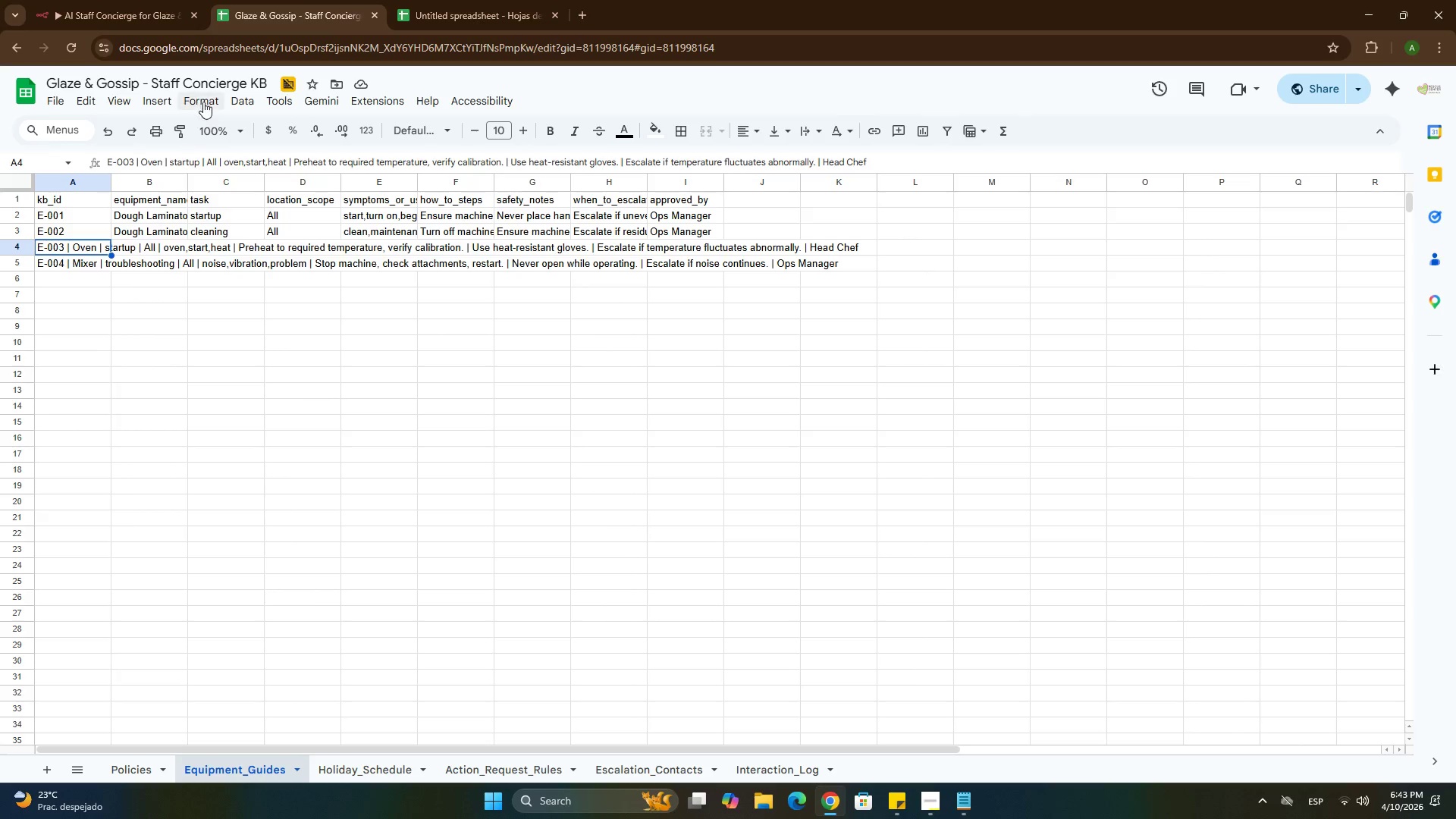 
left_click([238, 99])
 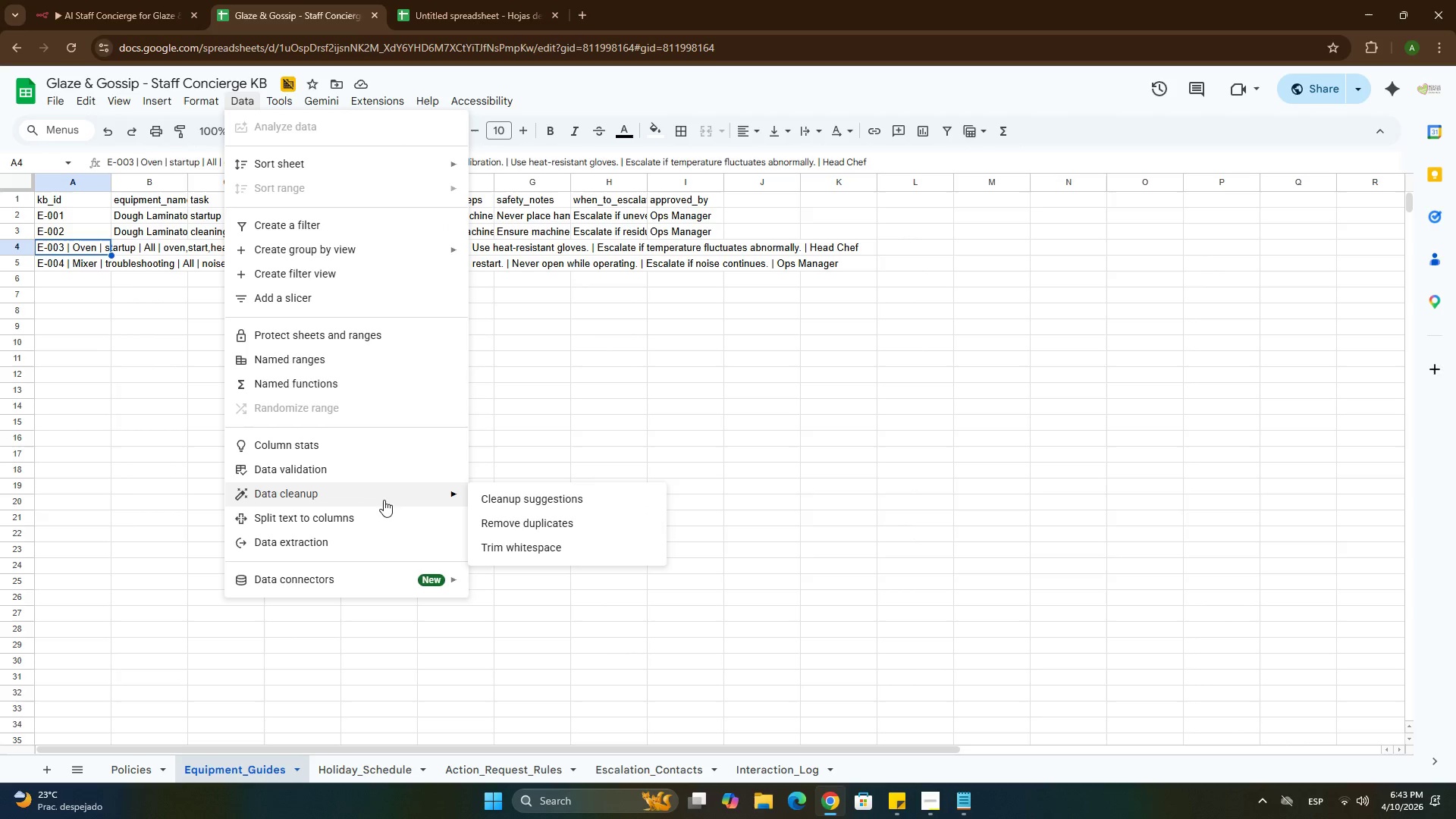 
left_click([388, 510])
 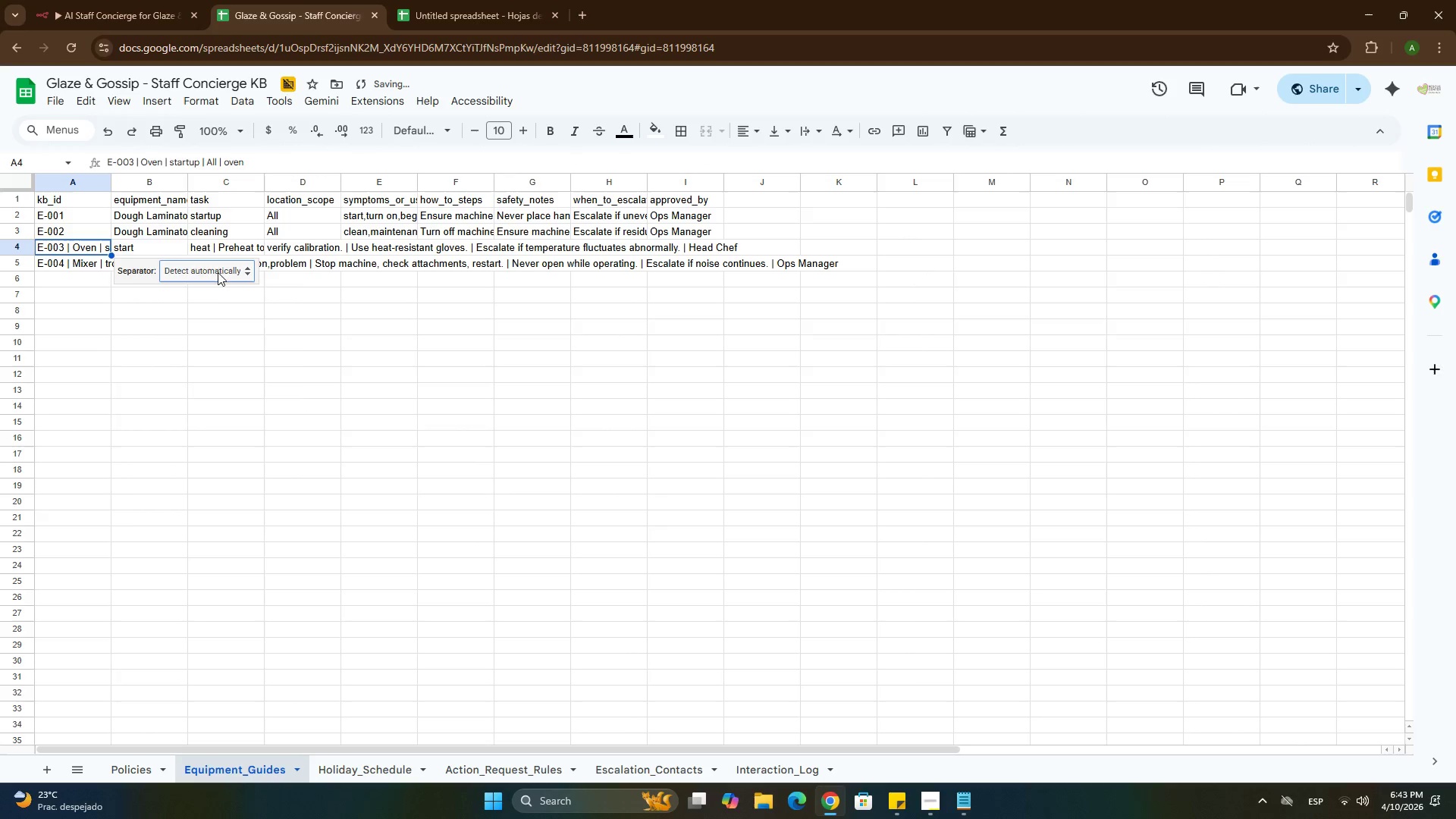 
left_click([216, 270])
 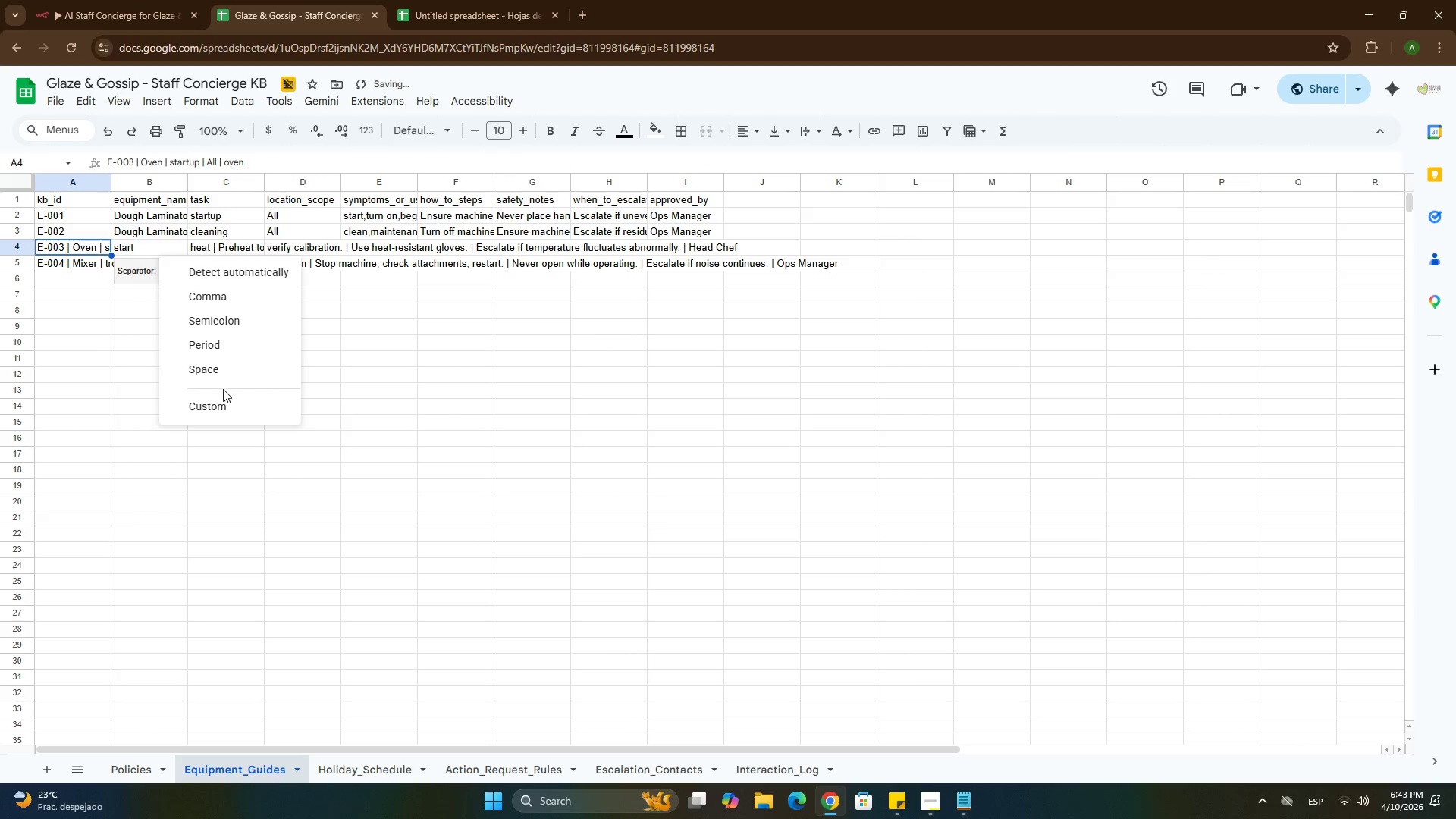 
left_click([223, 395])
 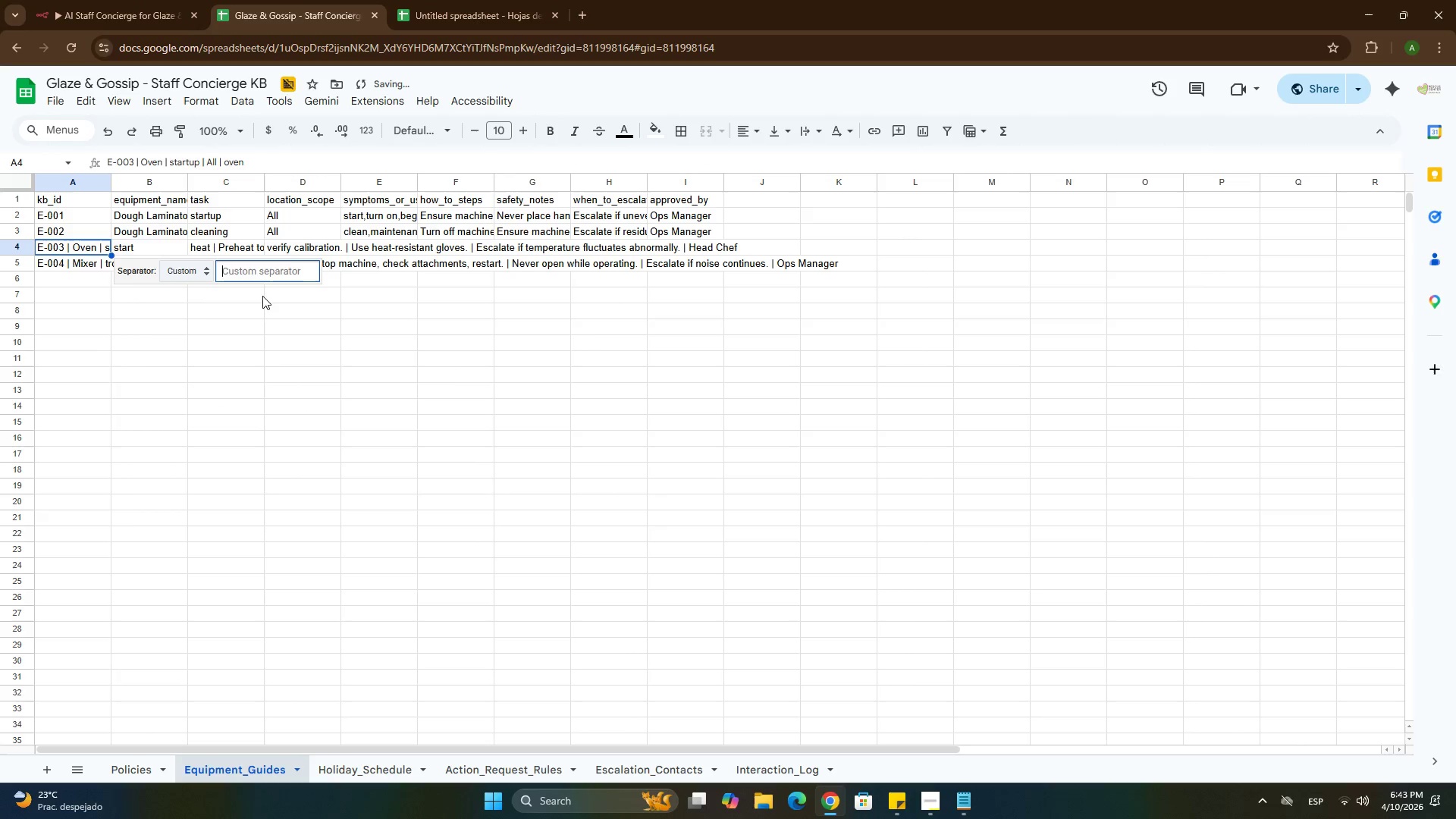 
key(Backslash)
 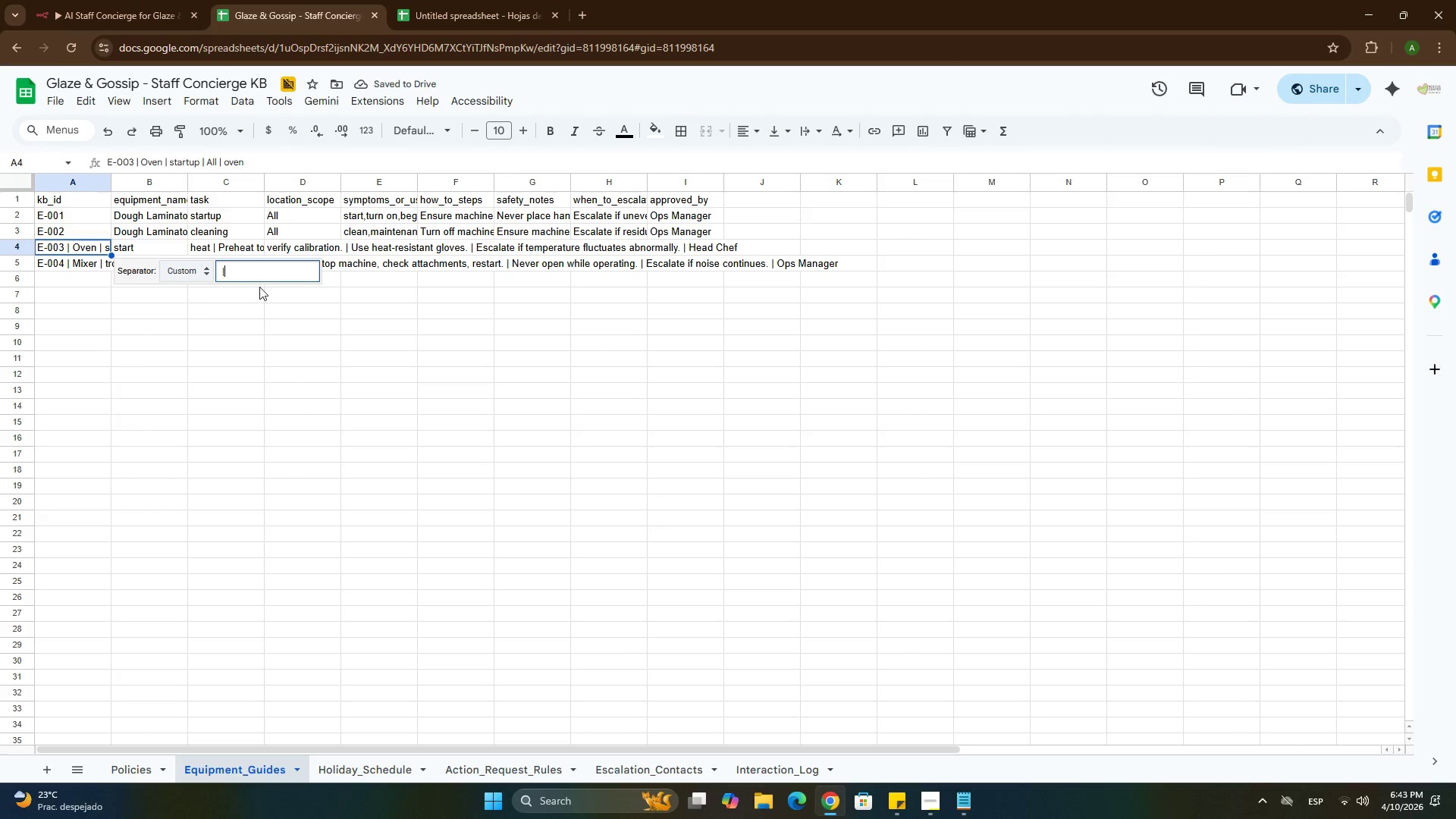 
key(Enter)
 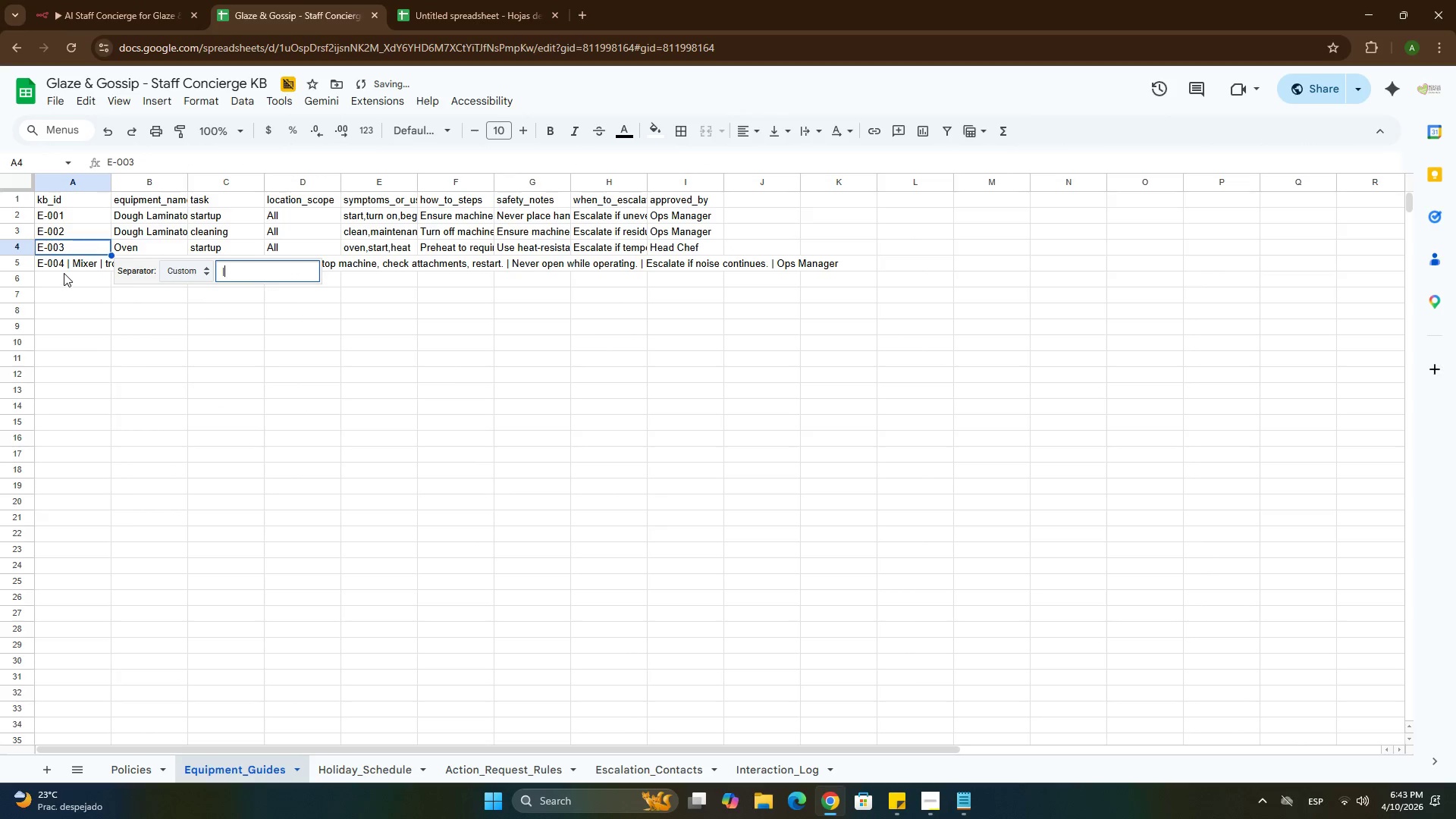 
left_click([64, 268])
 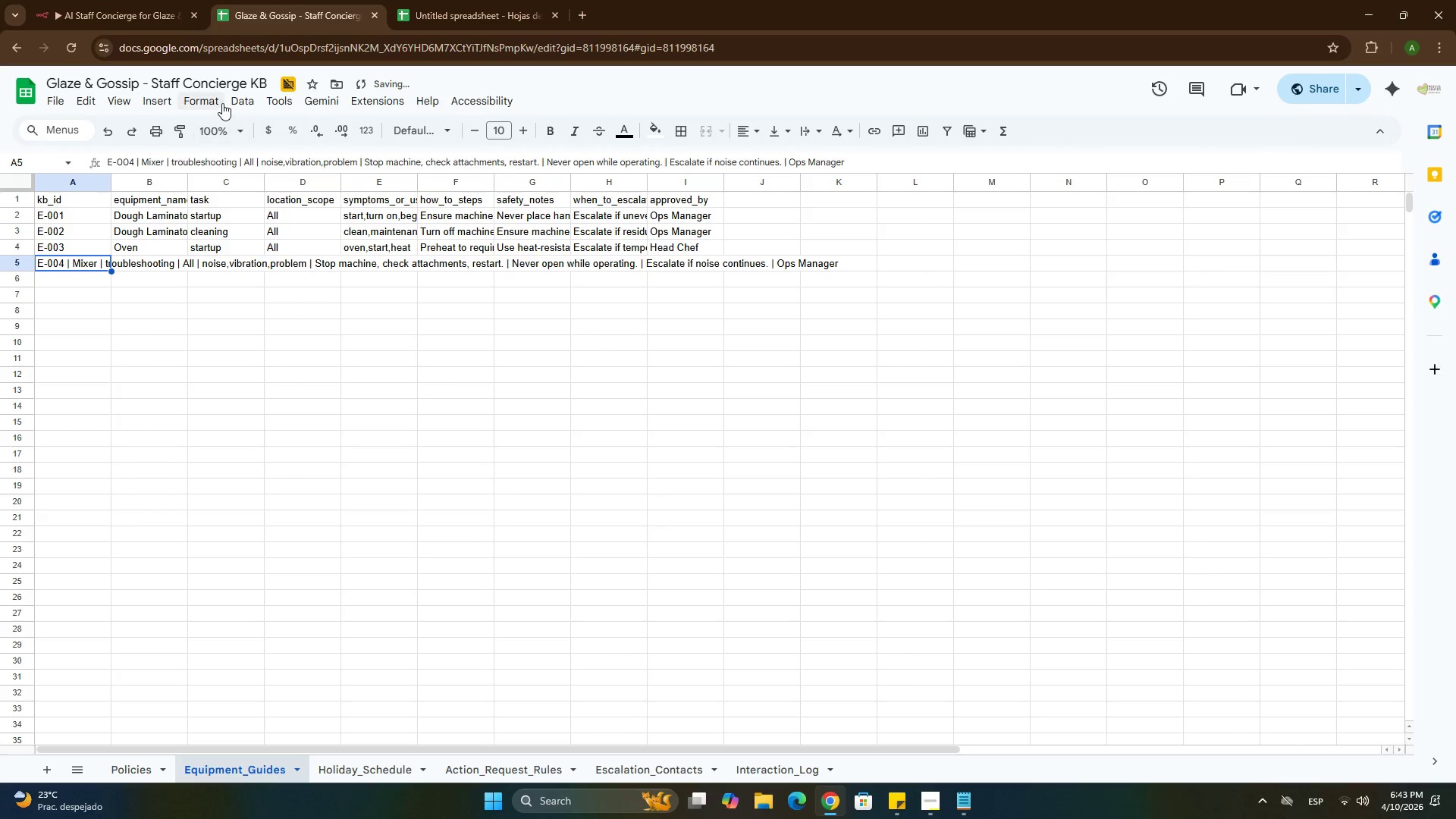 
left_click([231, 102])
 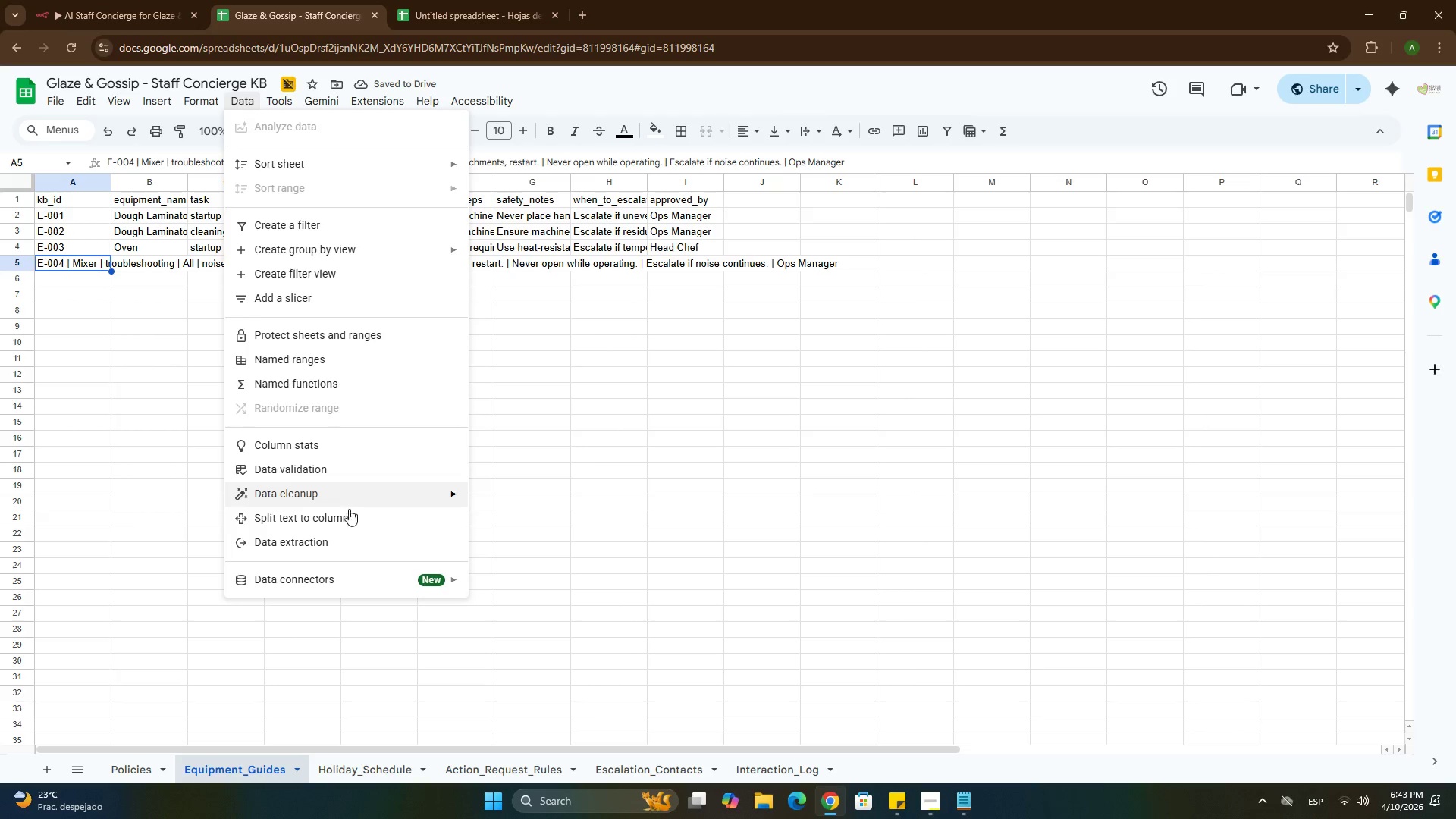 
left_click([347, 516])
 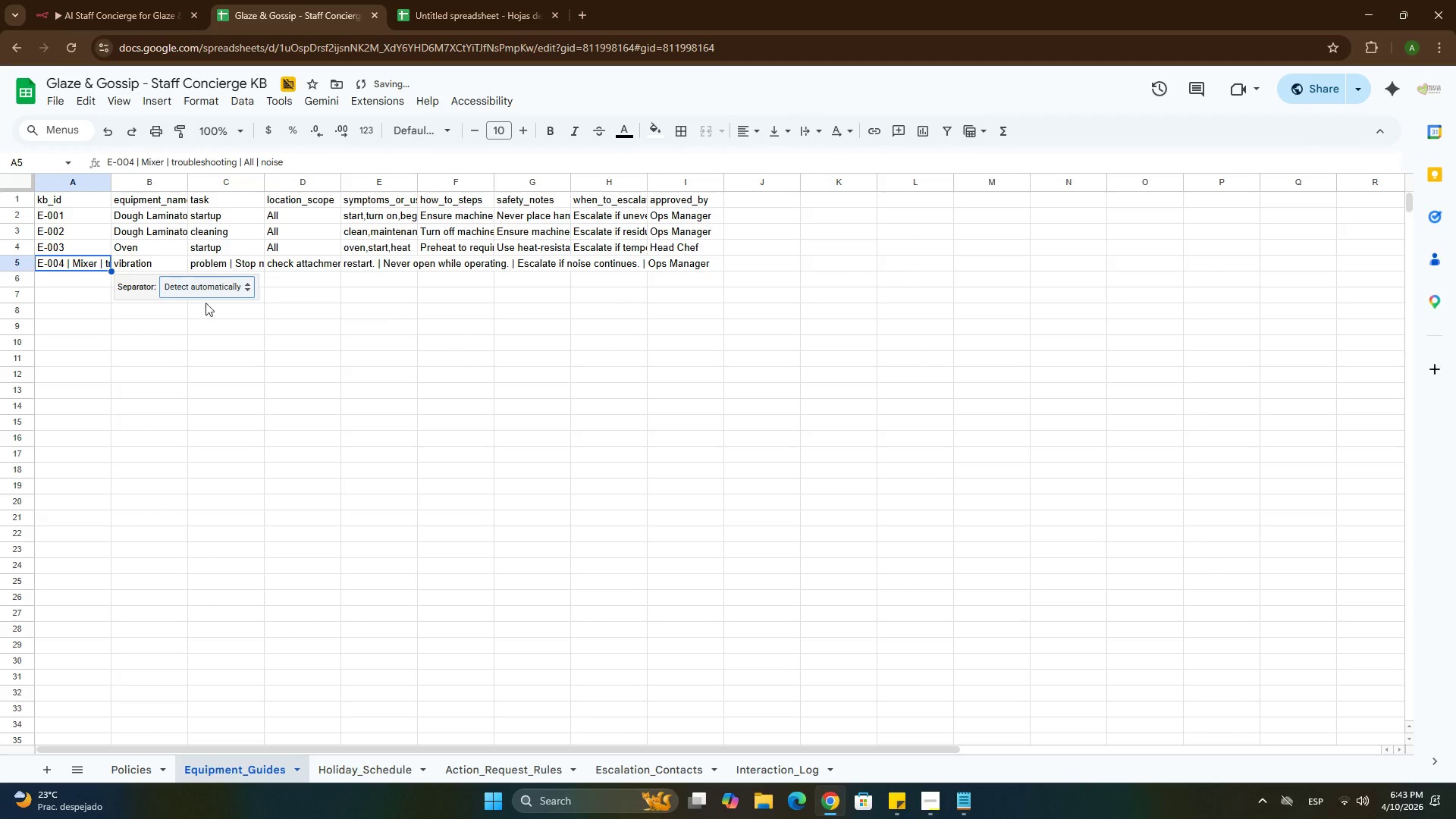 
left_click([181, 280])
 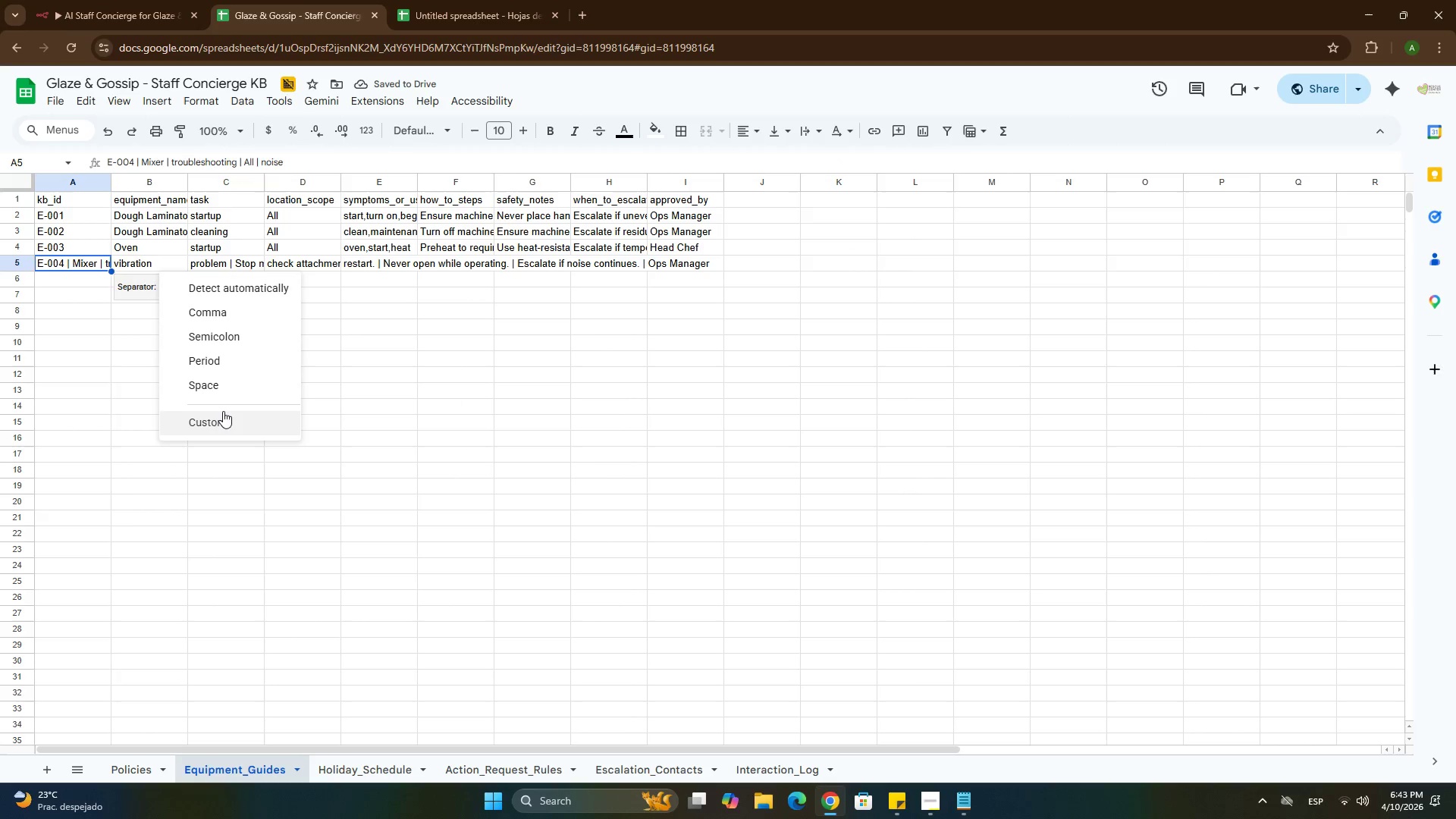 
left_click([223, 411])
 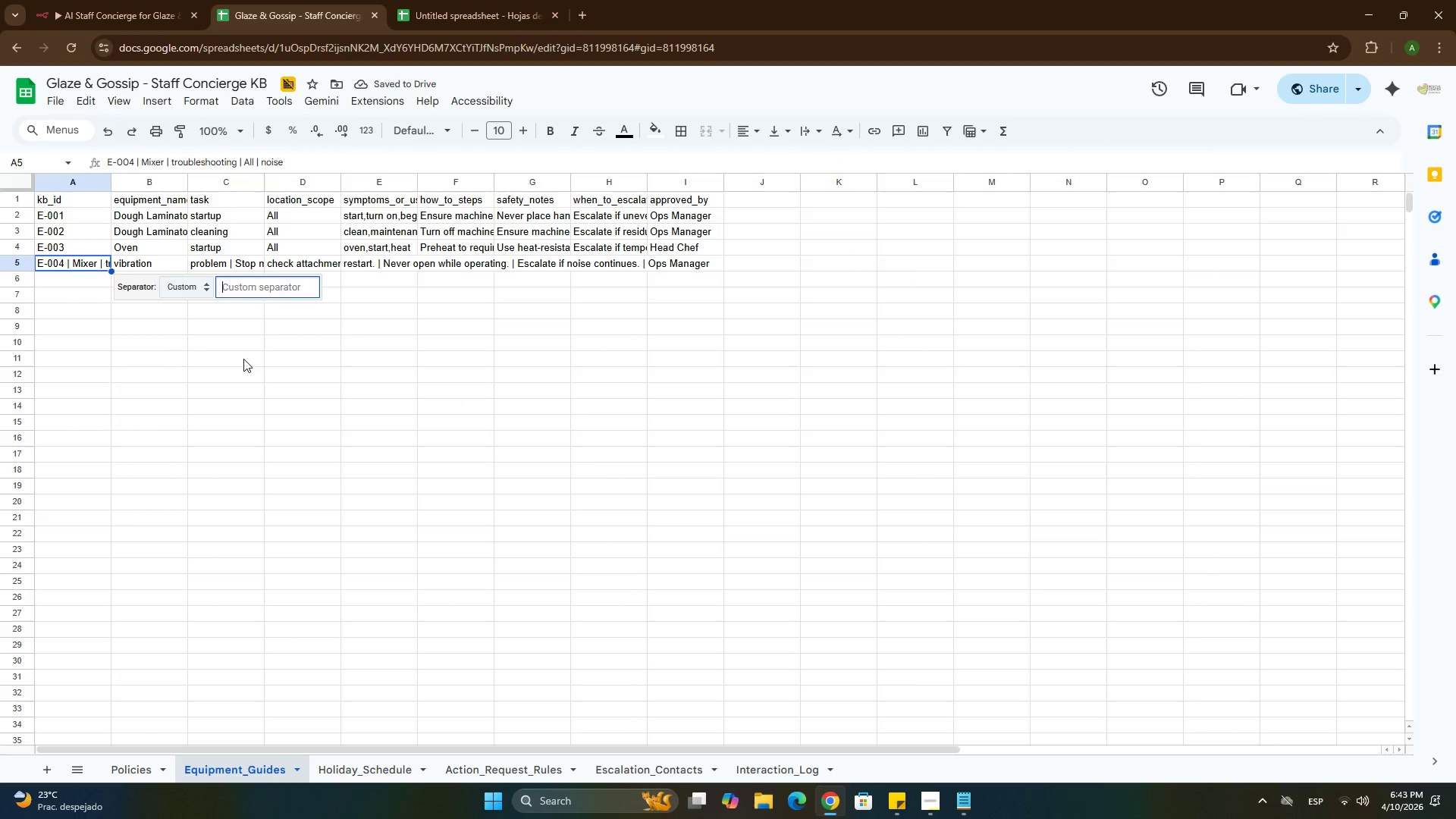 
key(Backslash)
 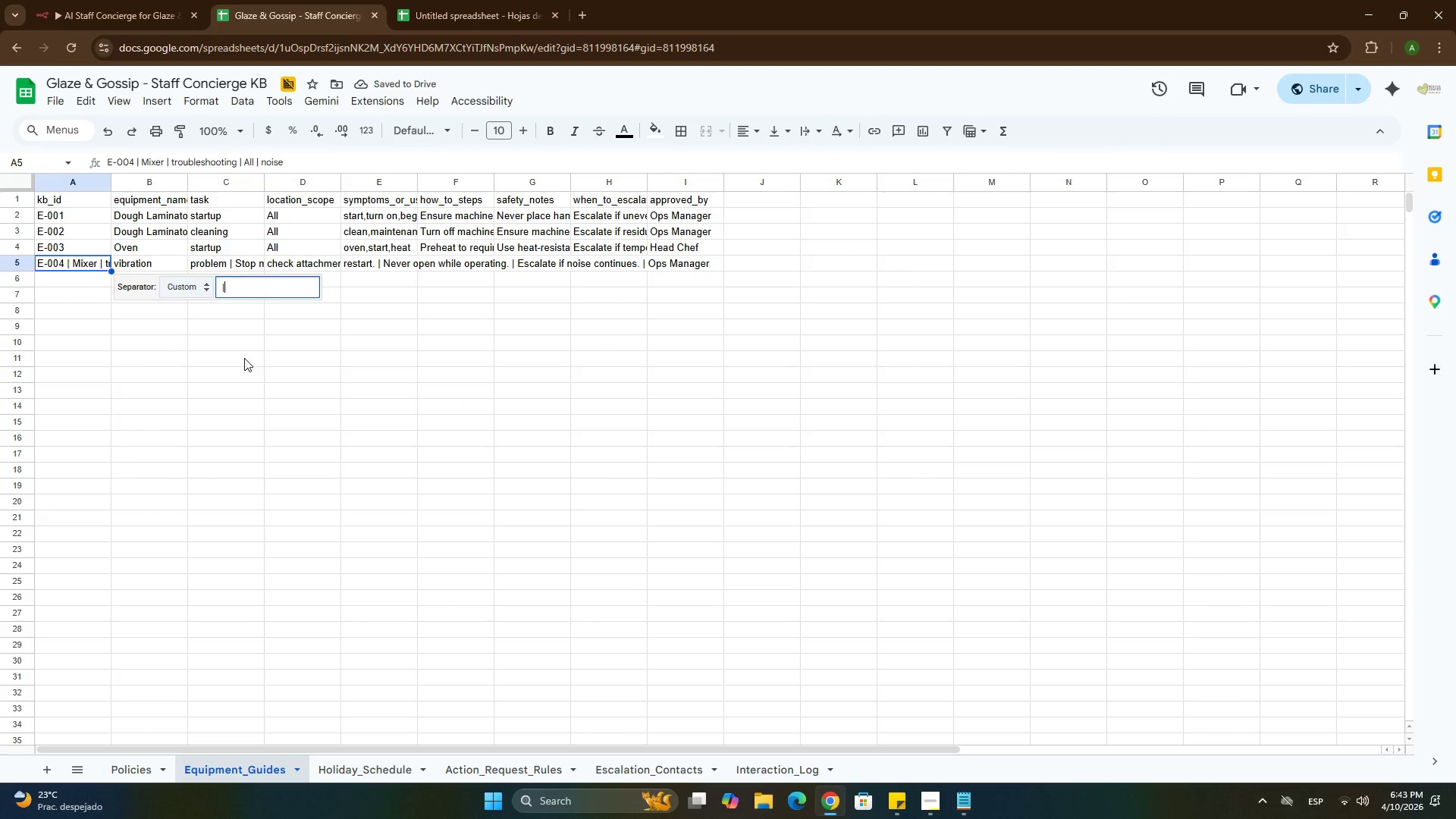 
key(Enter)
 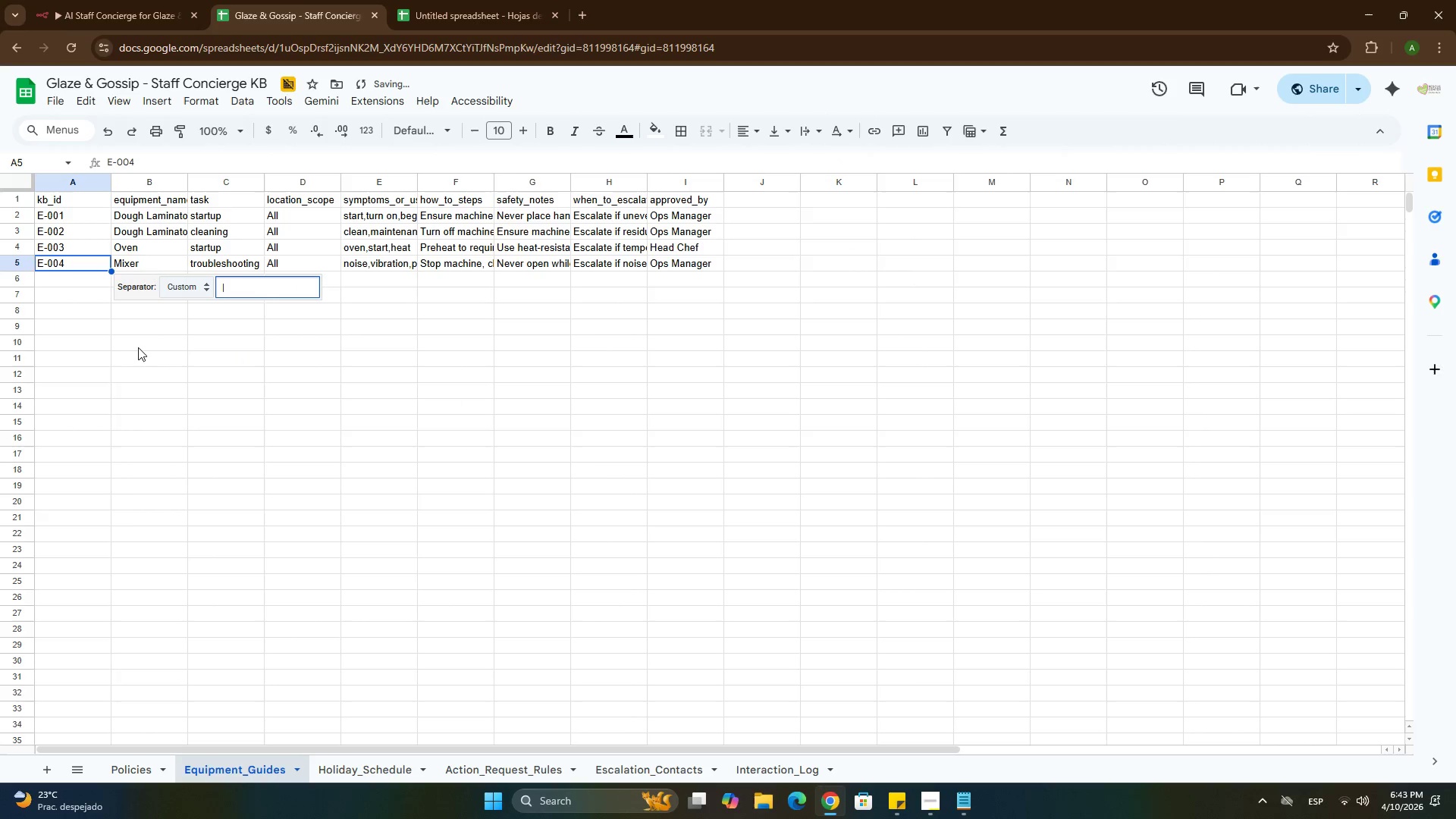 
left_click([130, 347])
 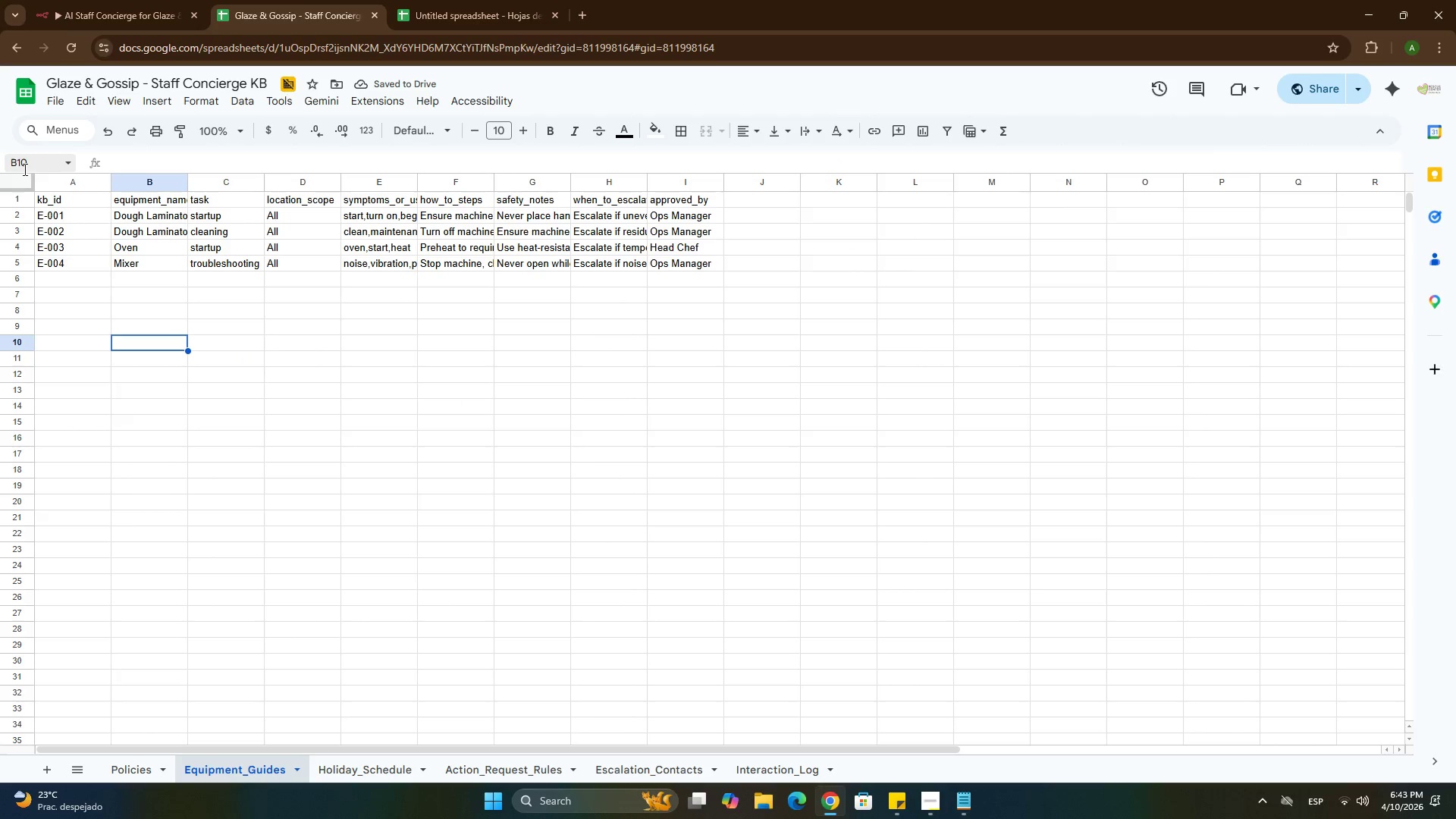 
double_click([24, 176])
 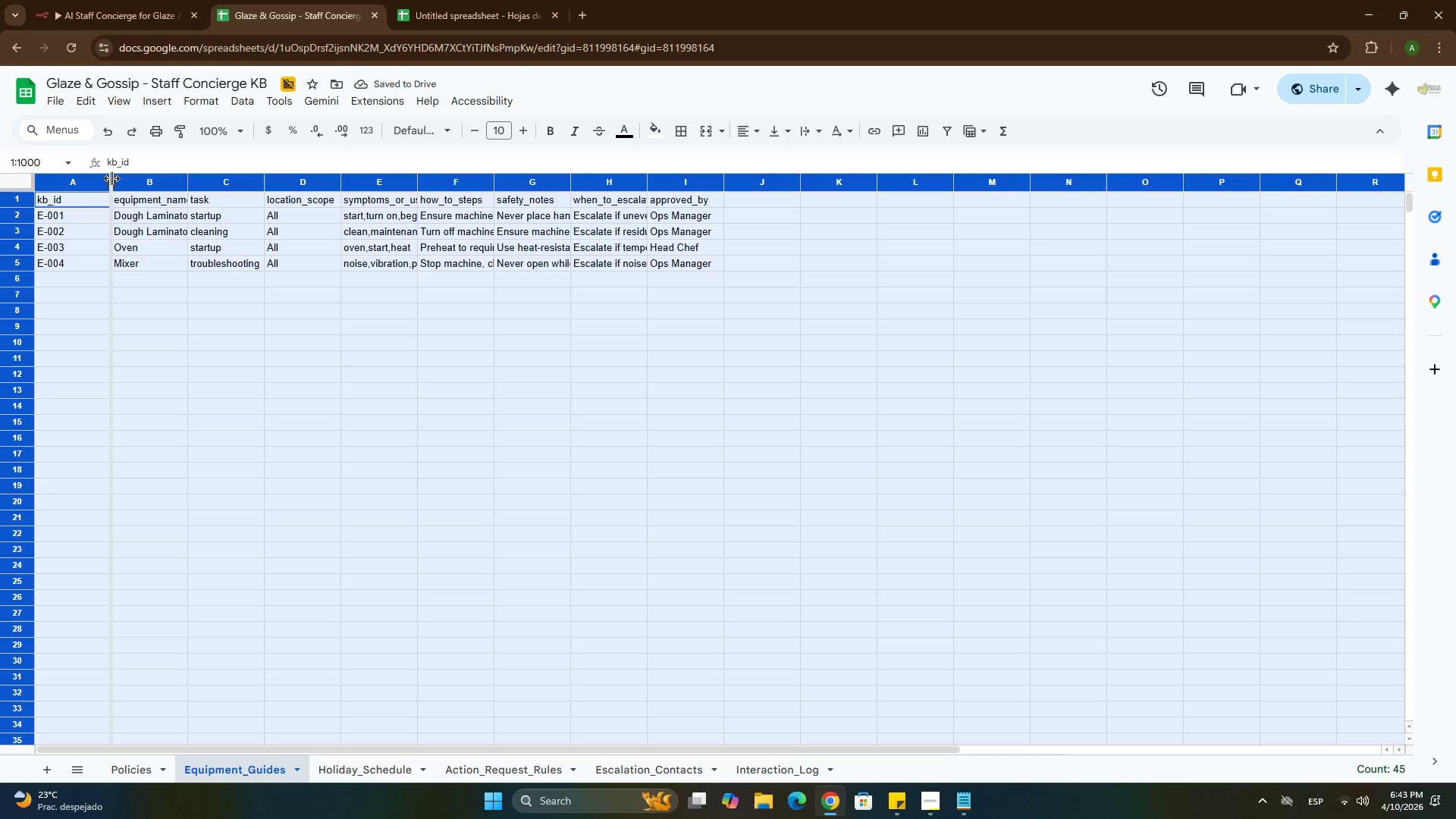 
double_click([111, 178])
 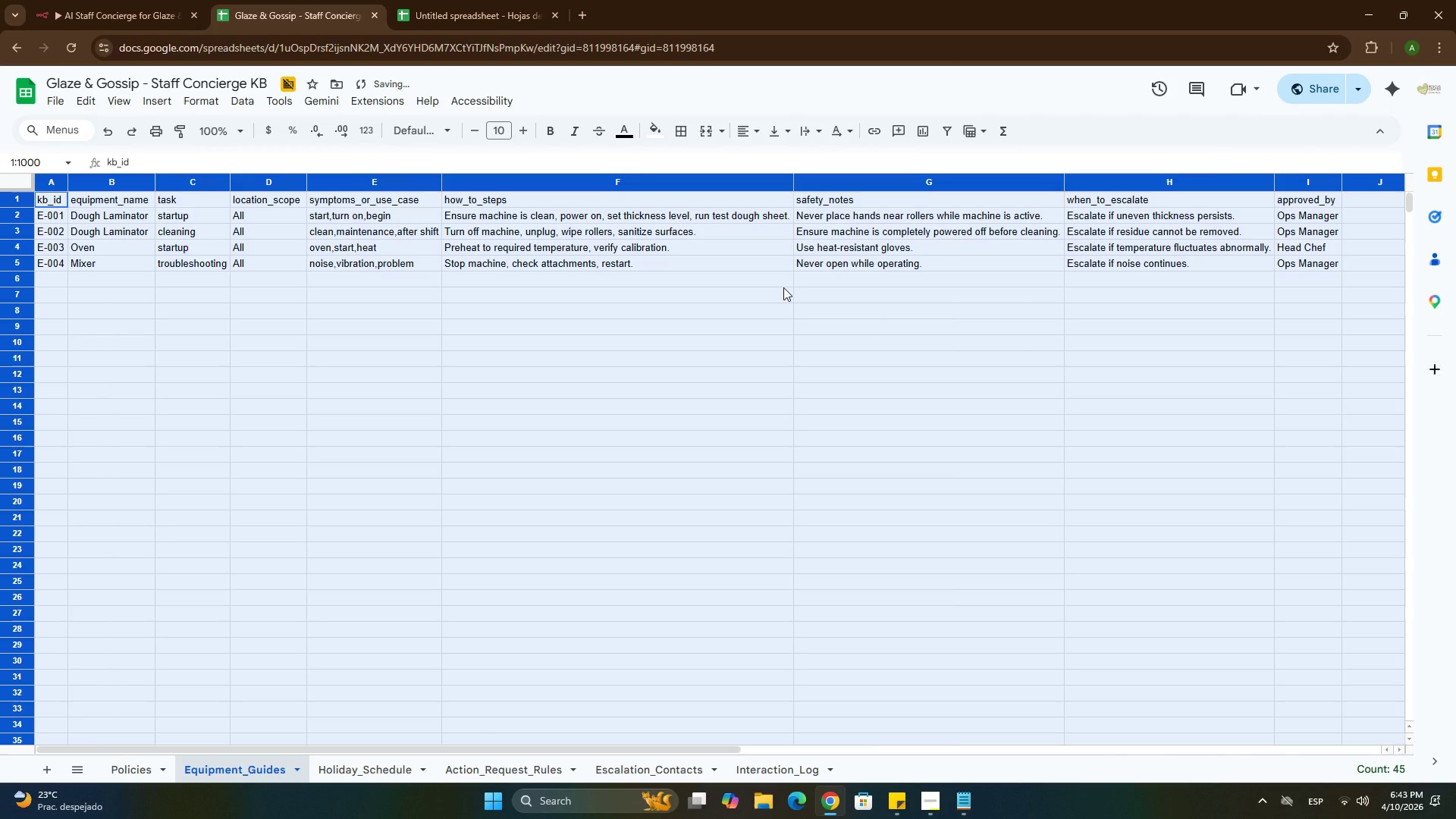 
left_click([783, 287])
 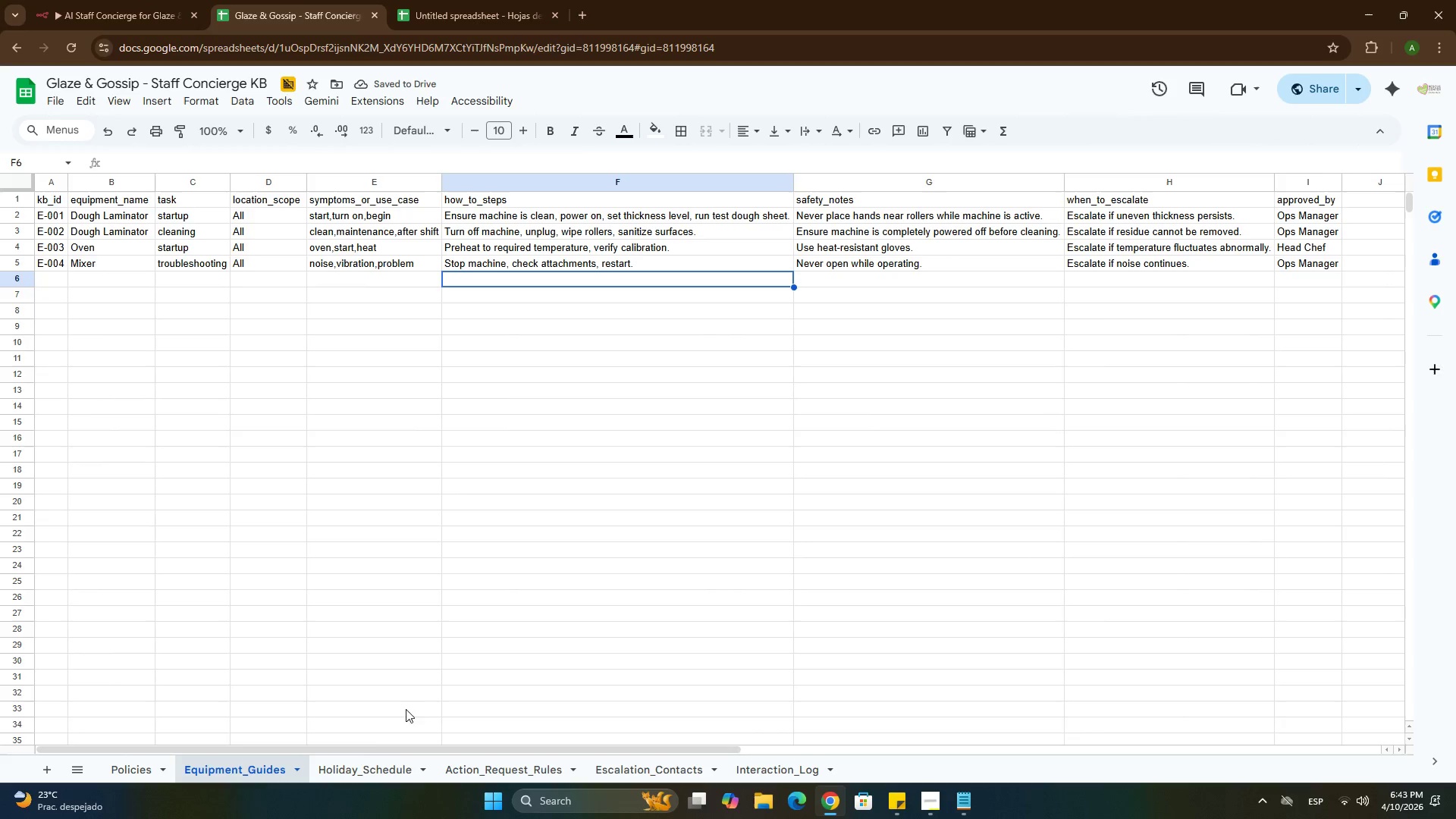 
left_click([360, 766])
 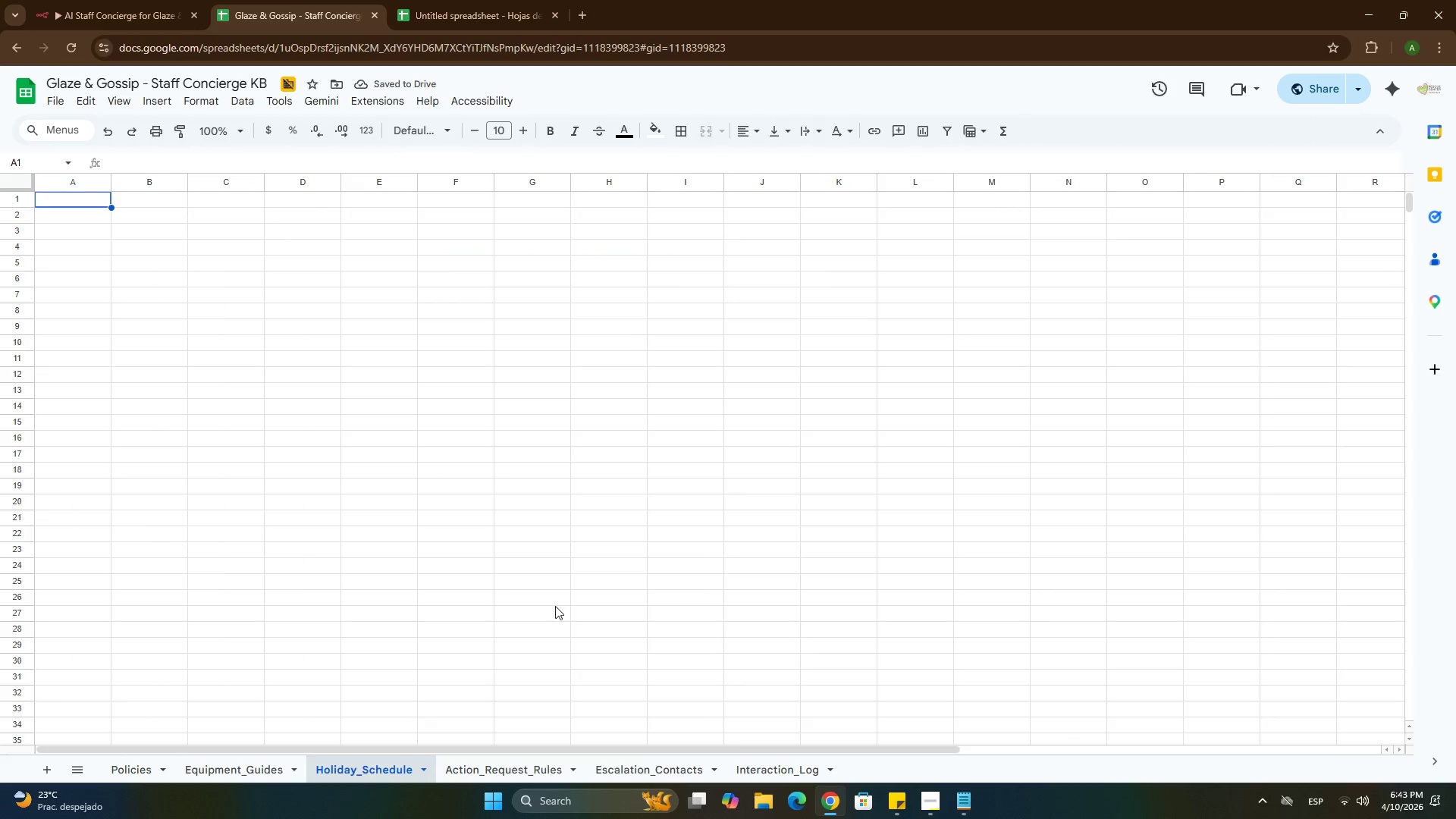 
key(Alt+AltLeft)
 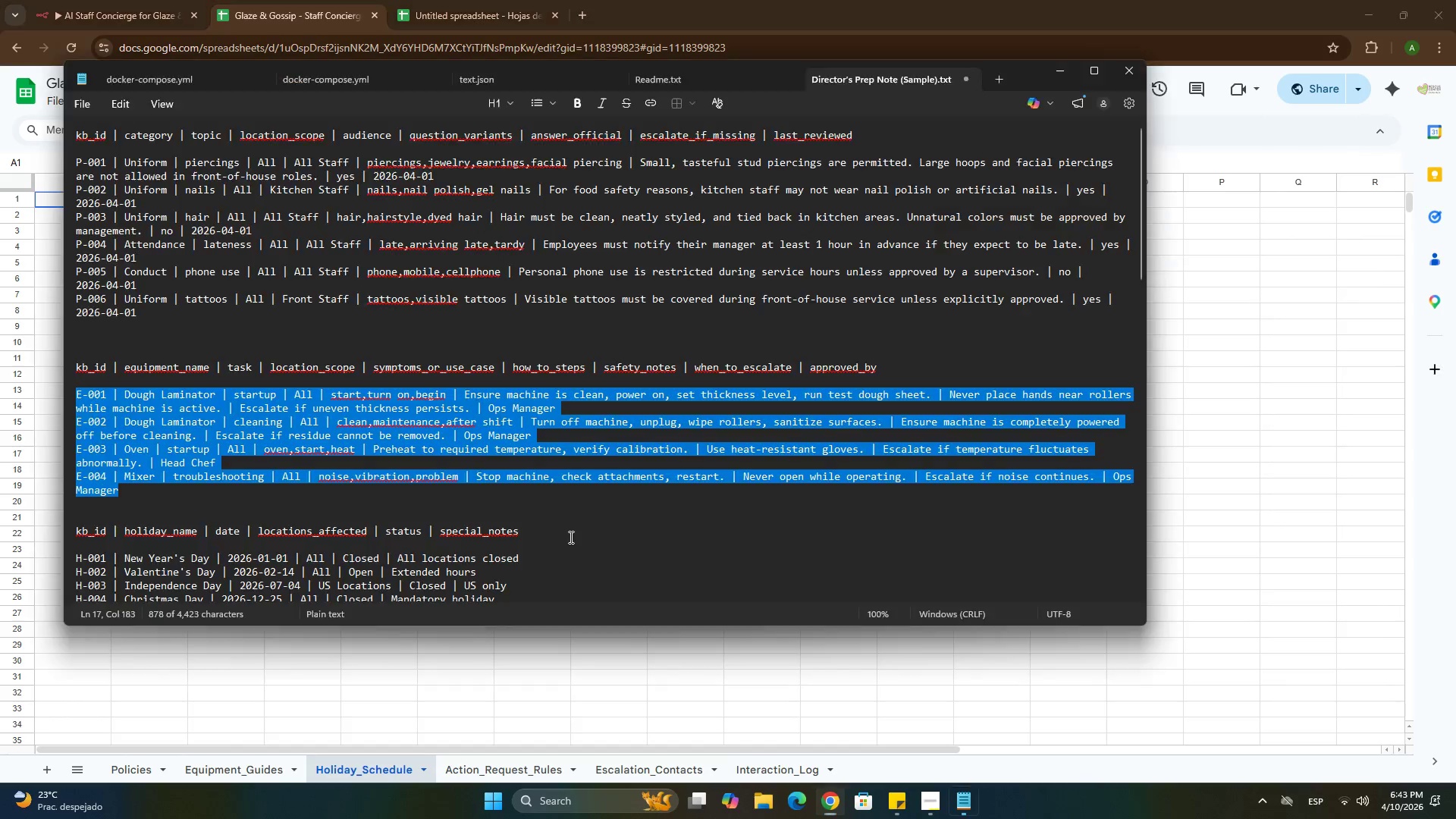 
key(Alt+Tab)
 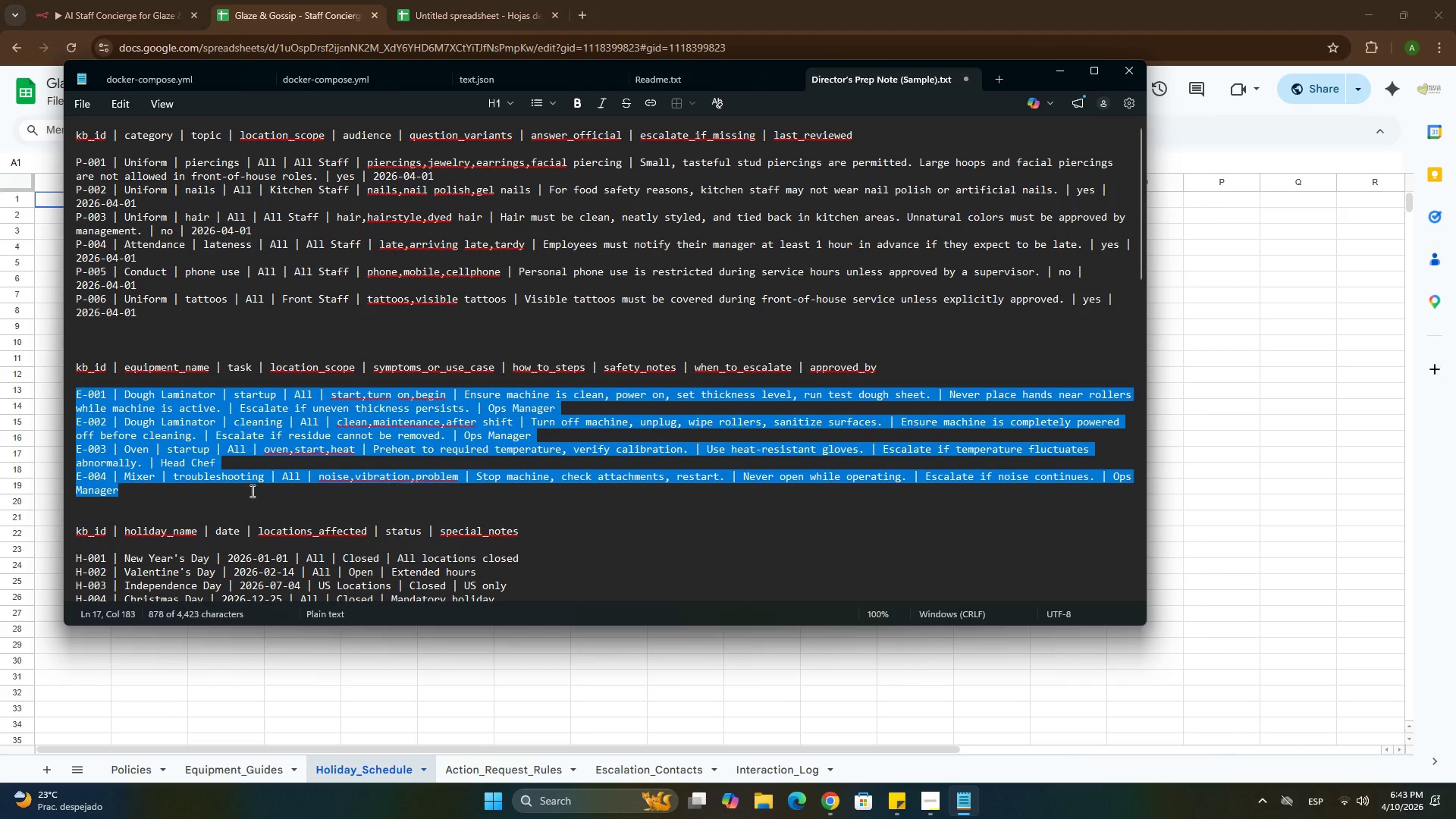 
scroll: coordinate [200, 493], scroll_direction: down, amount: 1.0
 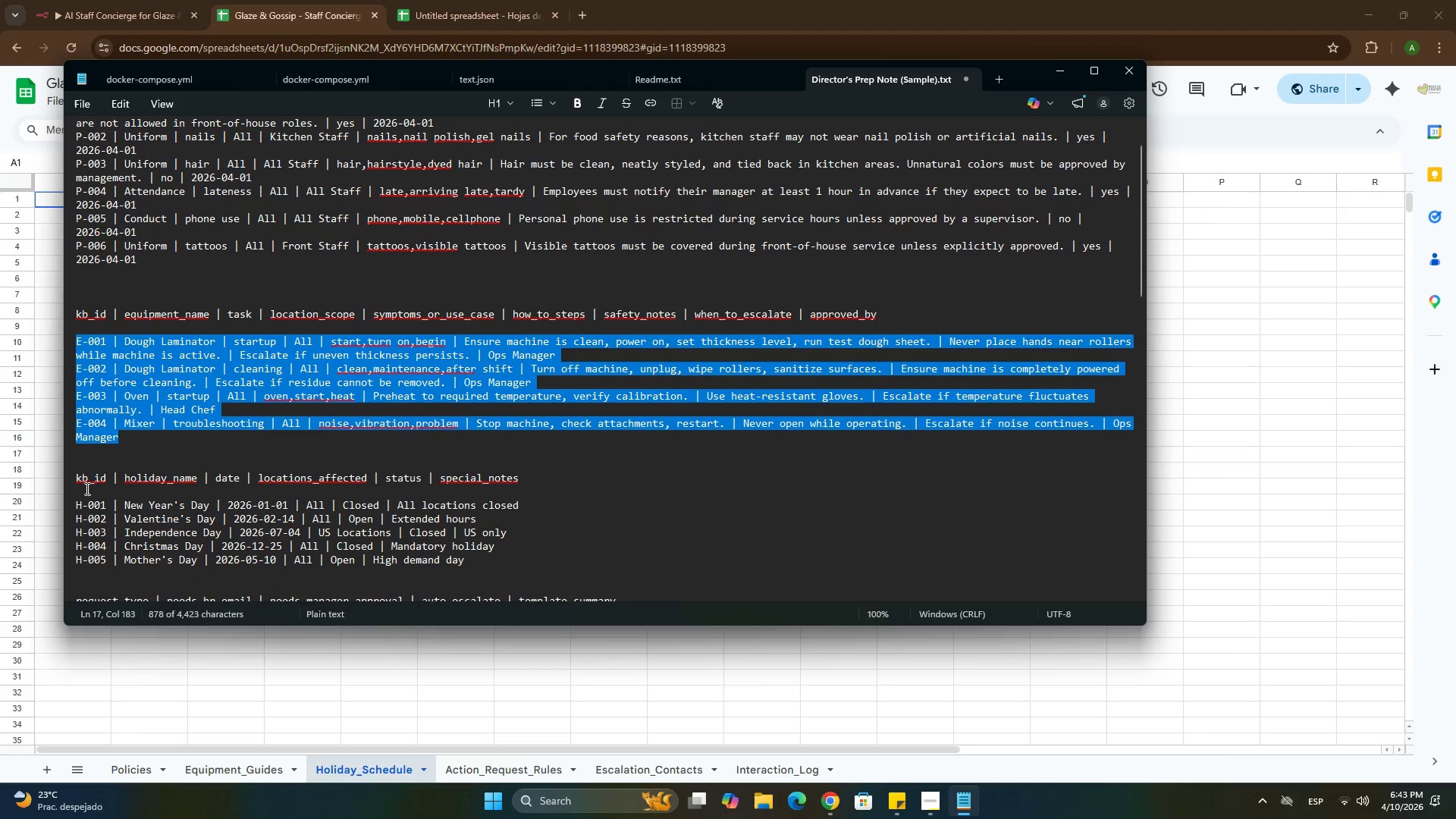 
left_click([83, 480])
 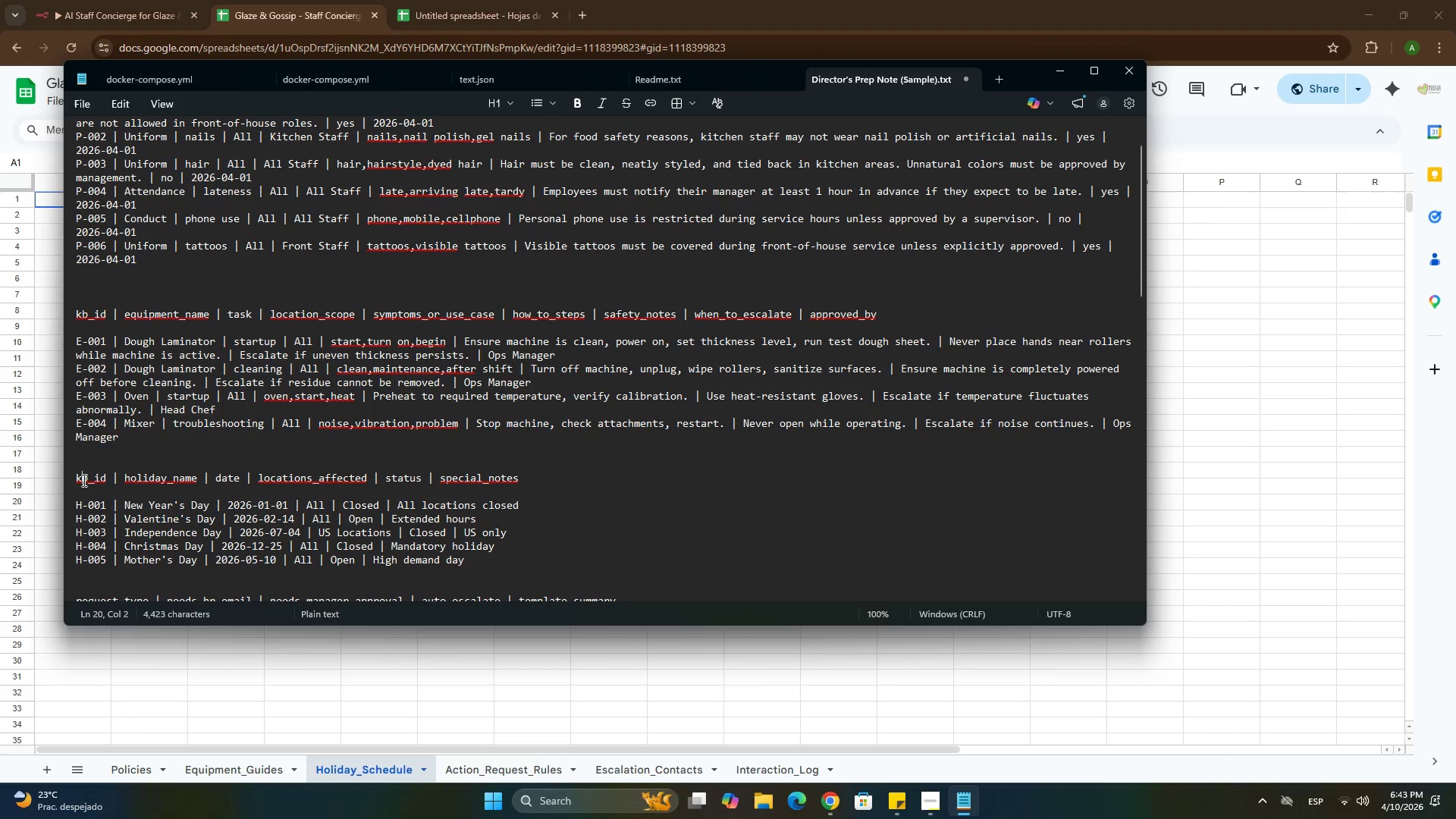 
left_click_drag(start_coordinate=[83, 480], to_coordinate=[467, 557])
 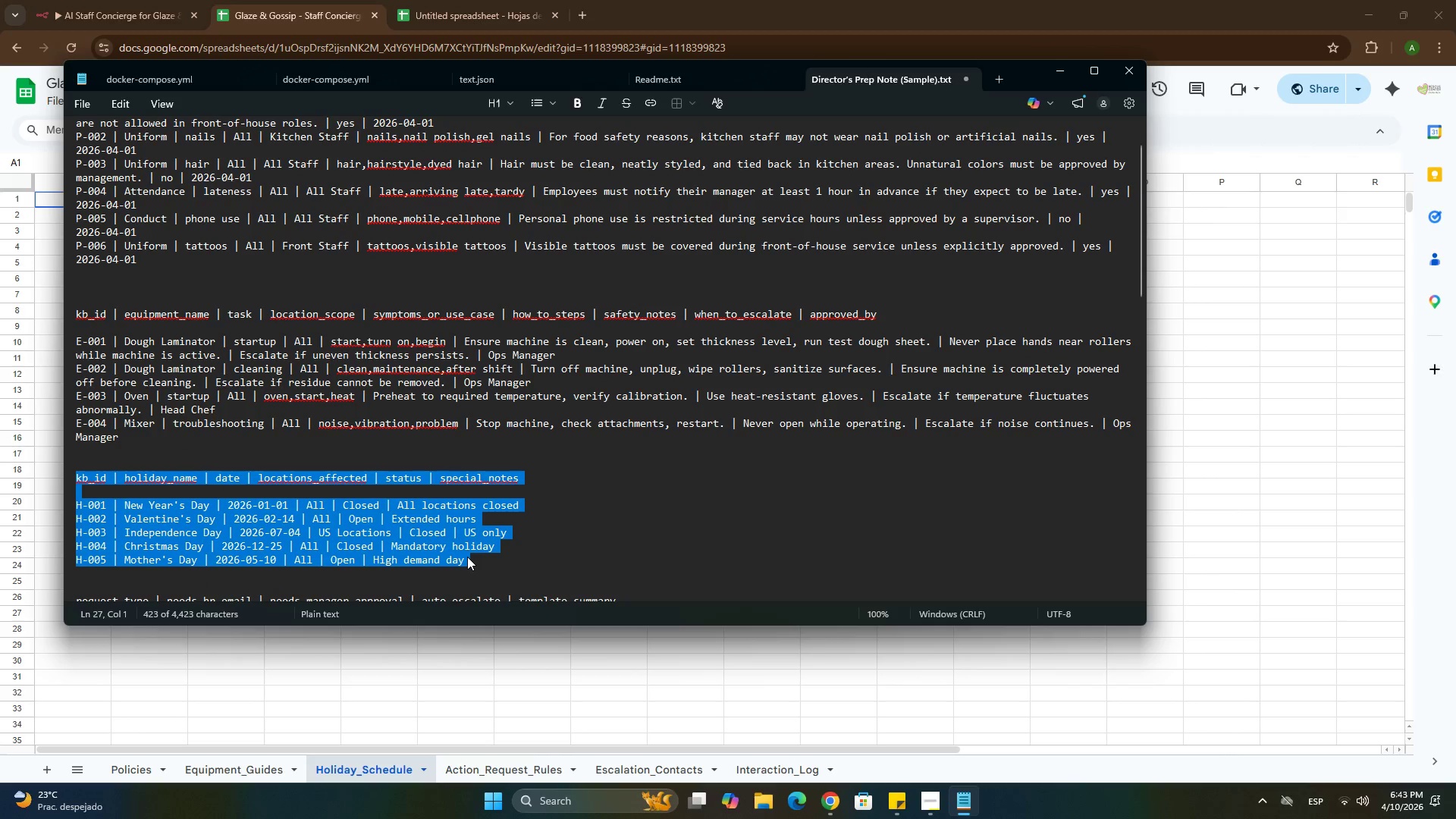 
key(Control+C)
 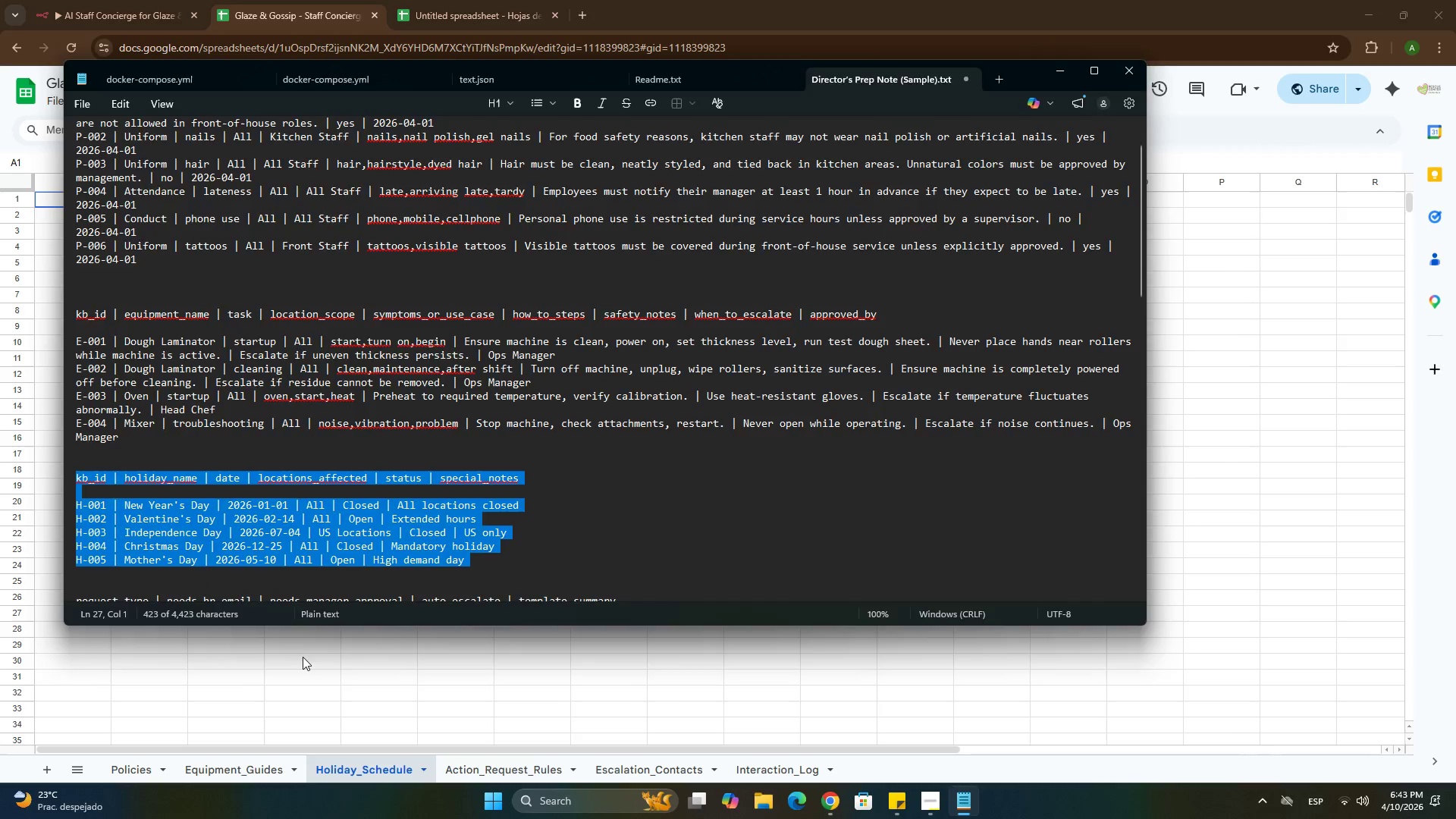 
left_click([303, 657])
 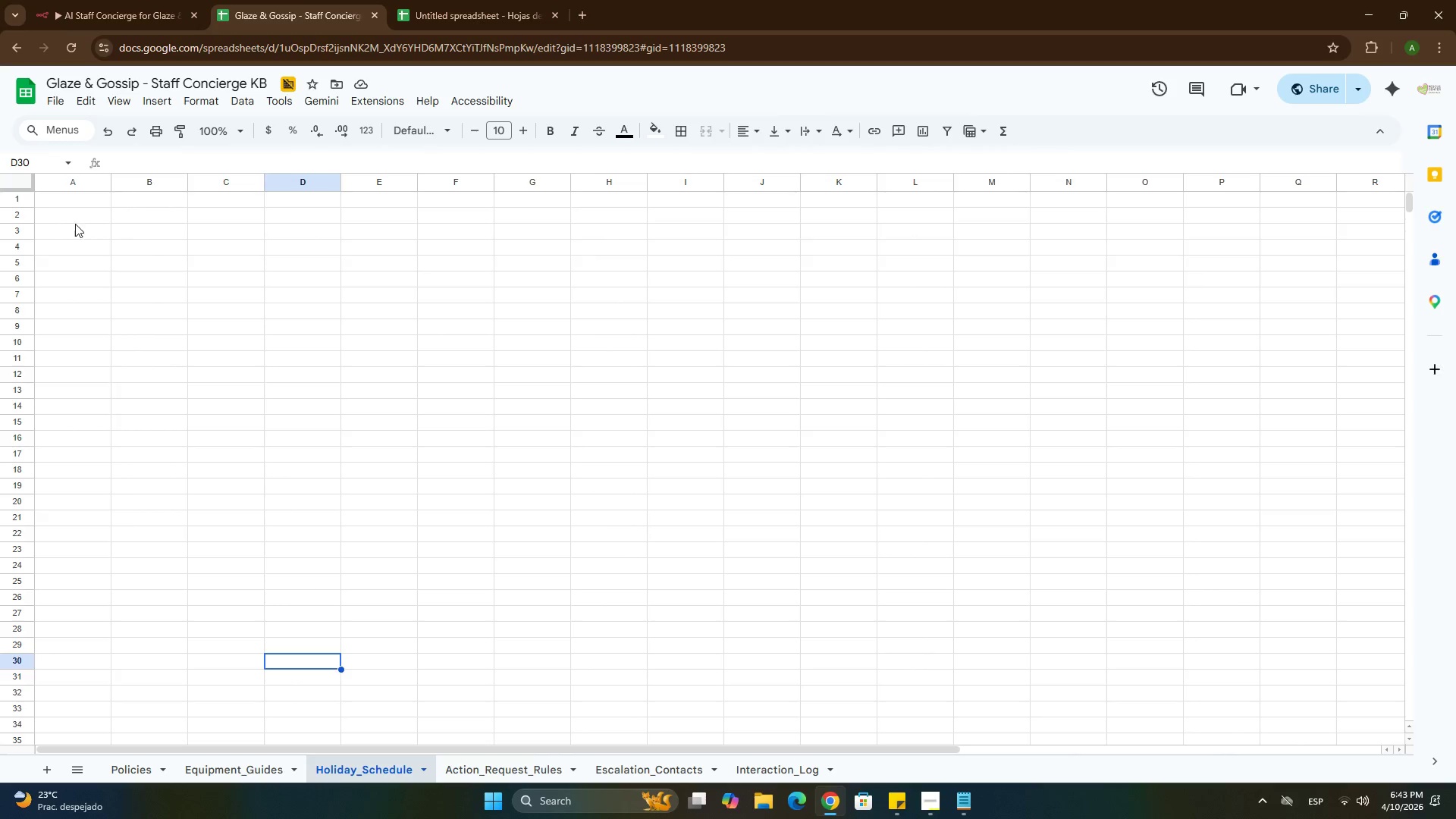 
left_click([61, 199])
 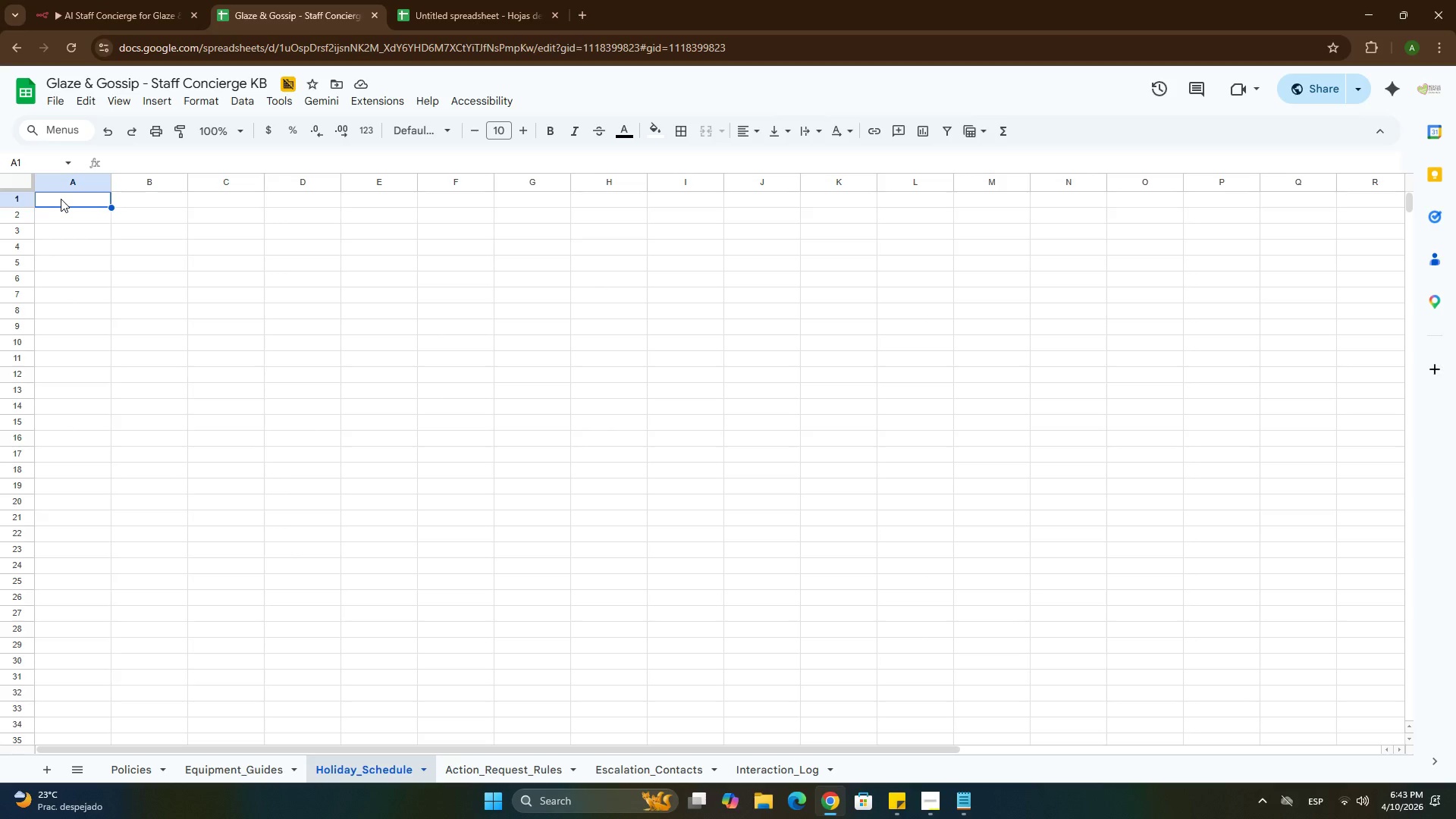 
key(Control+ControlLeft)
 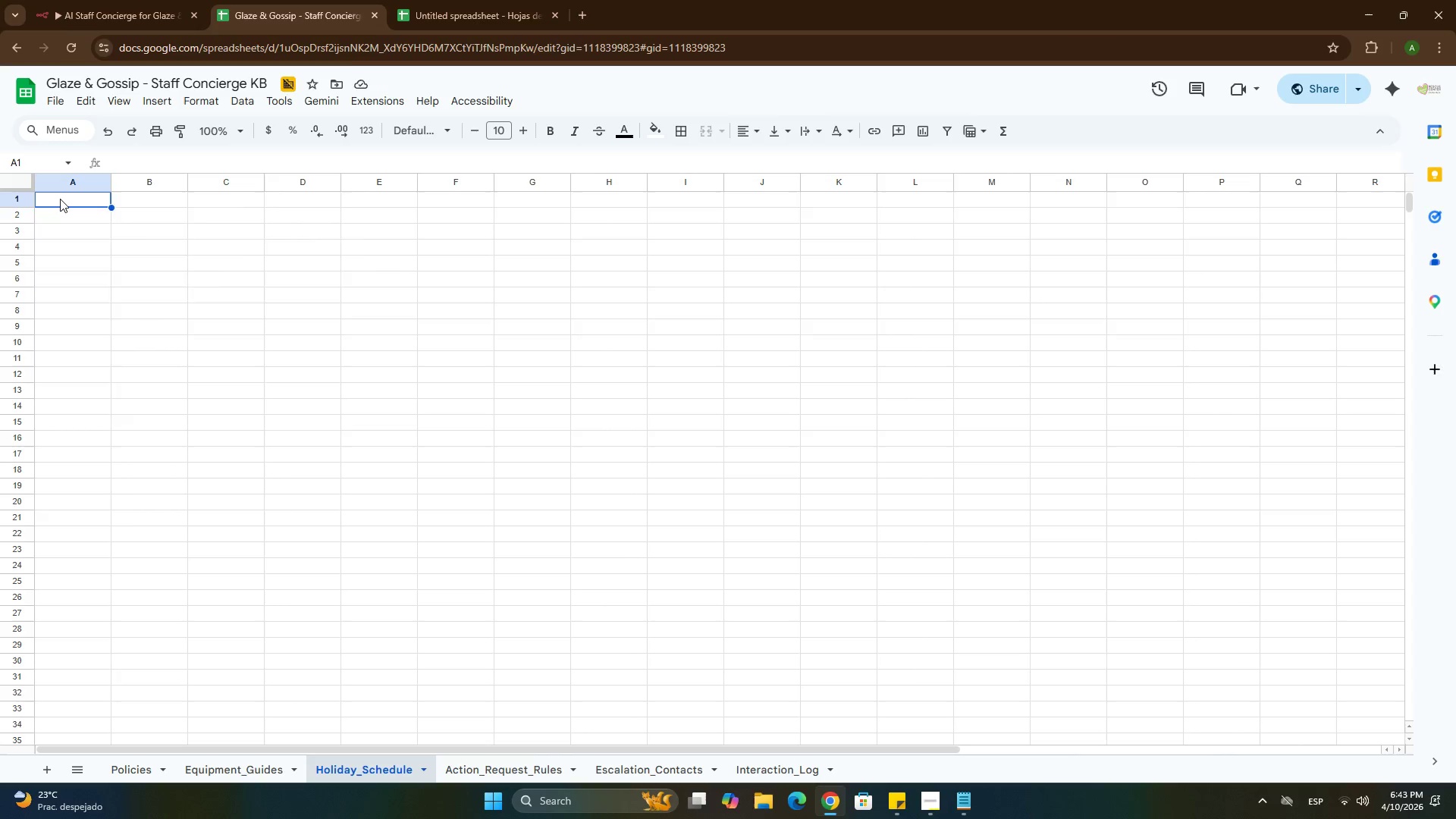 
key(Control+V)
 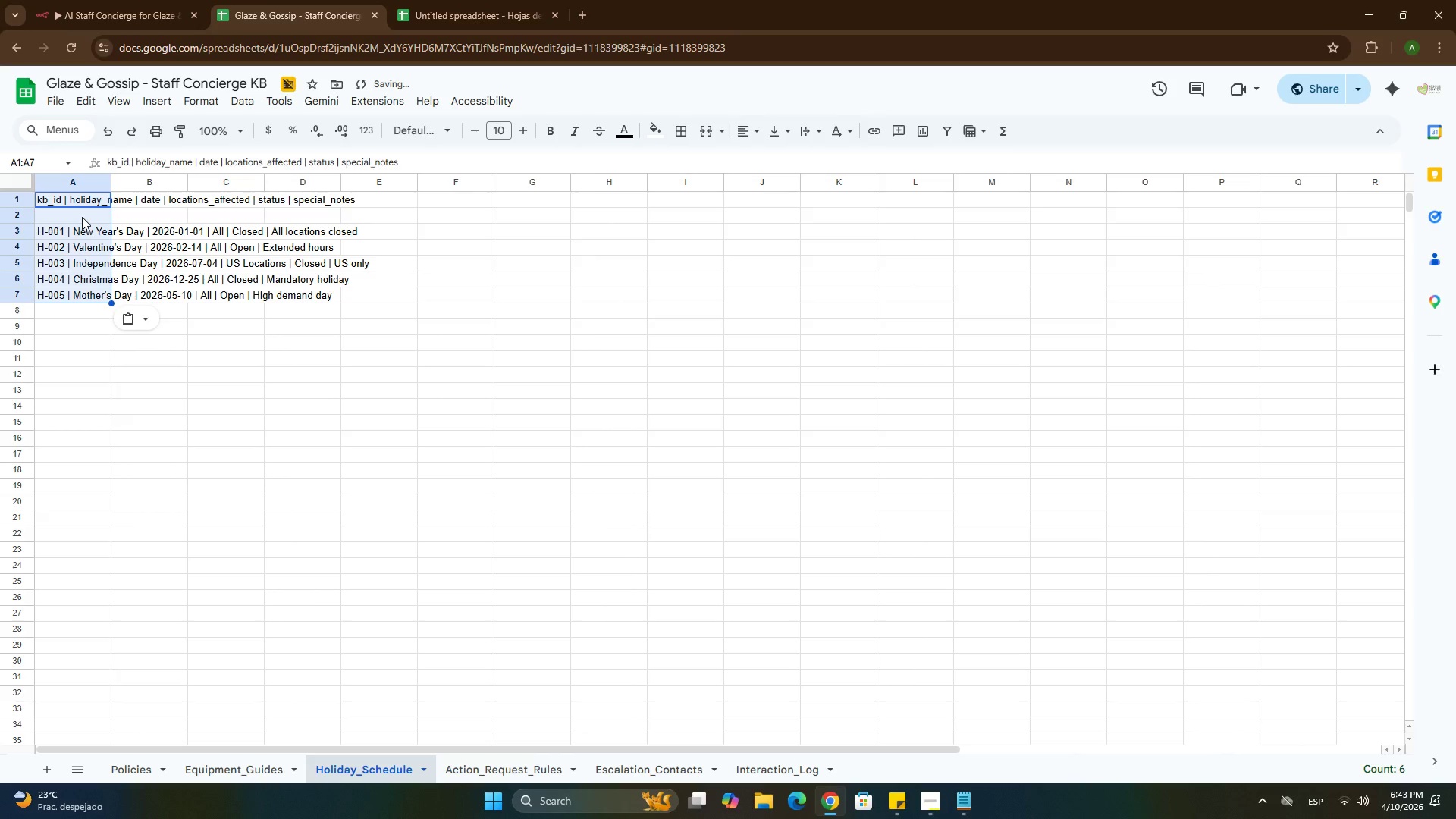 
left_click([82, 217])
 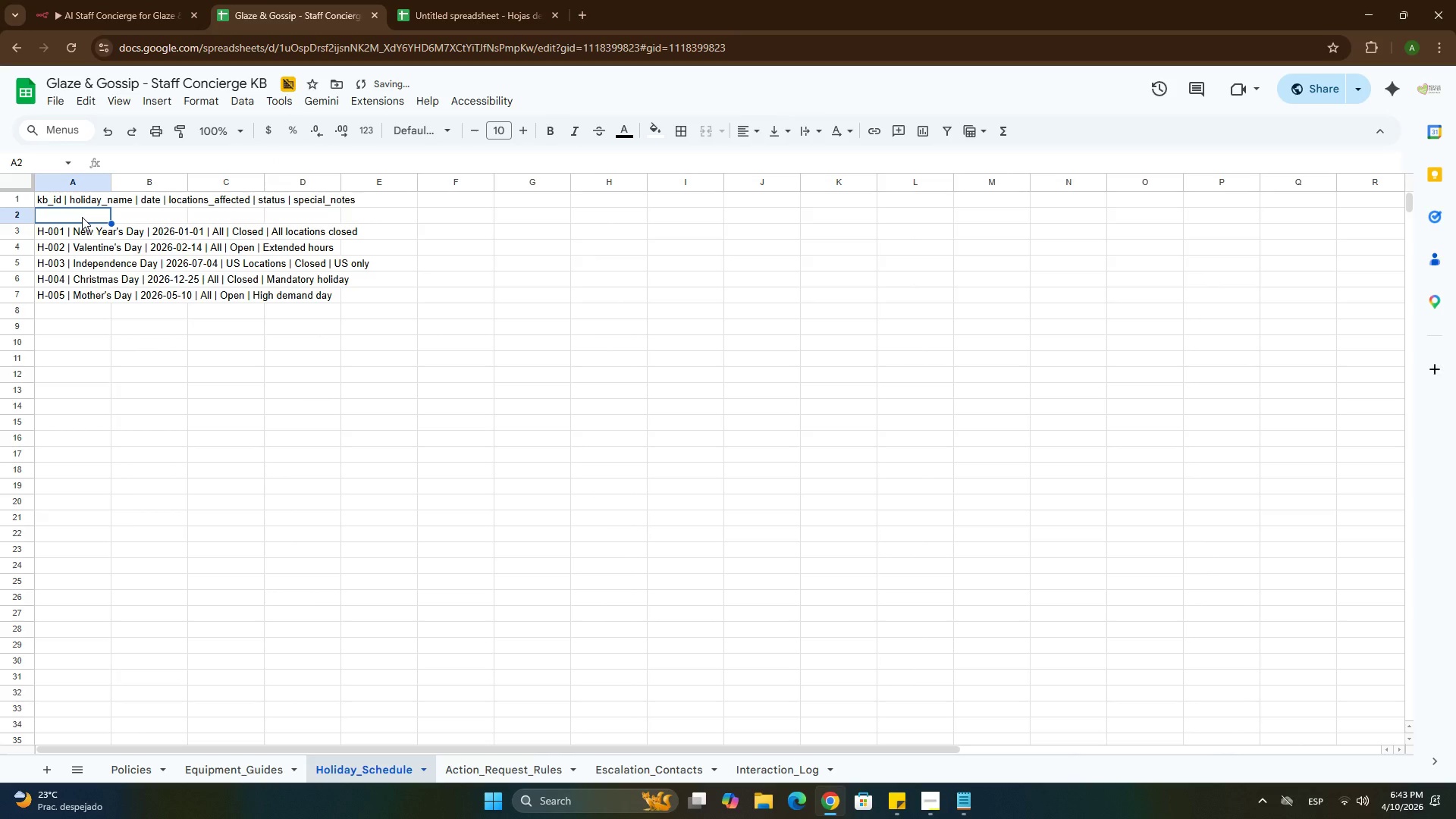 
hold_key(key=AltLeft, duration=0.41)
 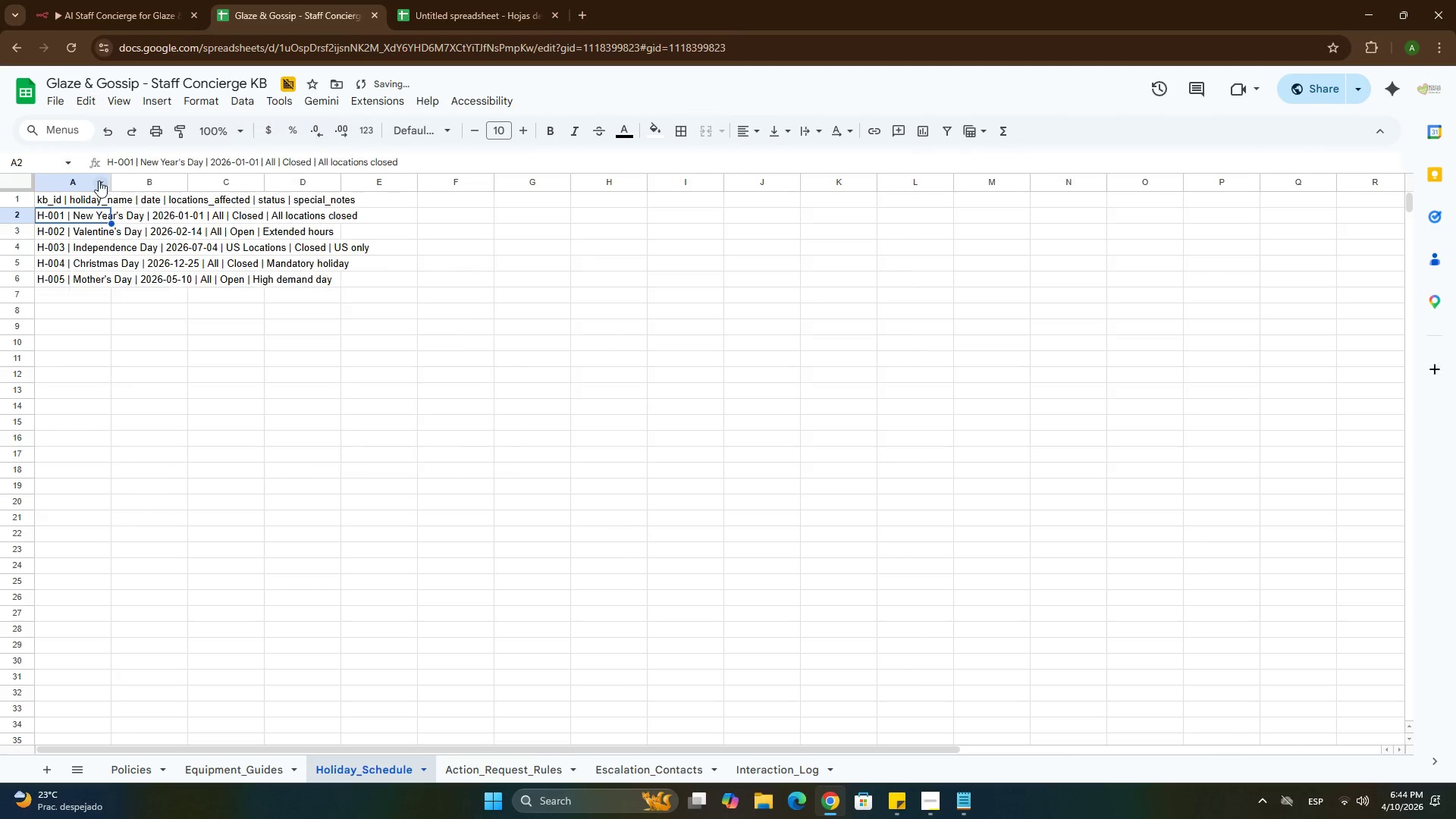 
type(edd)
 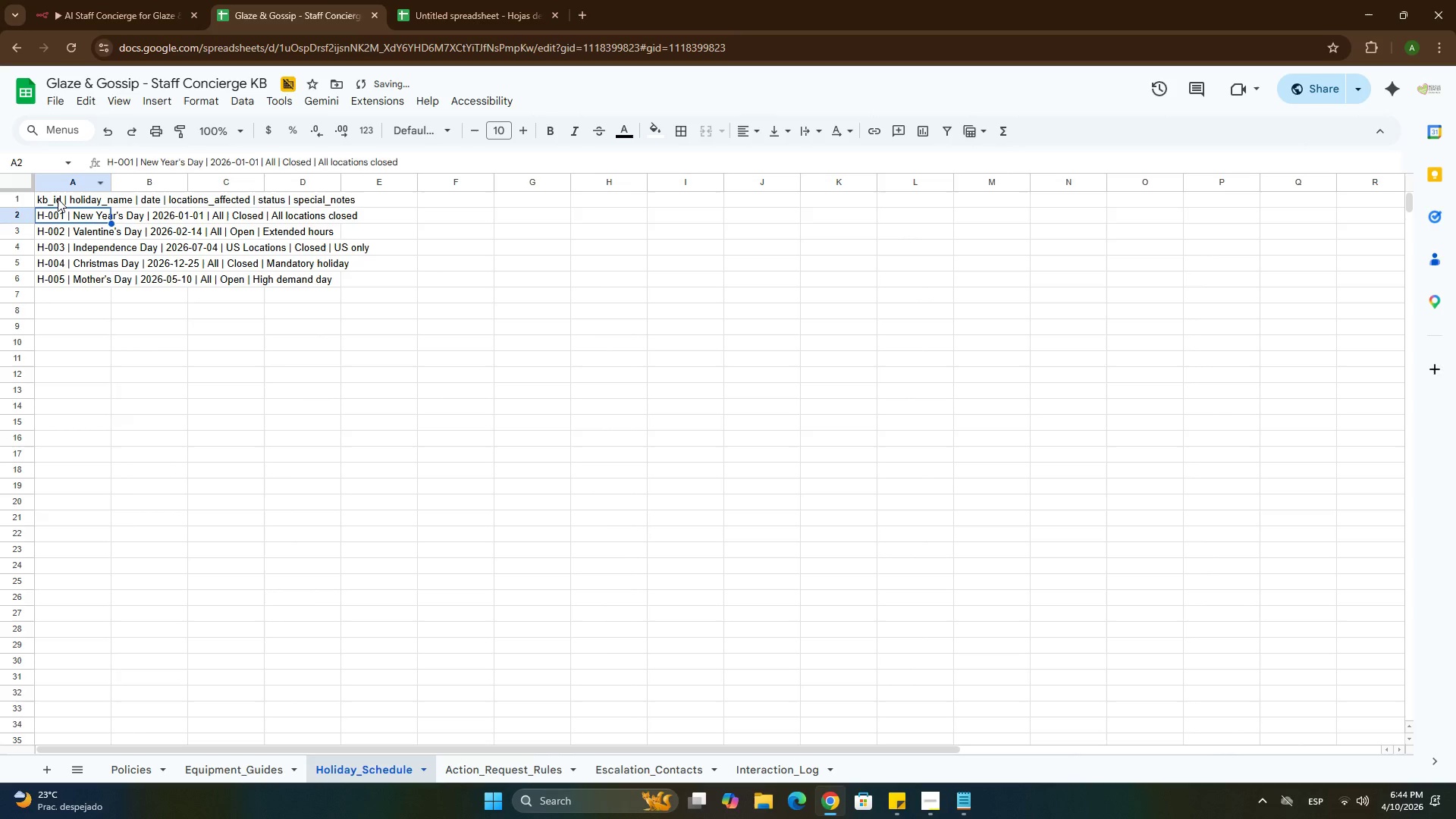 
left_click_drag(start_coordinate=[58, 199], to_coordinate=[59, 278])
 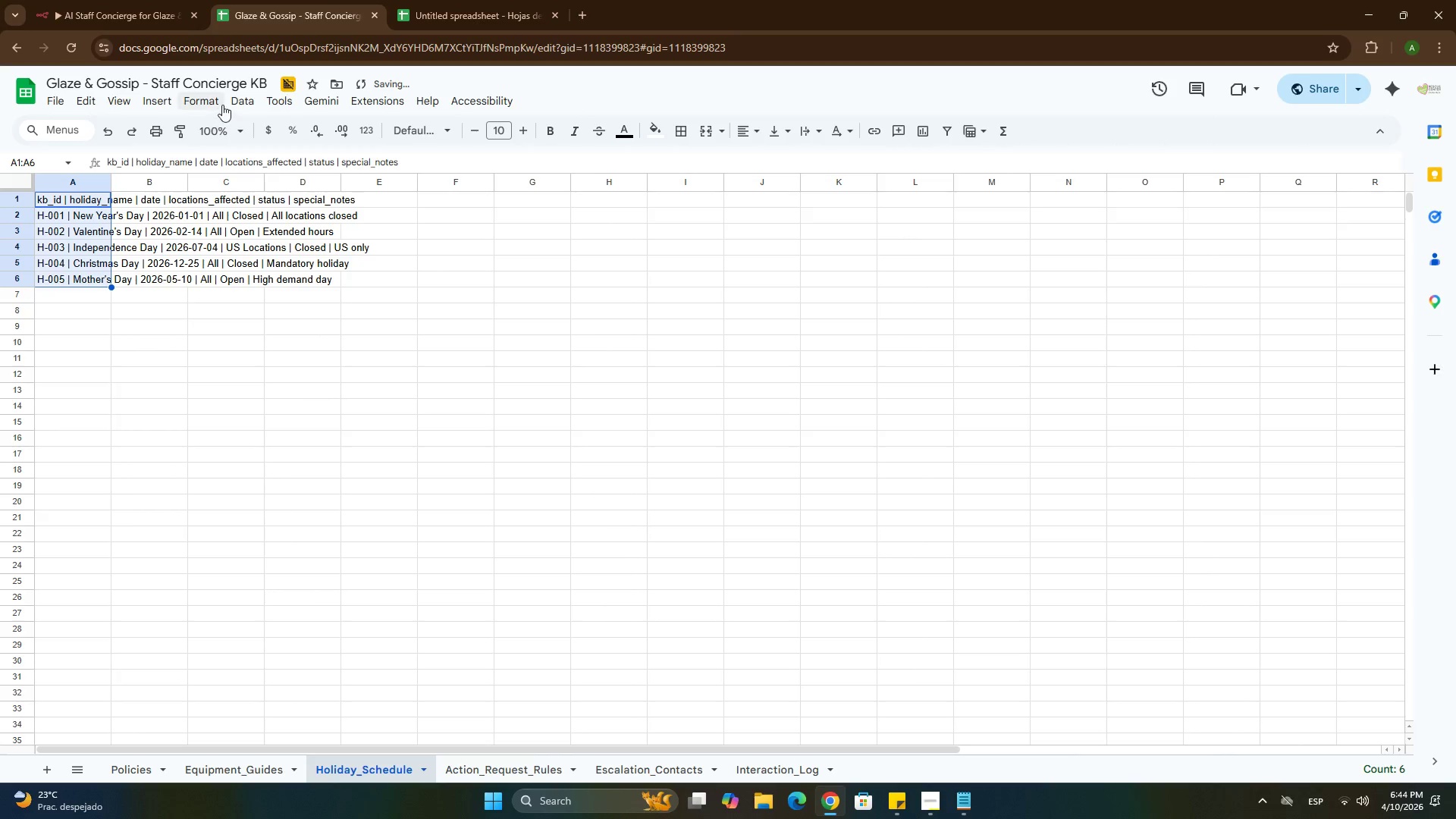 
left_click([235, 101])
 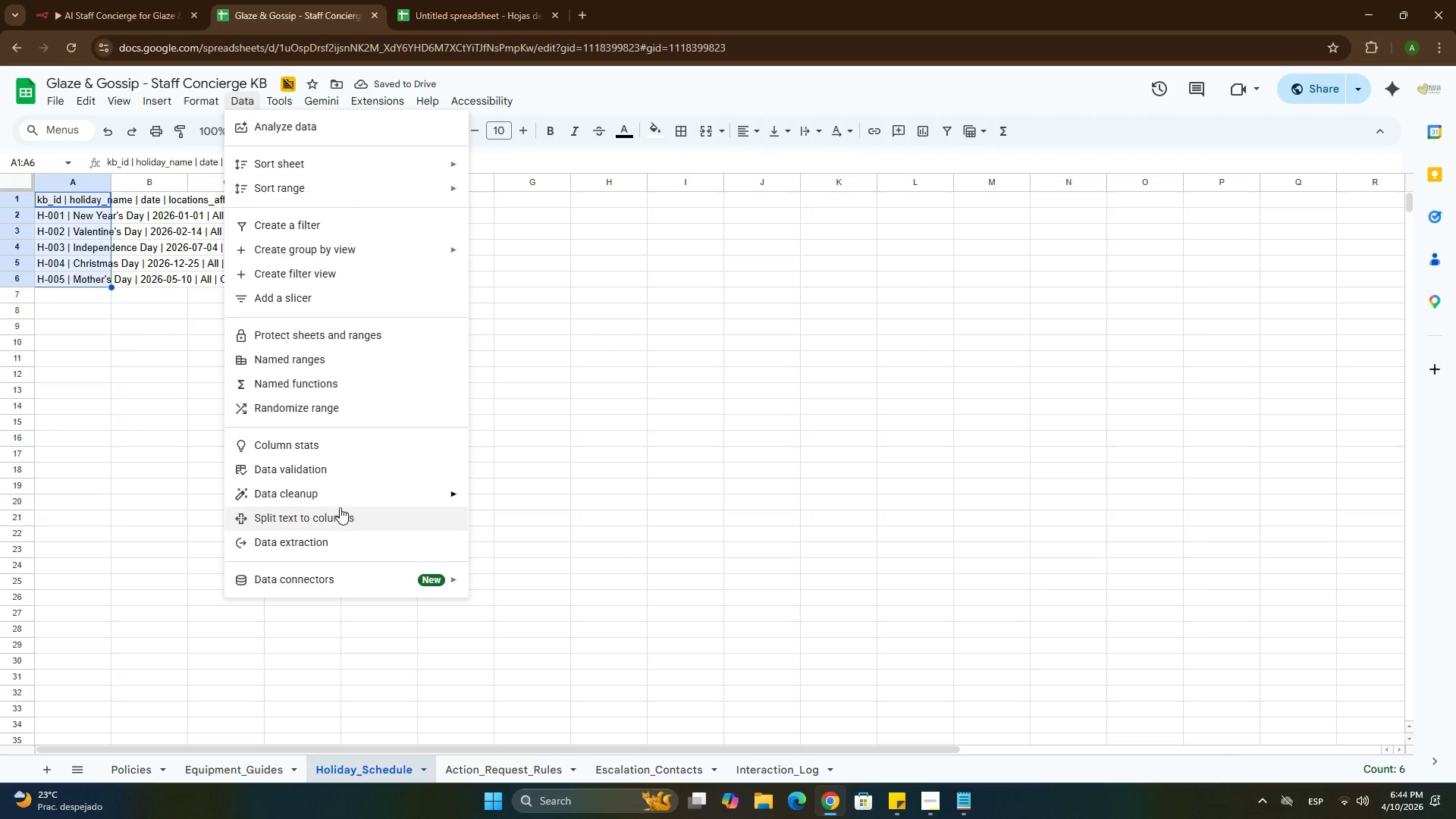 
left_click([338, 512])
 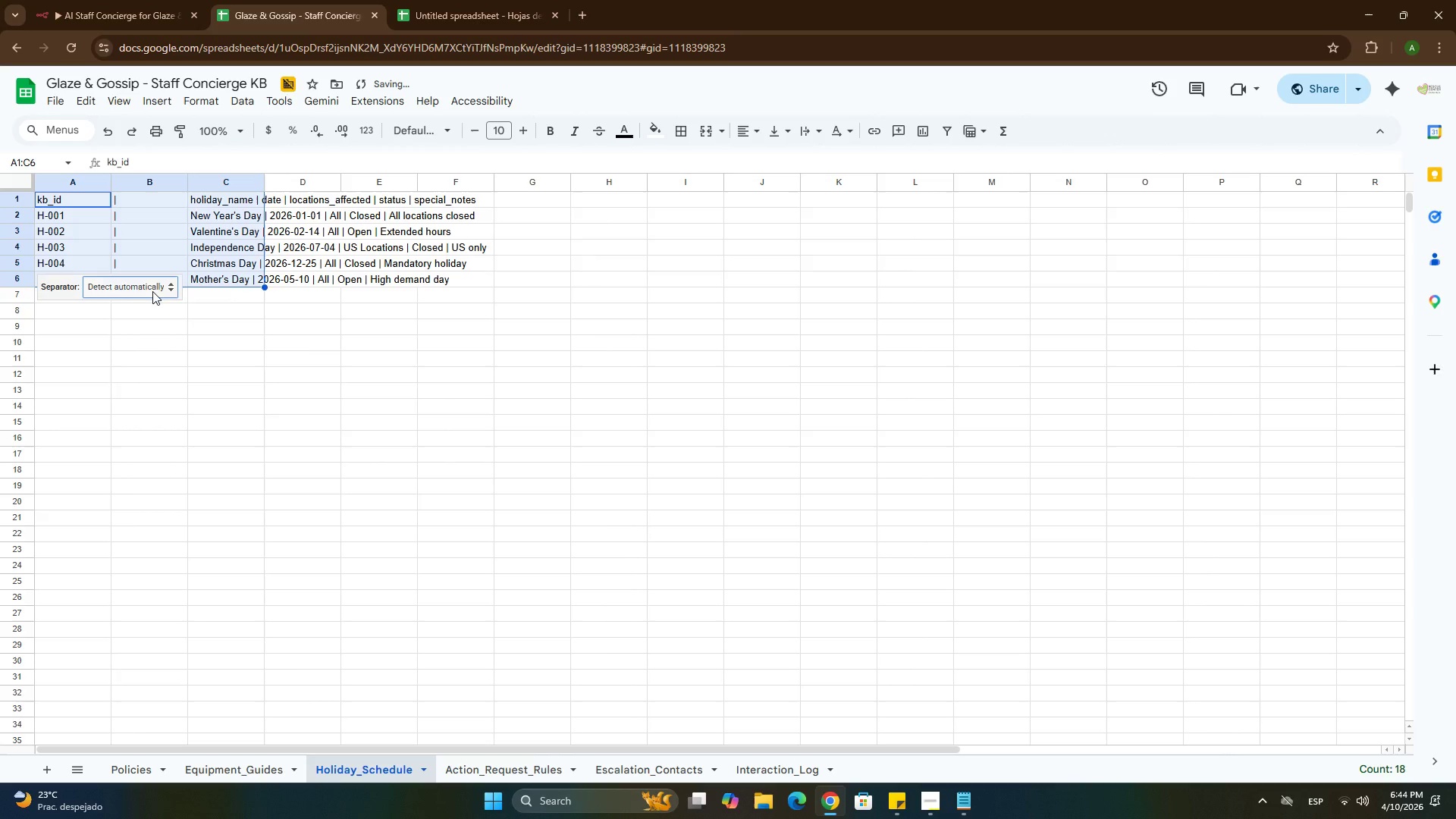 
left_click([152, 291])
 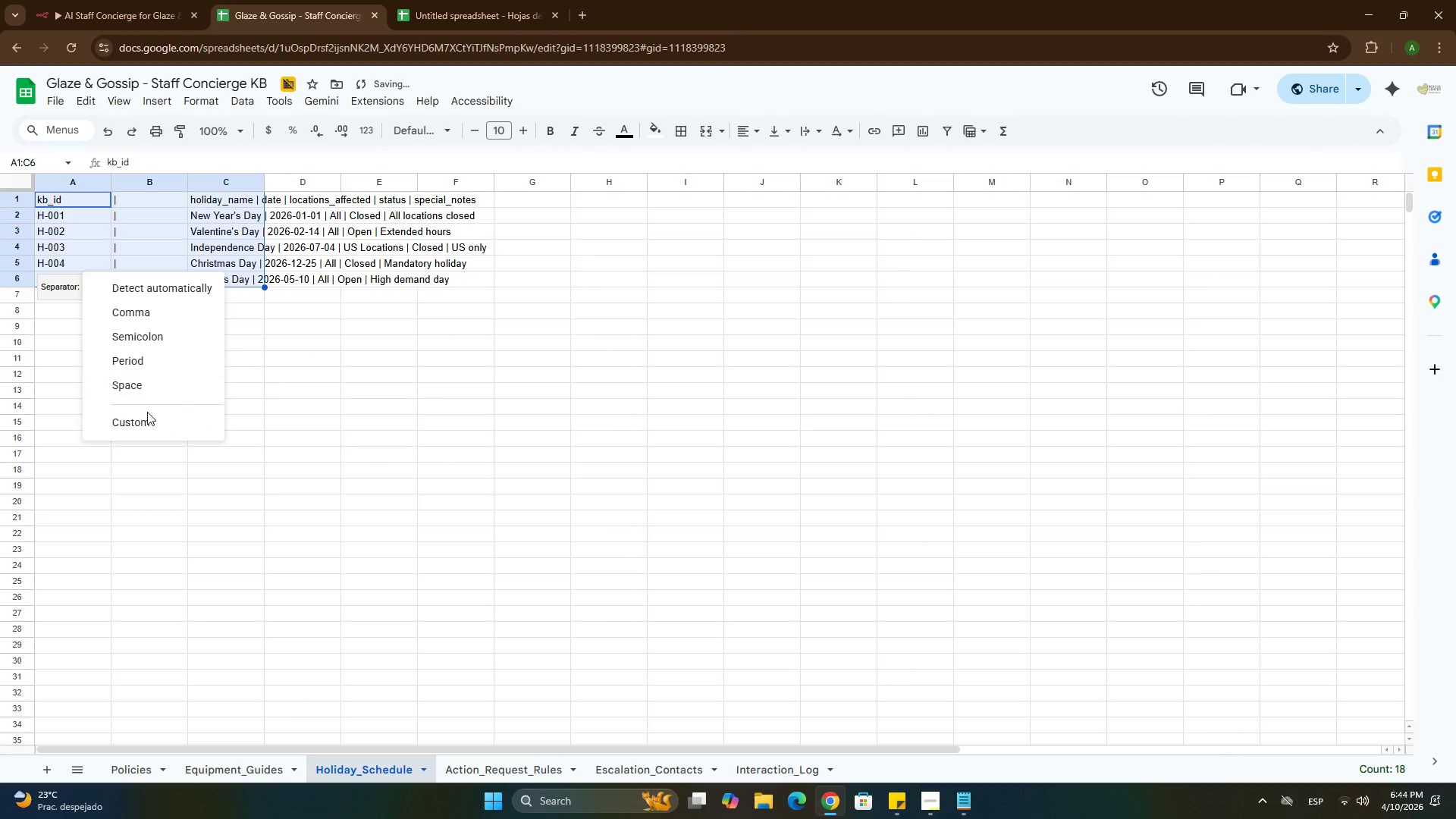 
left_click([146, 415])
 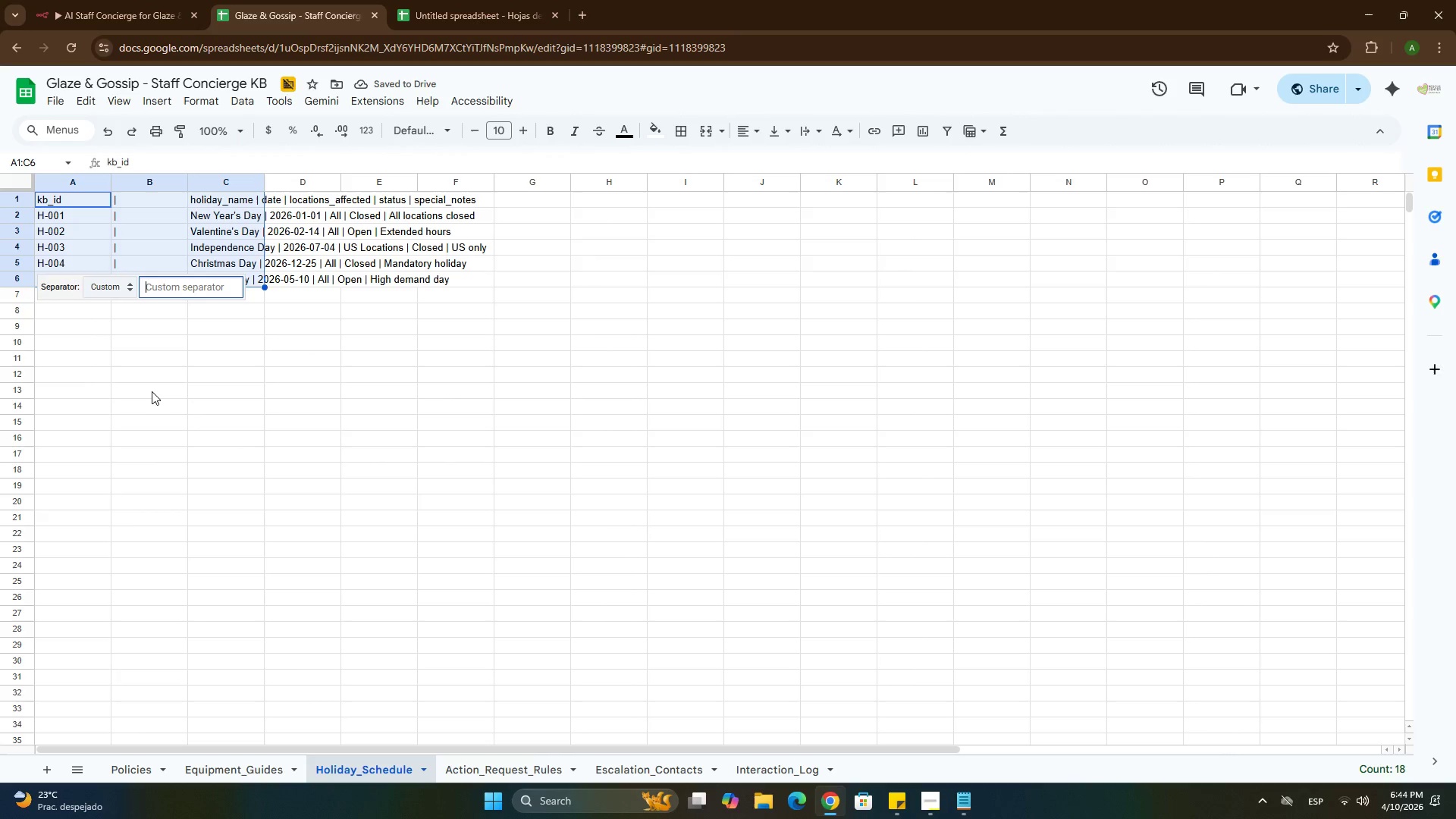 
key(Backslash)
 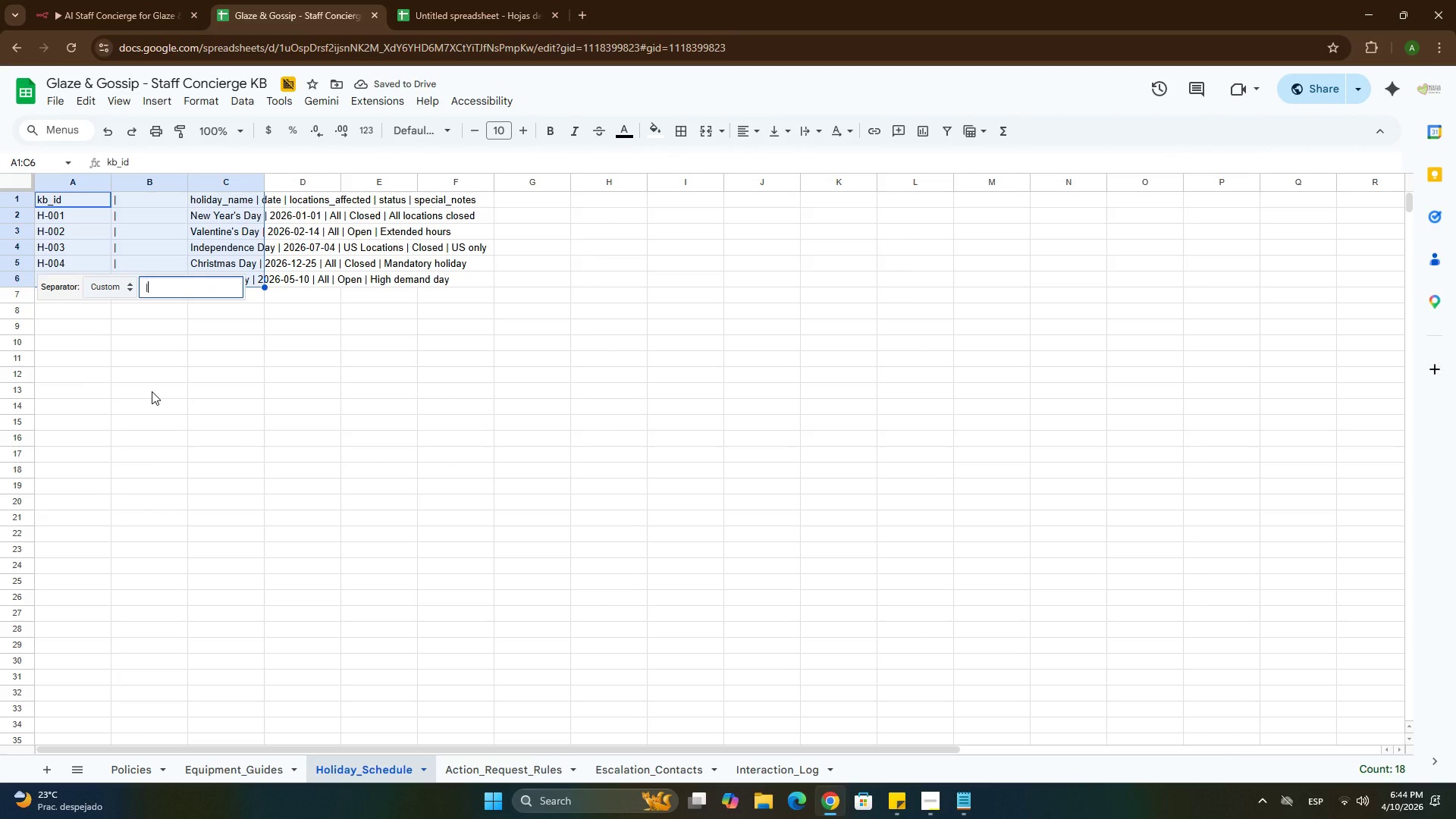 
key(Enter)
 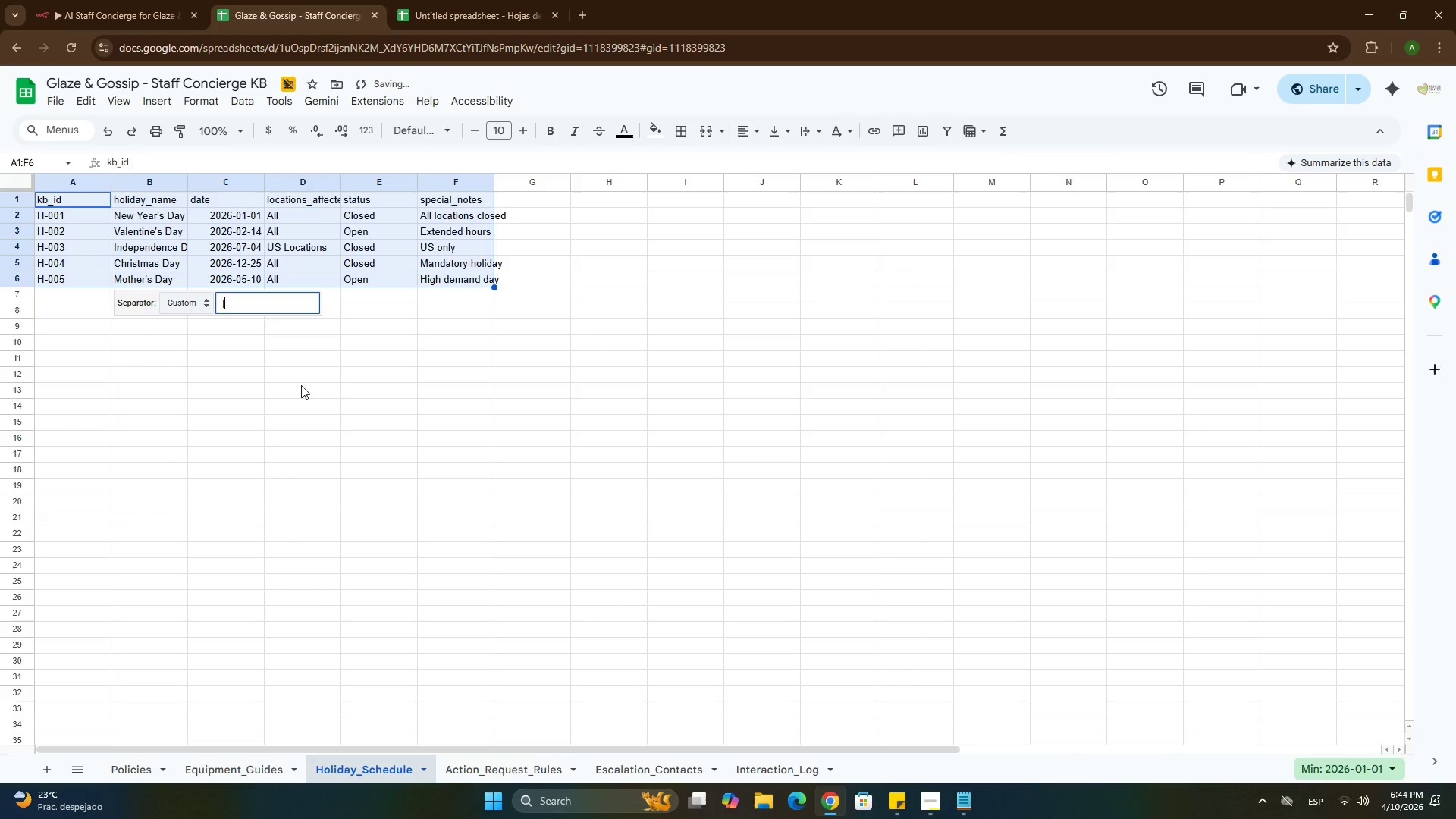 
left_click([310, 381])
 